 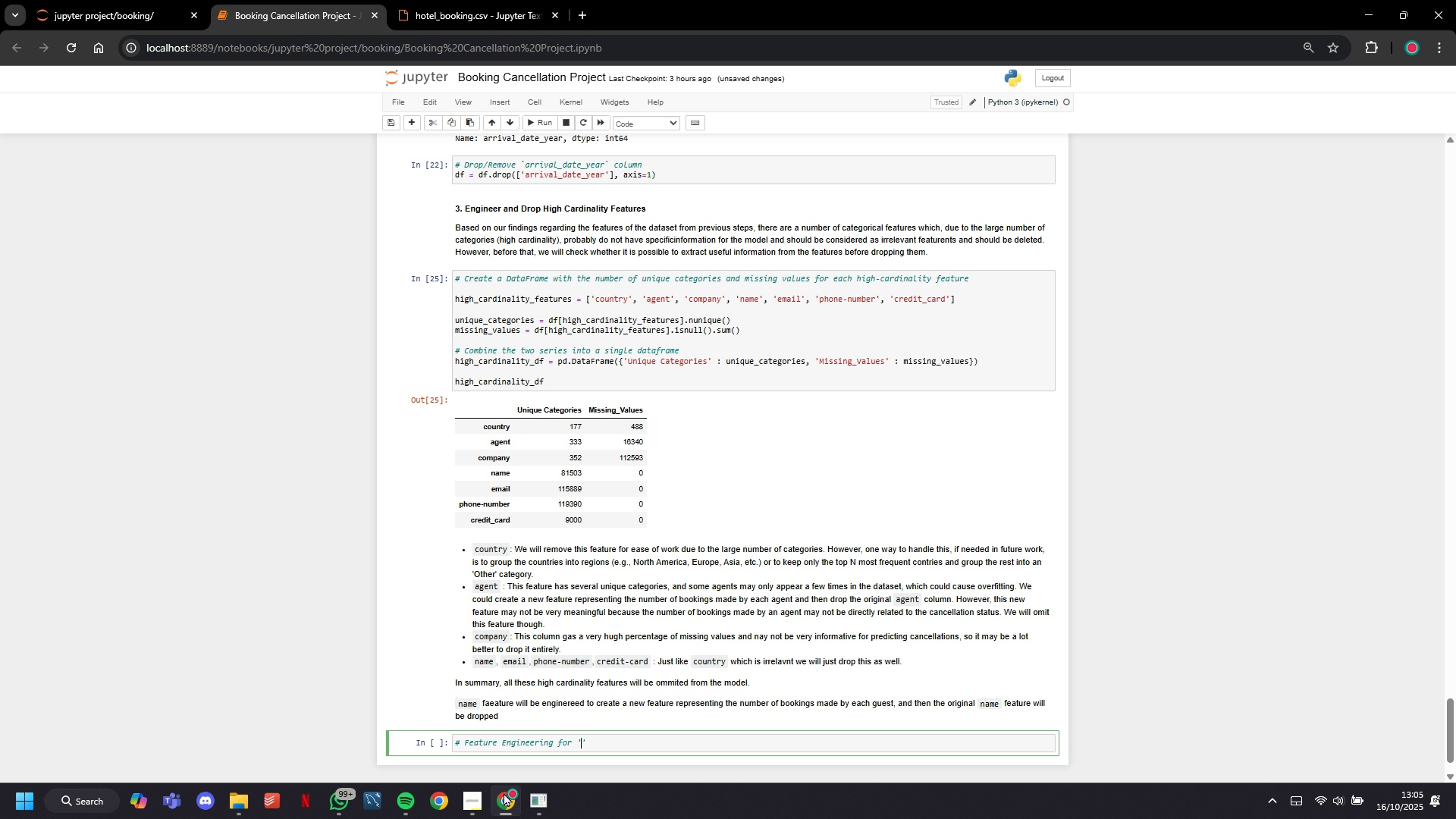 
key(ArrowLeft)
 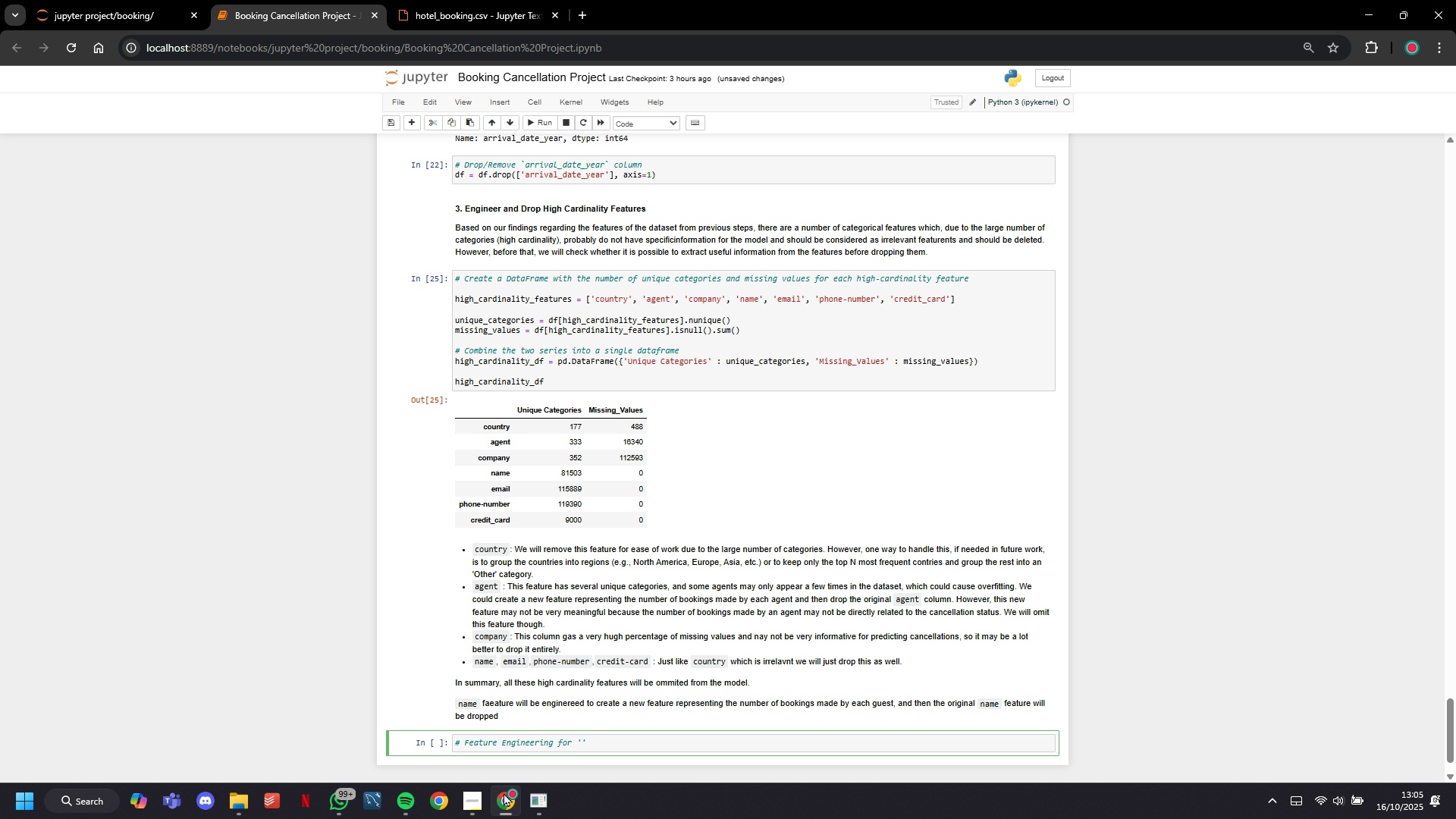 
type(name)
 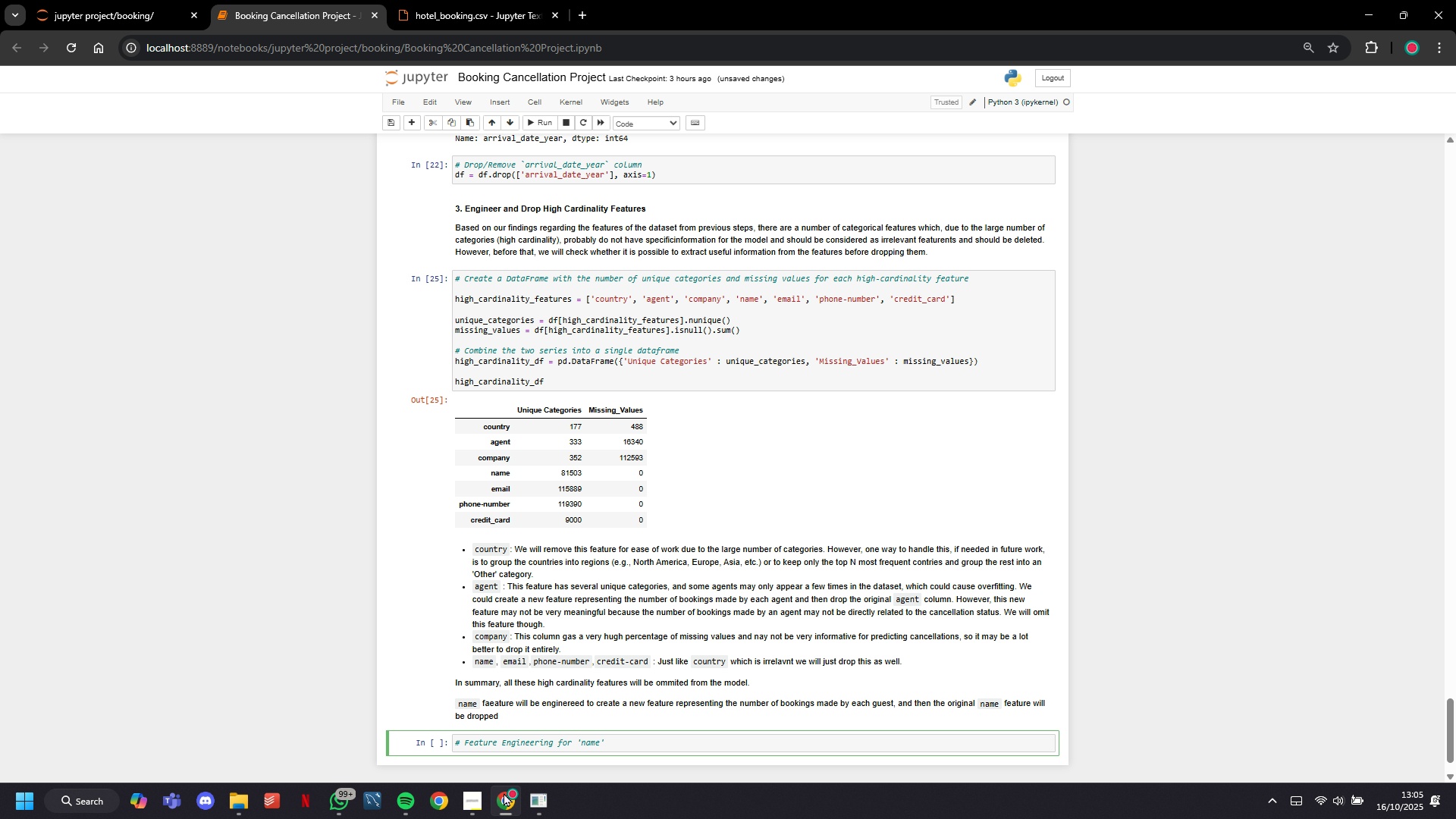 
key(ArrowRight)
 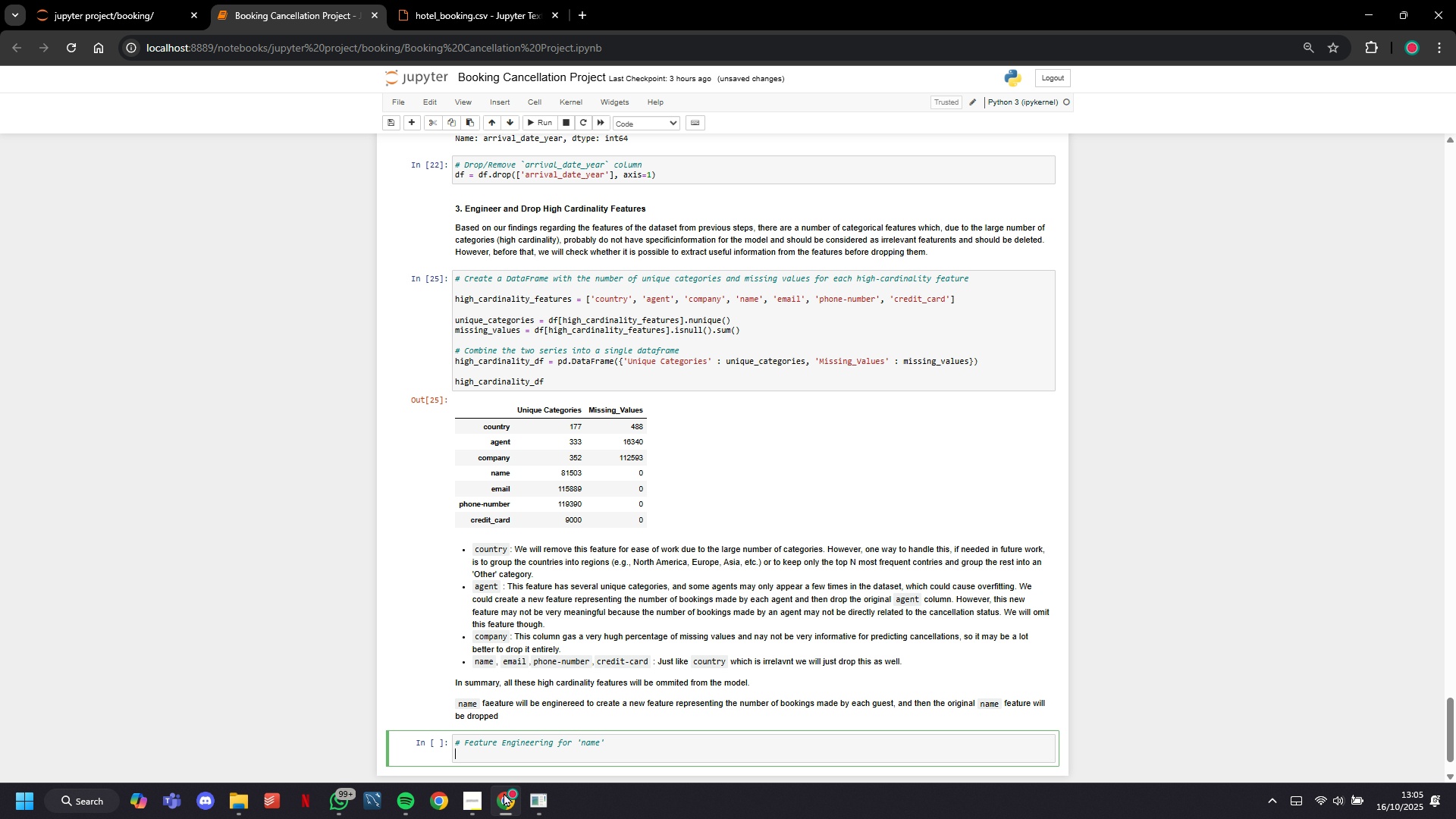 
key(Enter)
 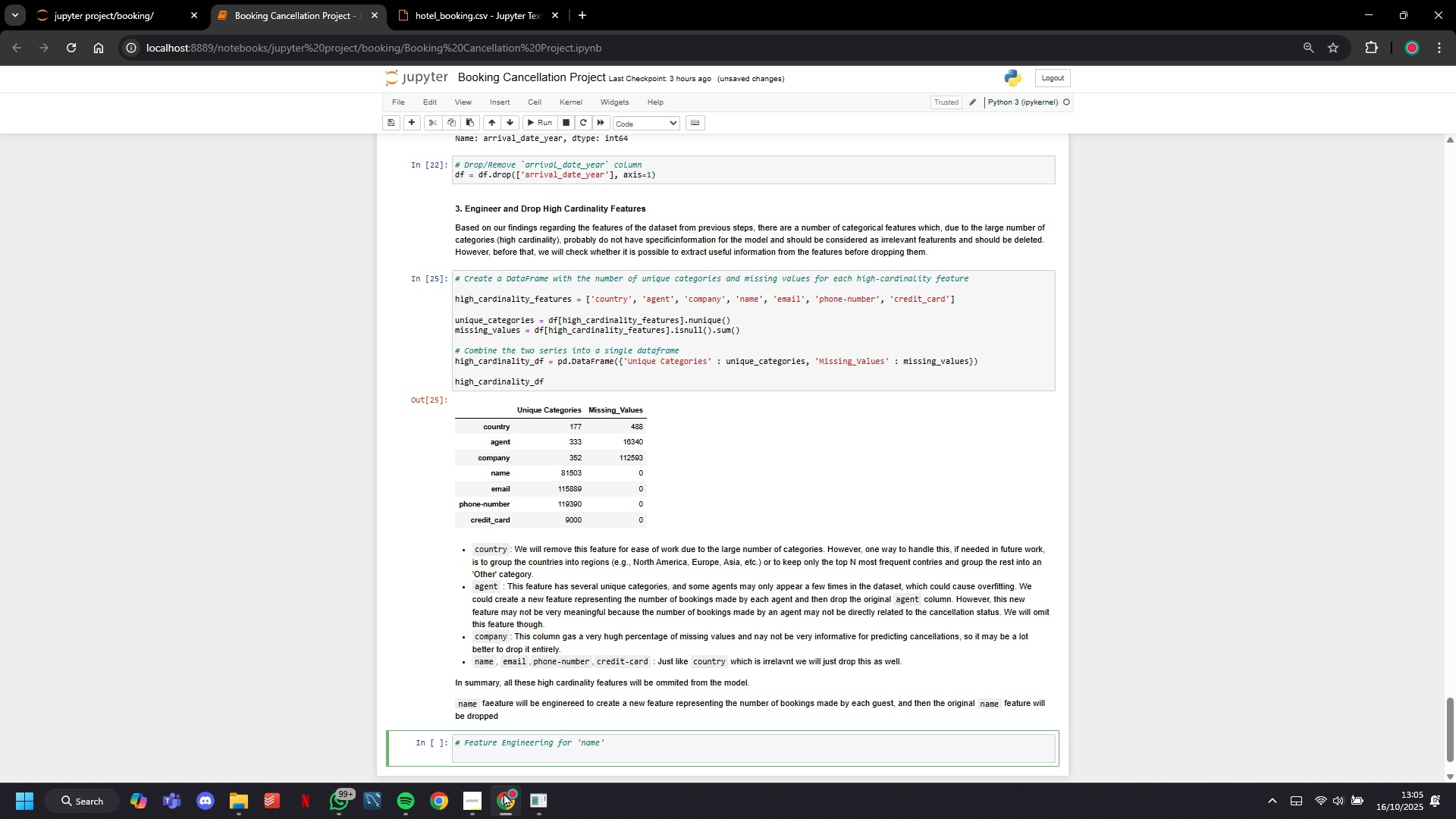 
key(Shift+3)
 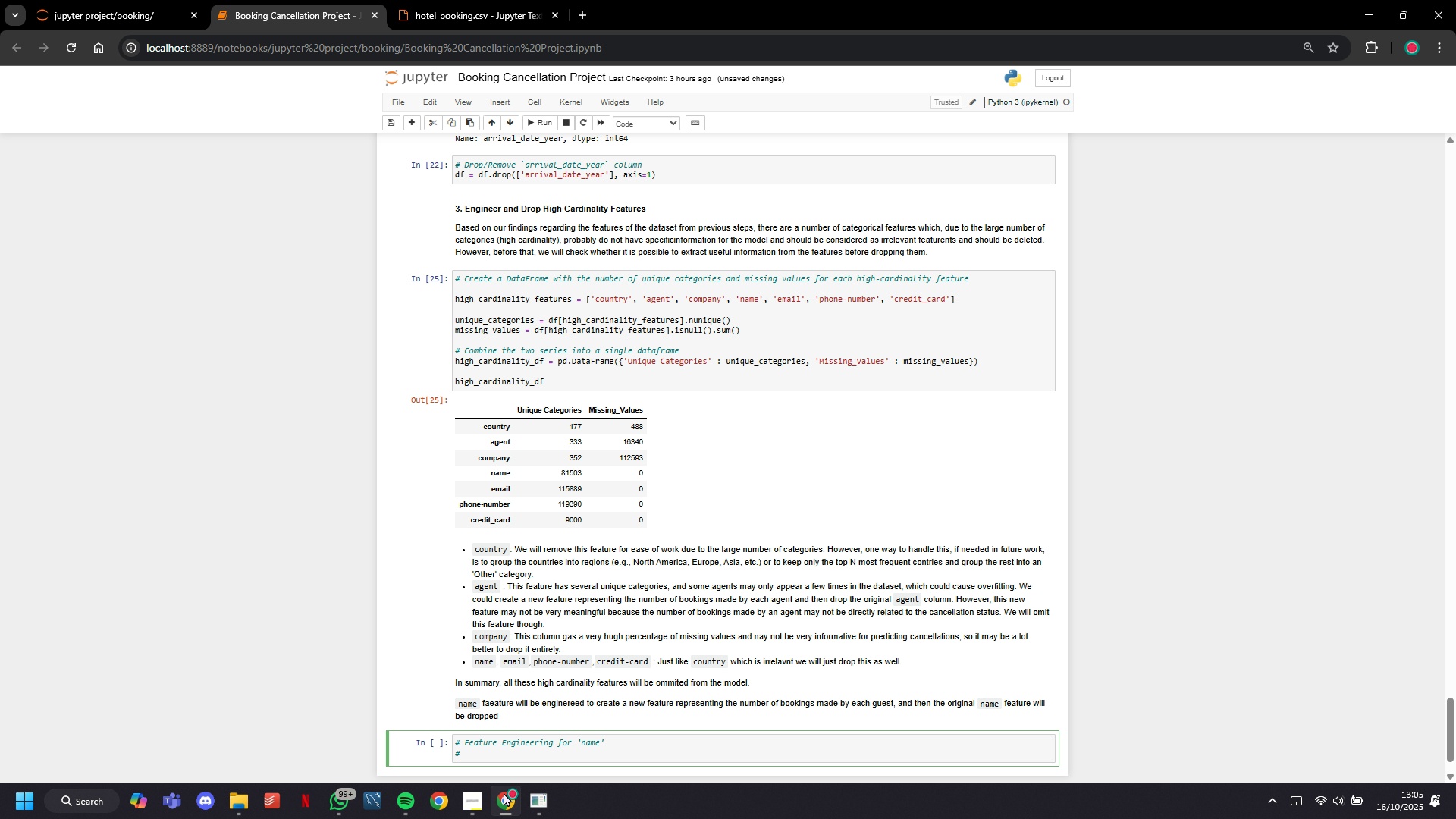 
key(Space)
 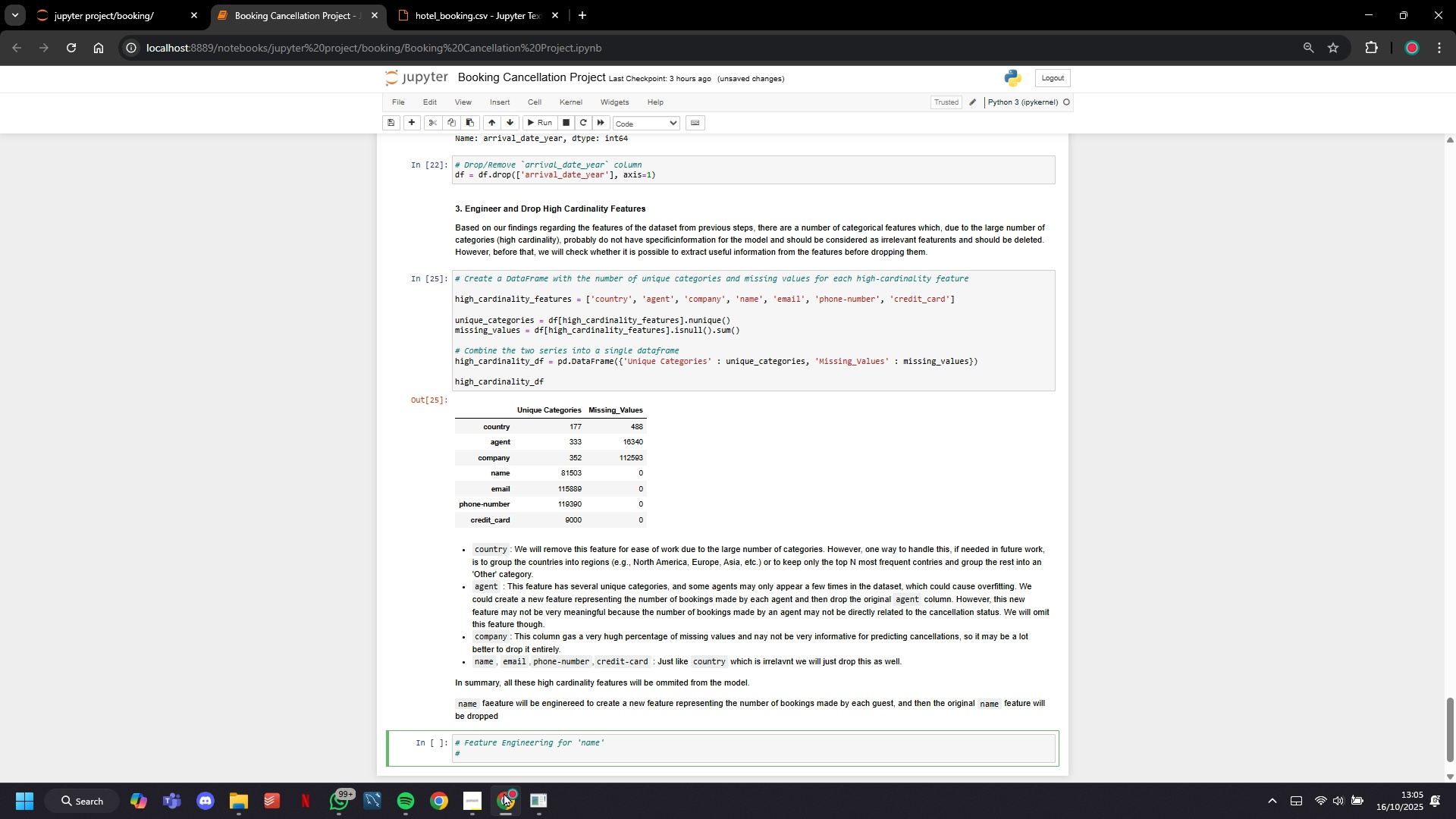 
key(ArrowLeft)
 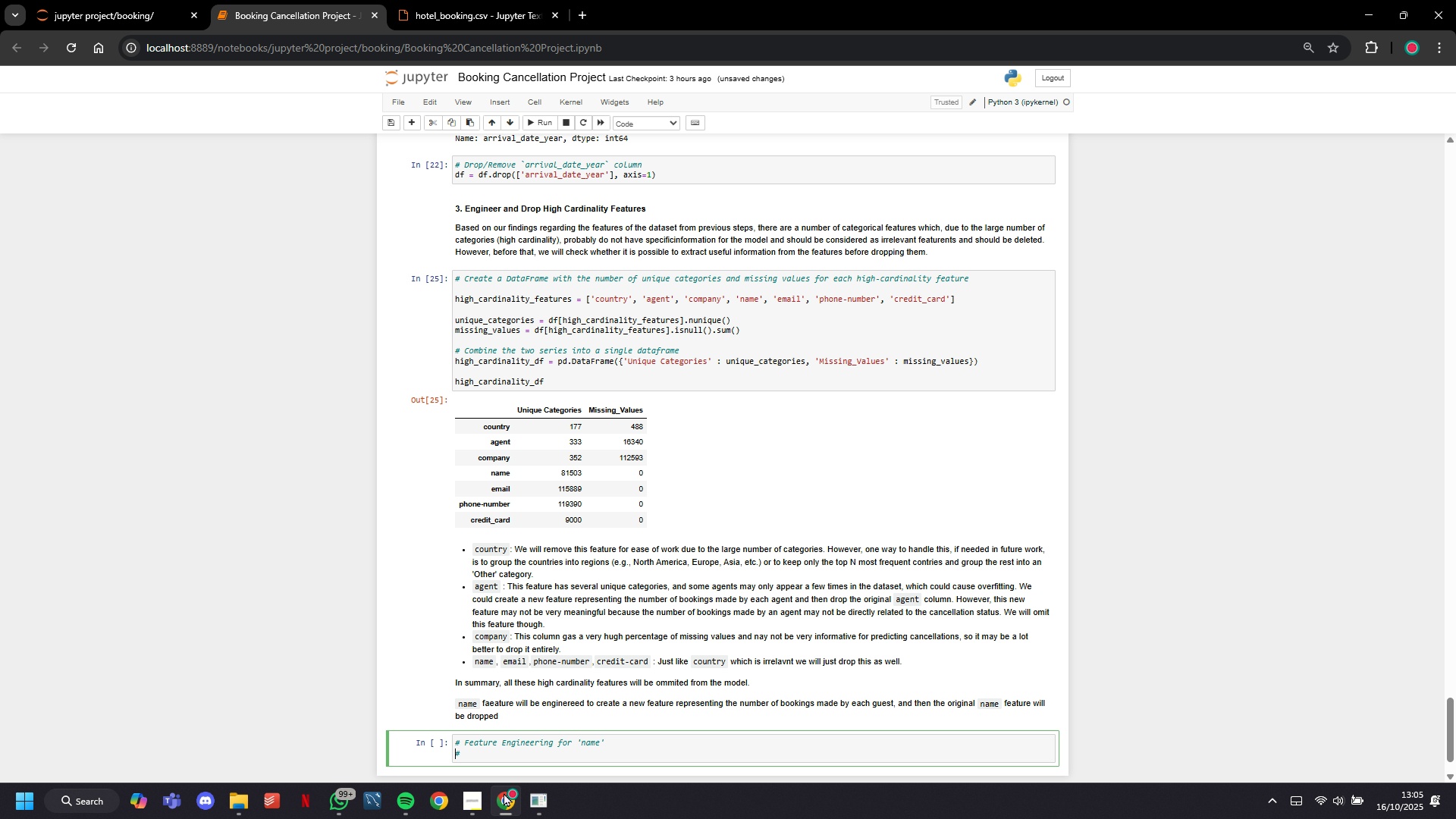 
key(ArrowLeft)
 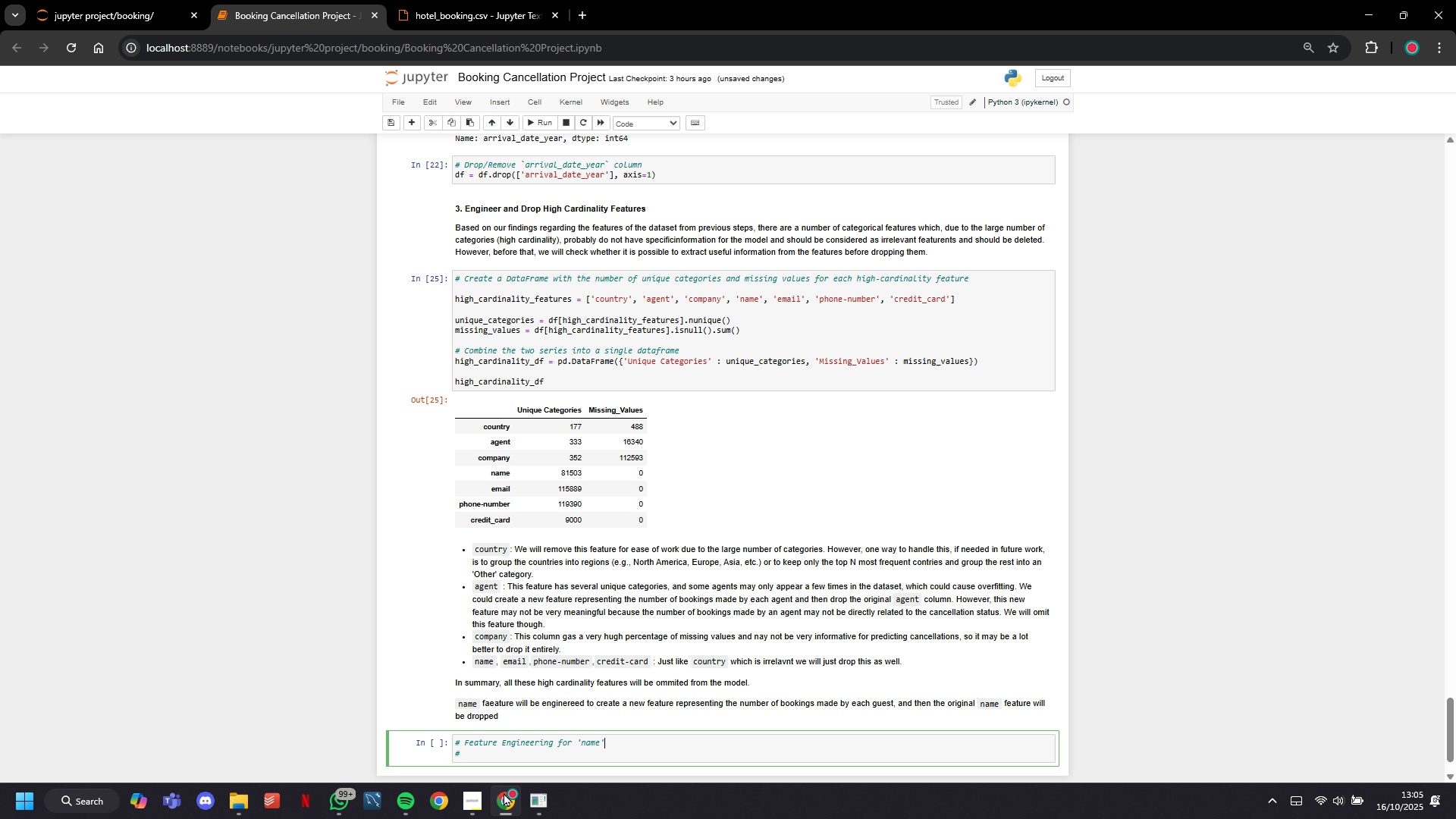 
key(ArrowLeft)
 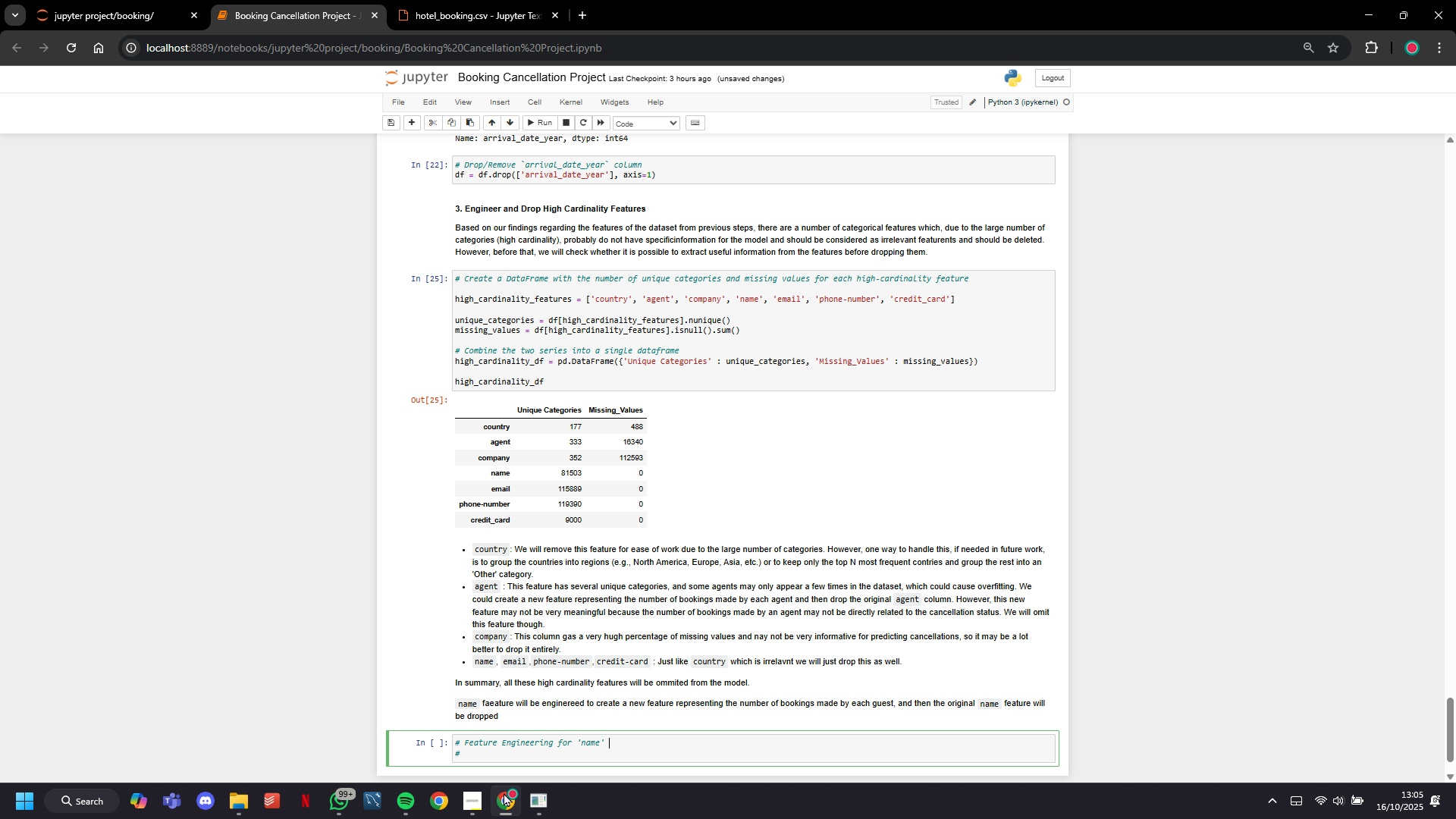 
type( feature)
 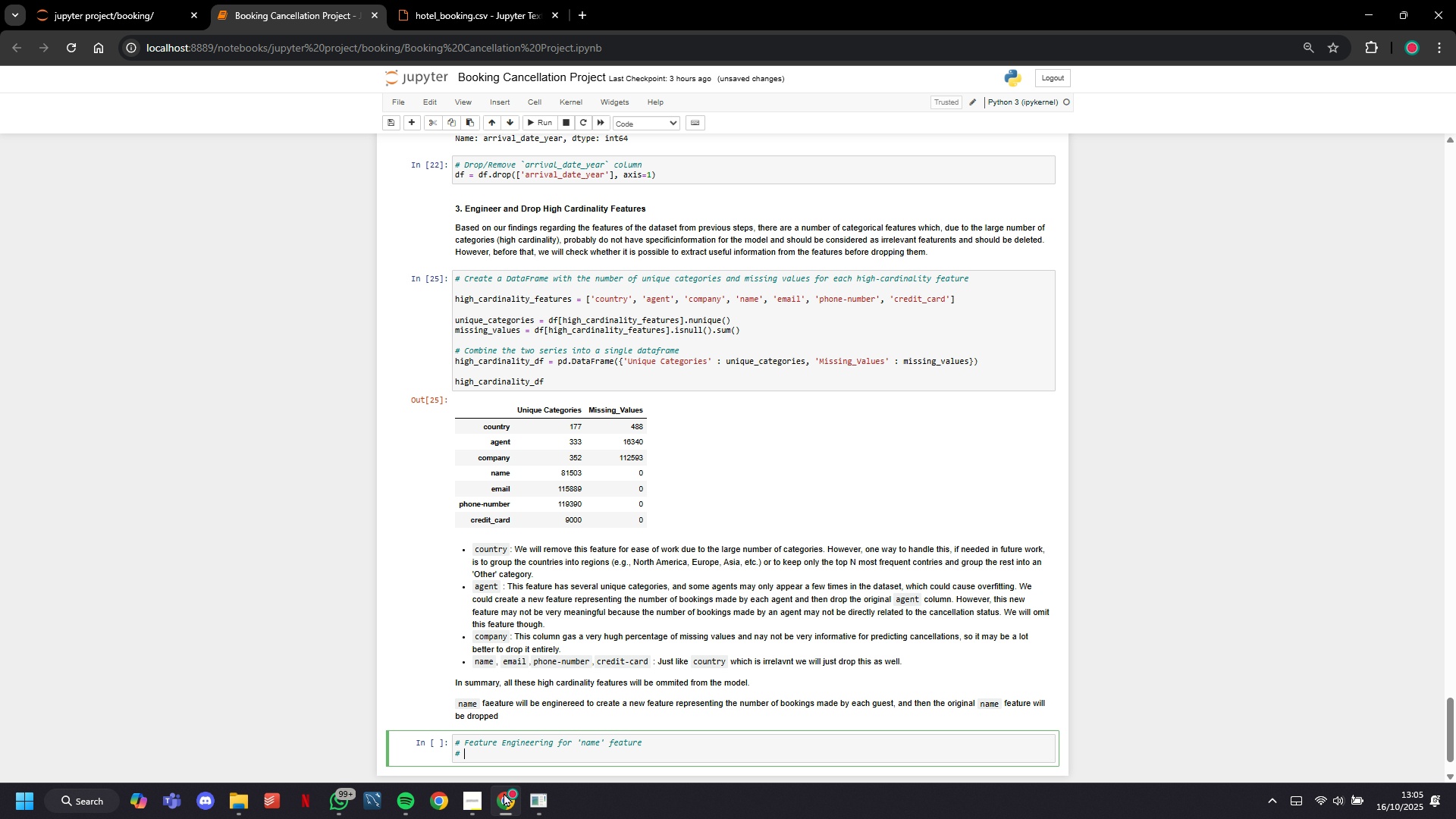 
key(ArrowDown)
 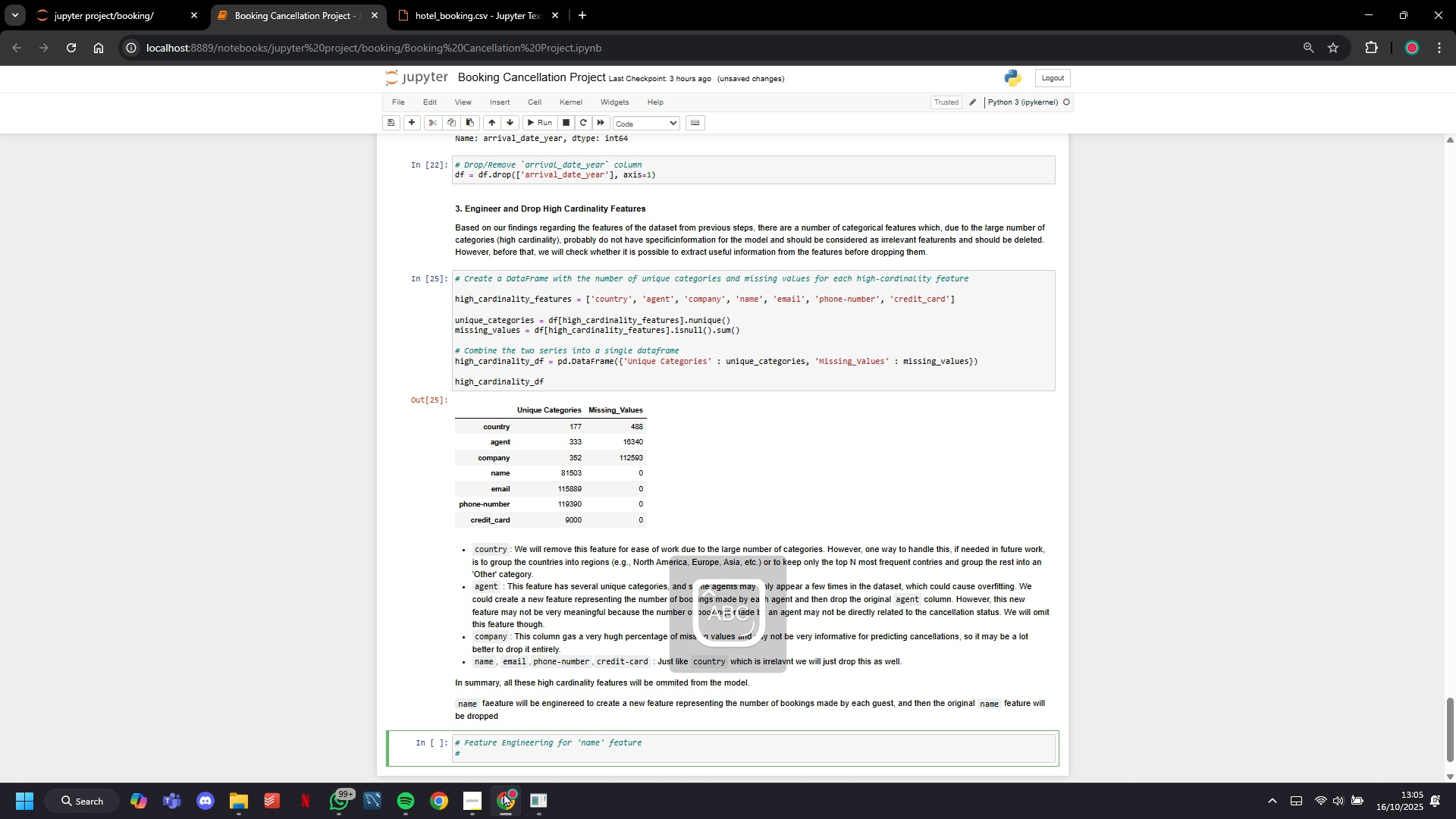 
type(Create a new feature represen)
key(Backspace)
type(nting the number of bookings made by each guest ))
key(Backspace)
type((based on the name))
 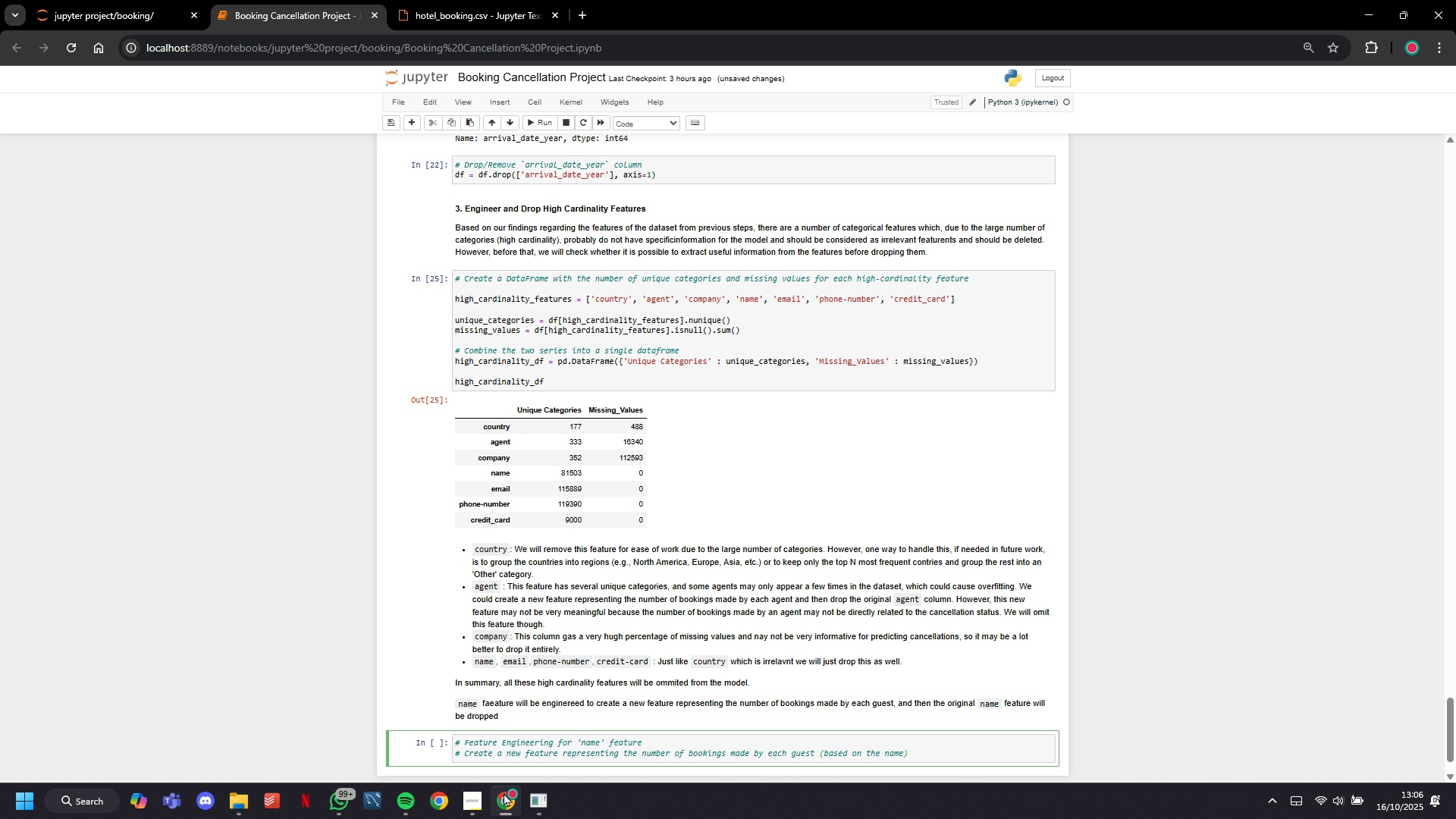 
 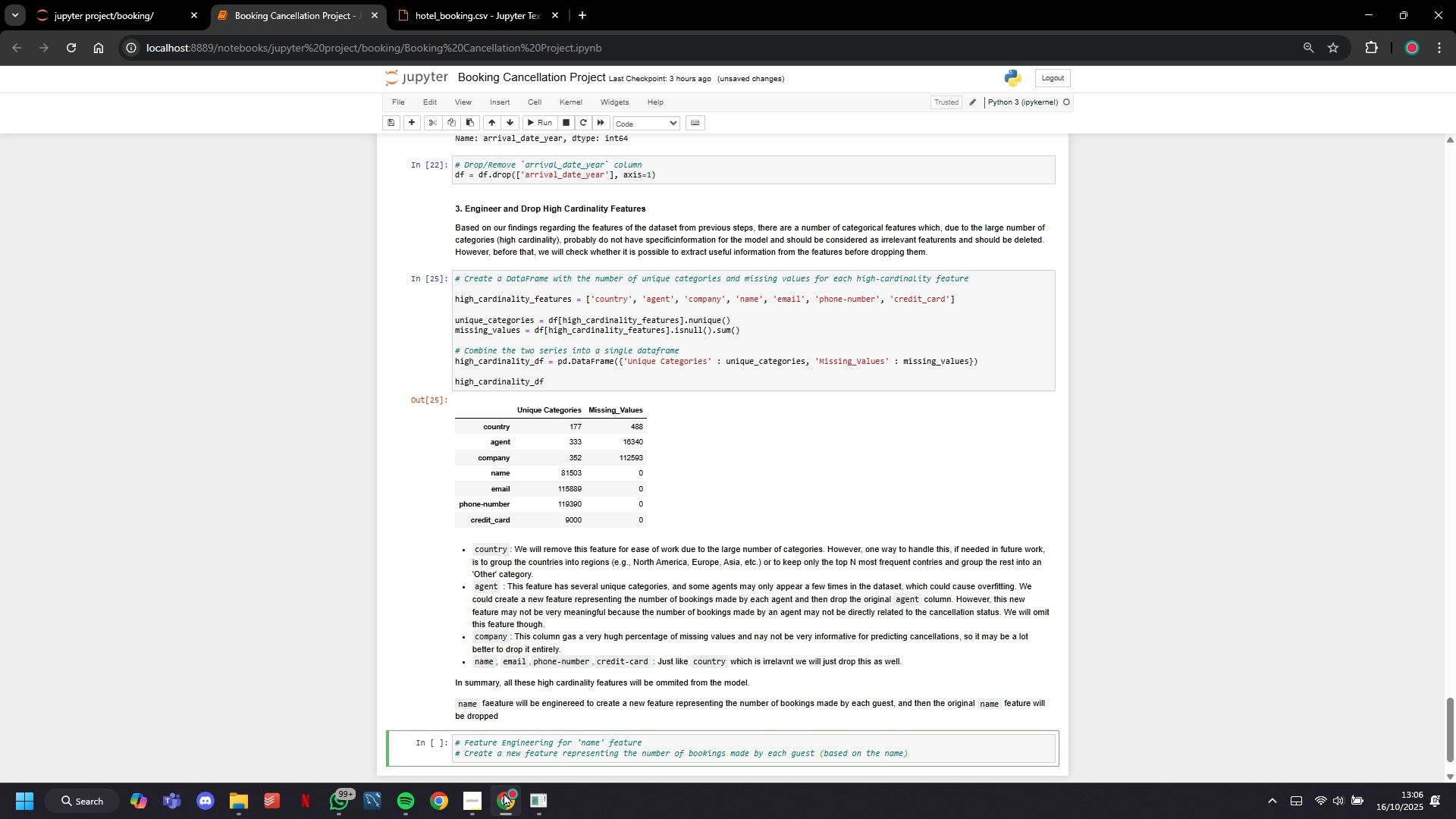 
key(Enter)
 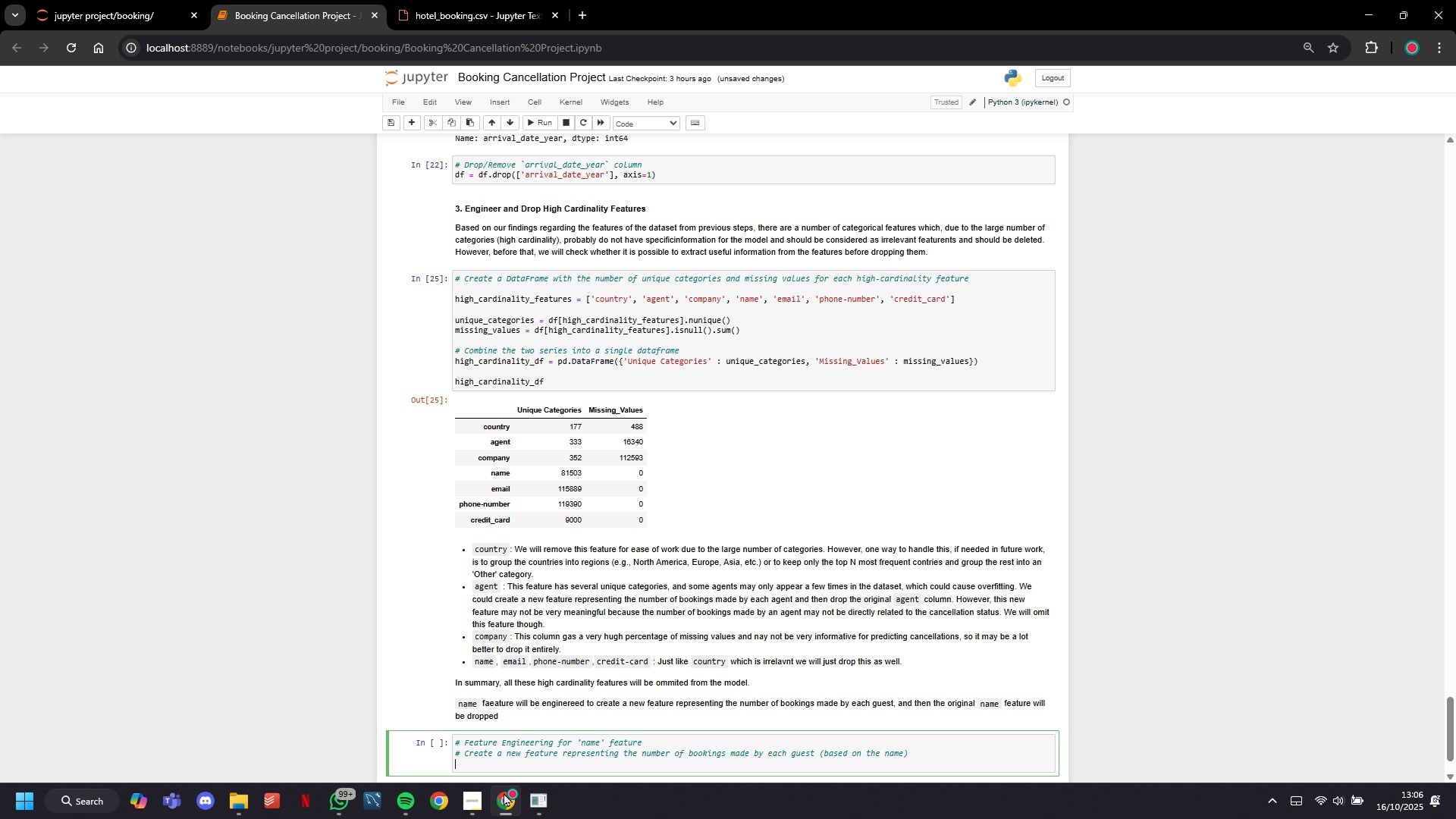 
key(Enter)
 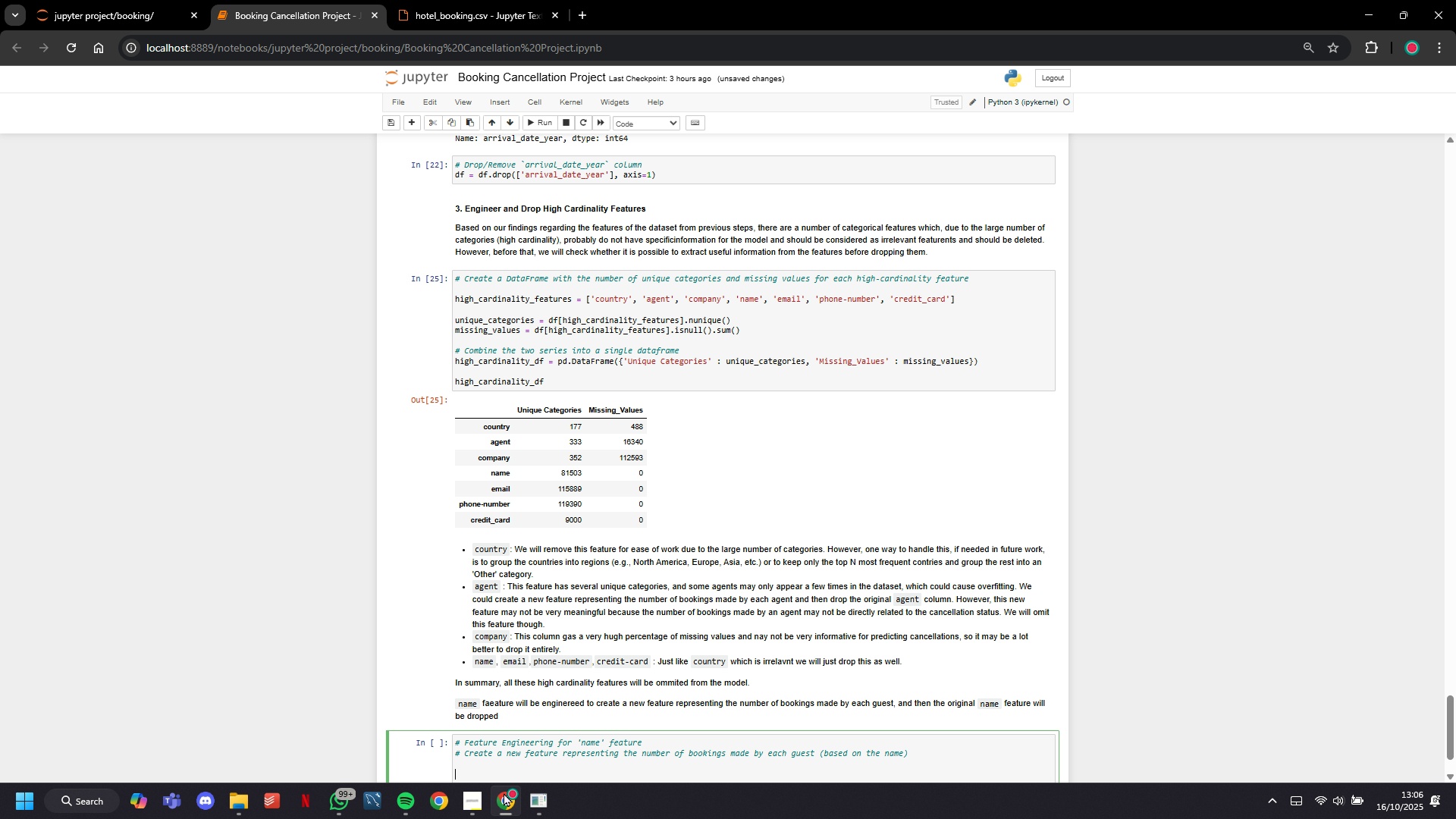 
wait(9.08)
 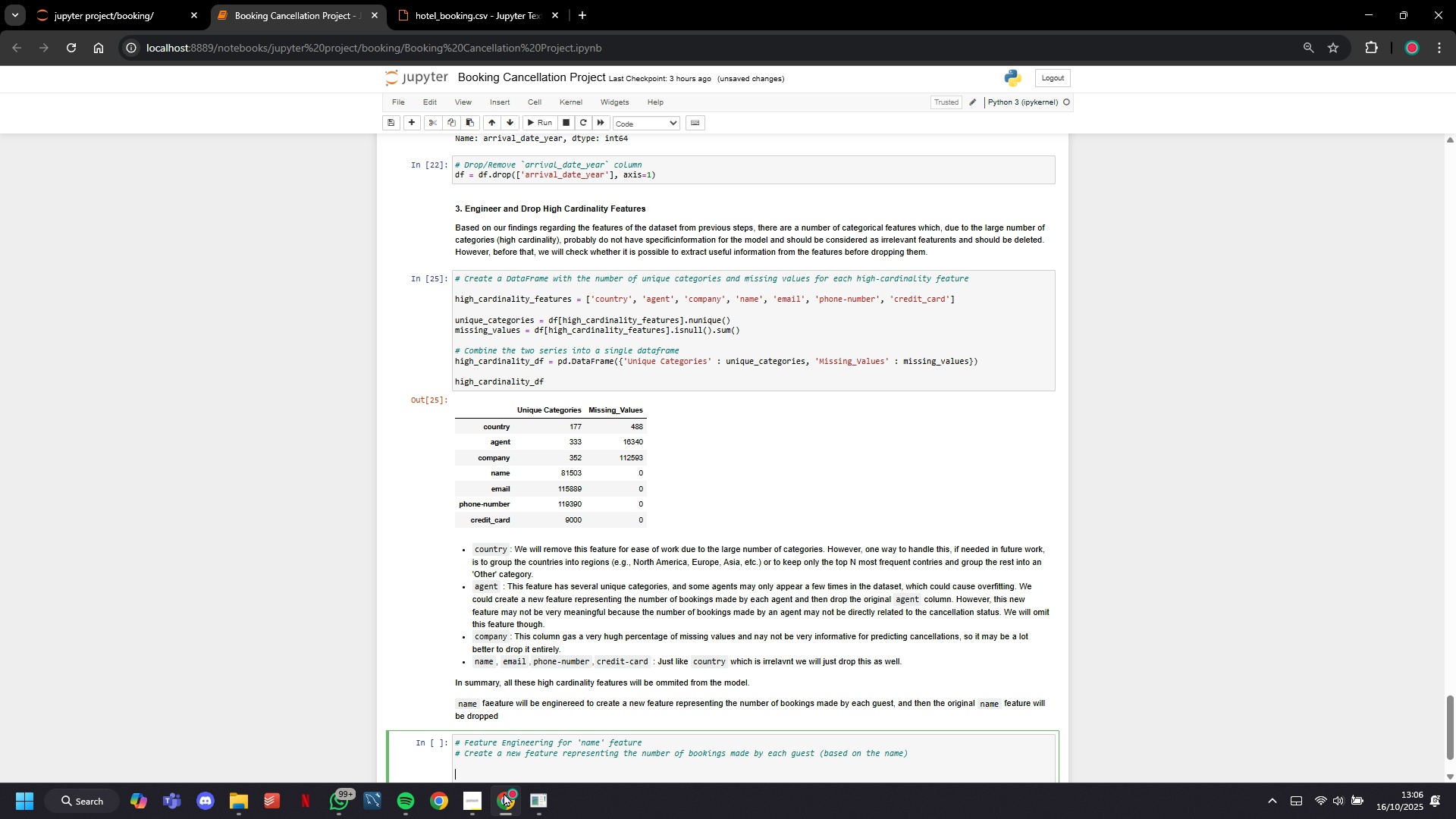 
type(df_)
key(Backspace)
type(-)
key(Backspace)
type([')
 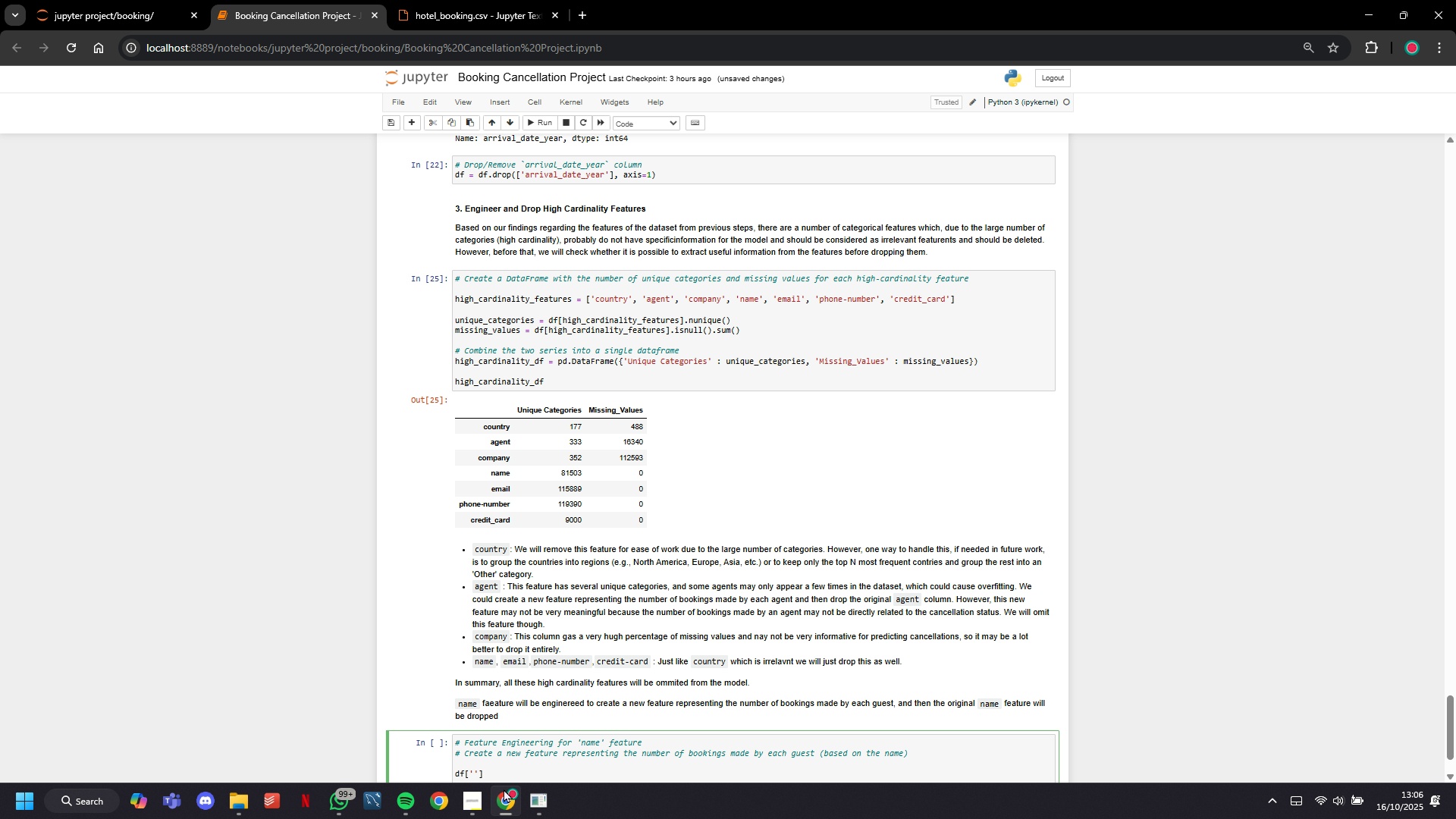 
scroll: coordinate [518, 704], scroll_direction: down, amount: 6.0
 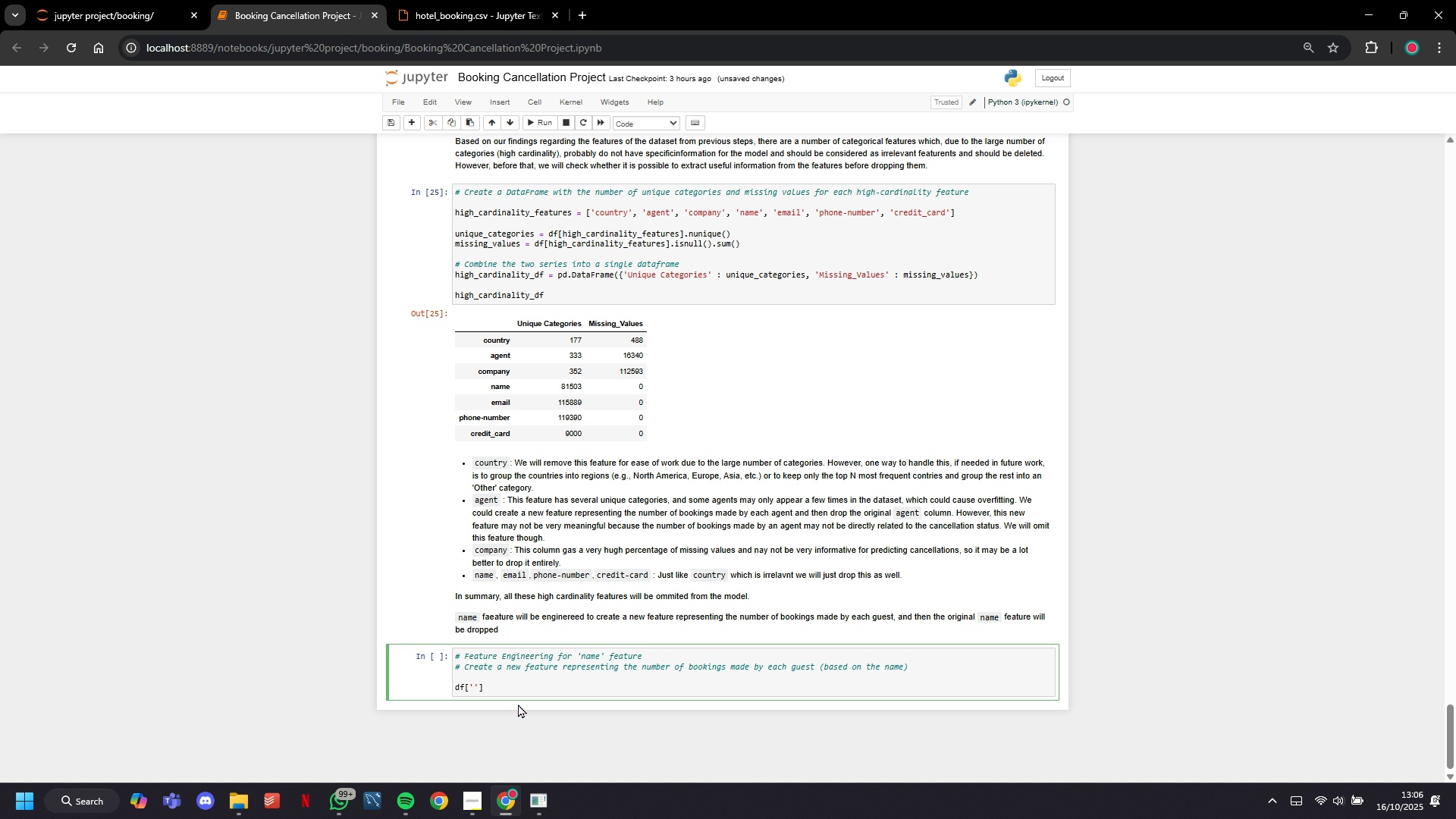 
type(number_of_bookings)
 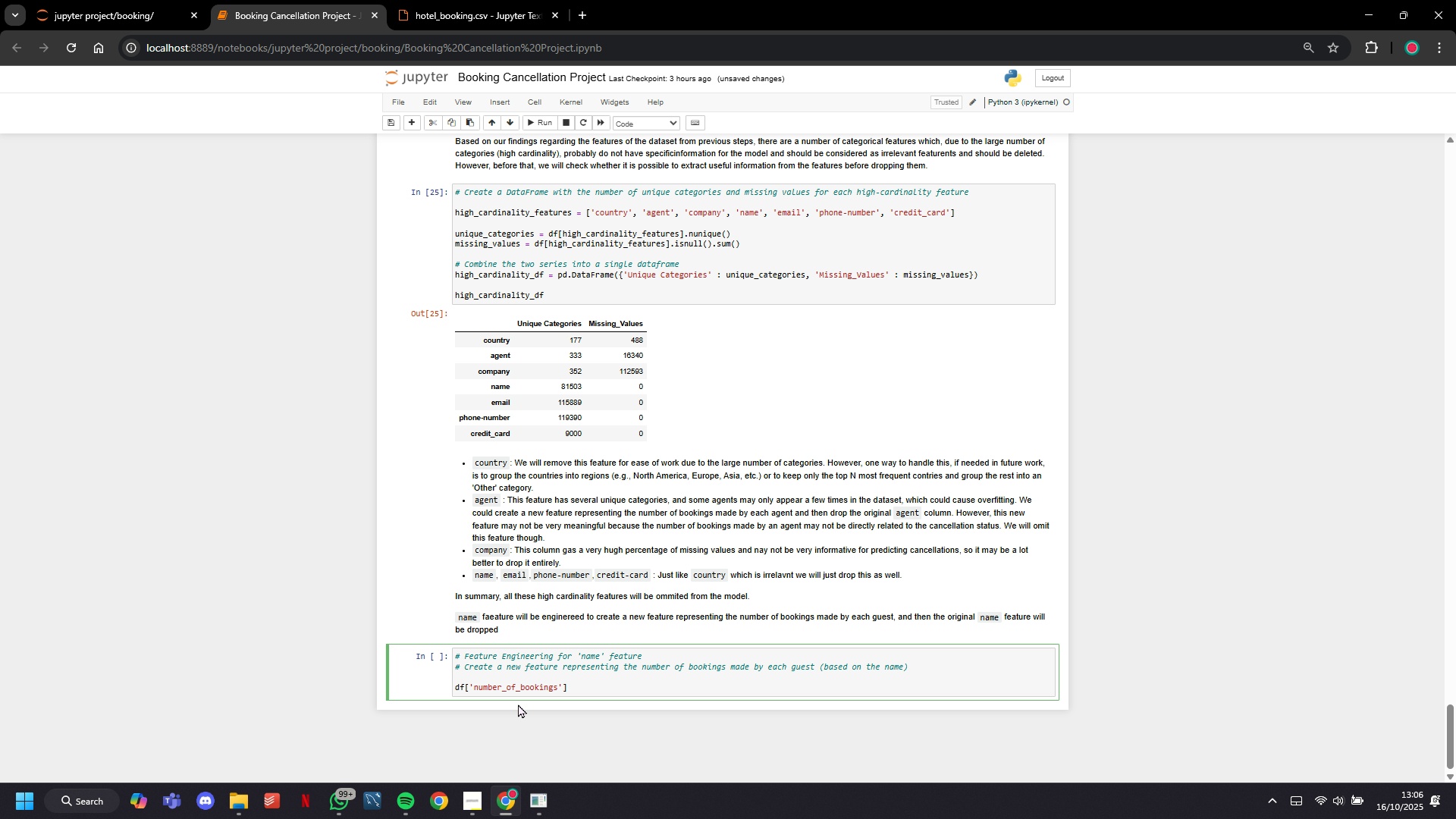 
key(ArrowRight)
 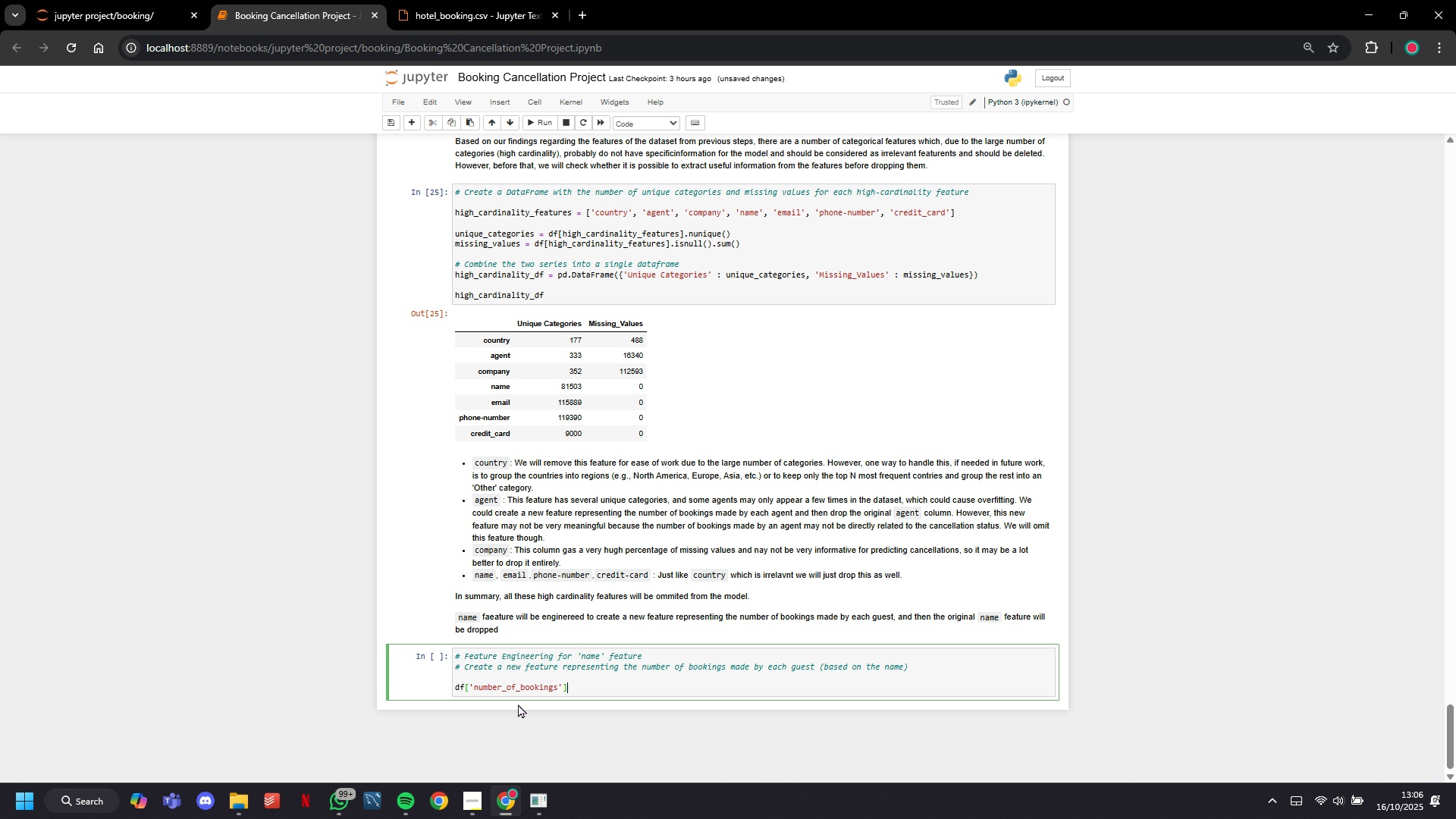 
key(ArrowRight)
 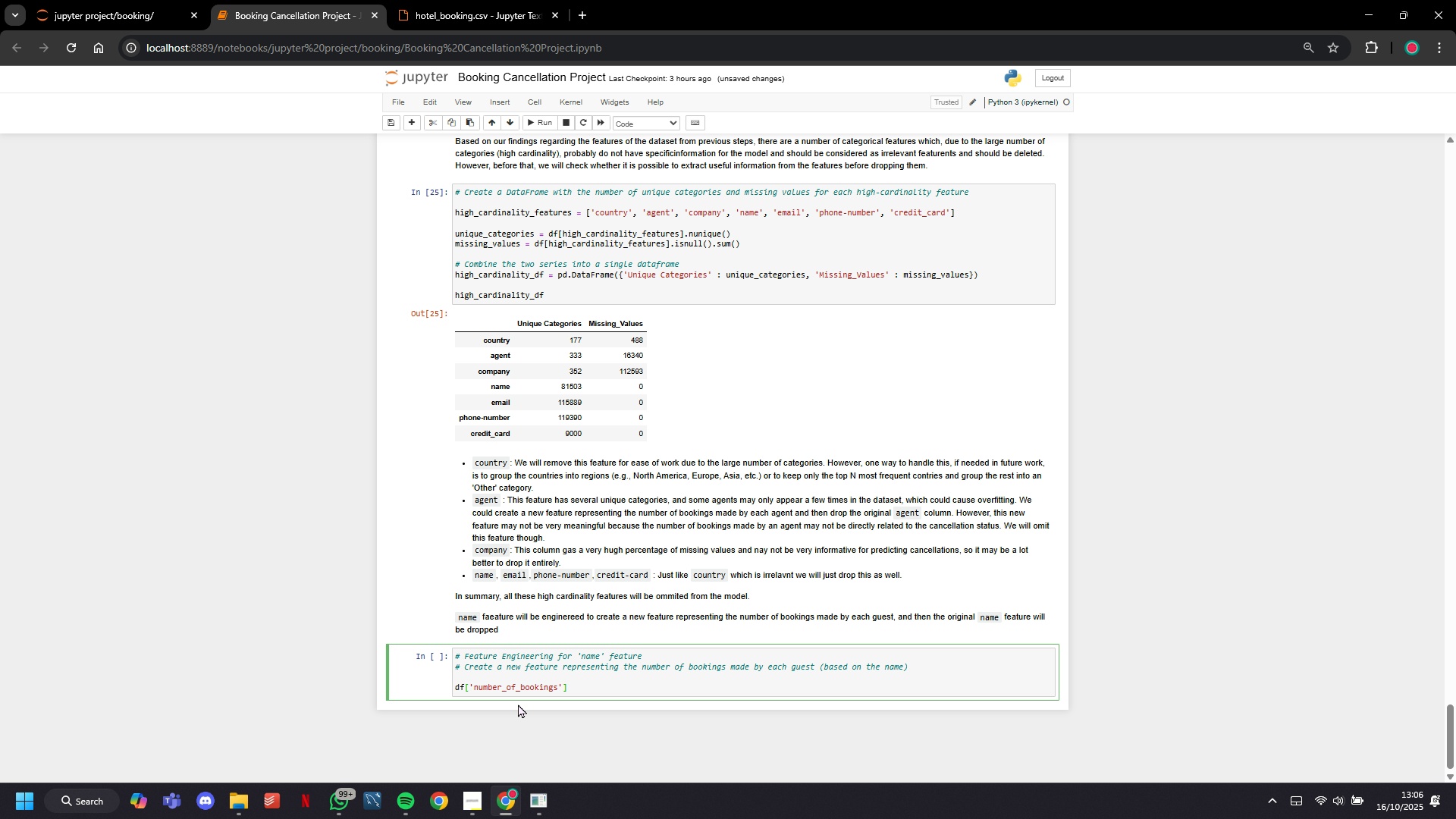 
type( = df.groupby('nae)
key(Backspace)
type(me)
 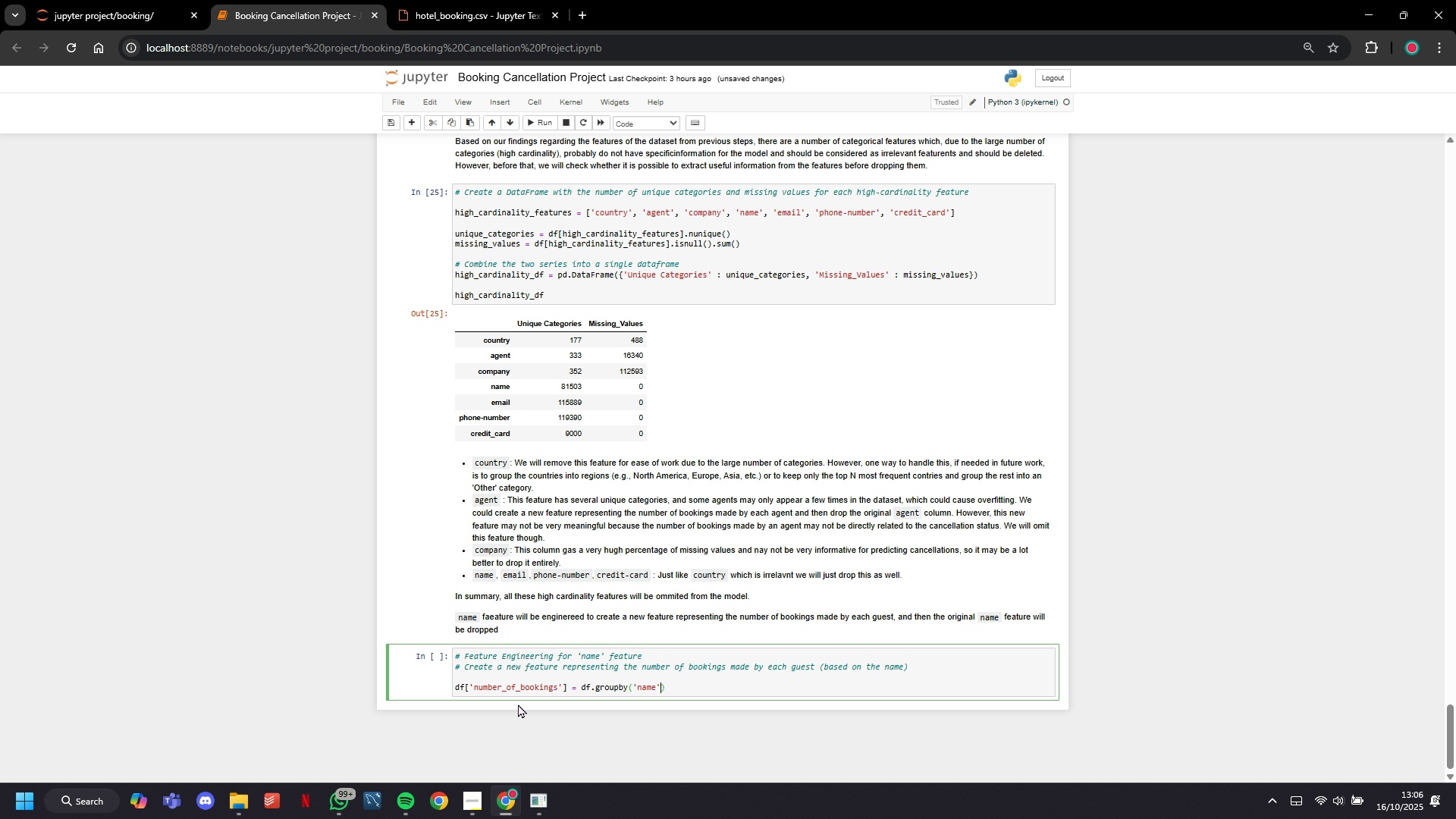 
 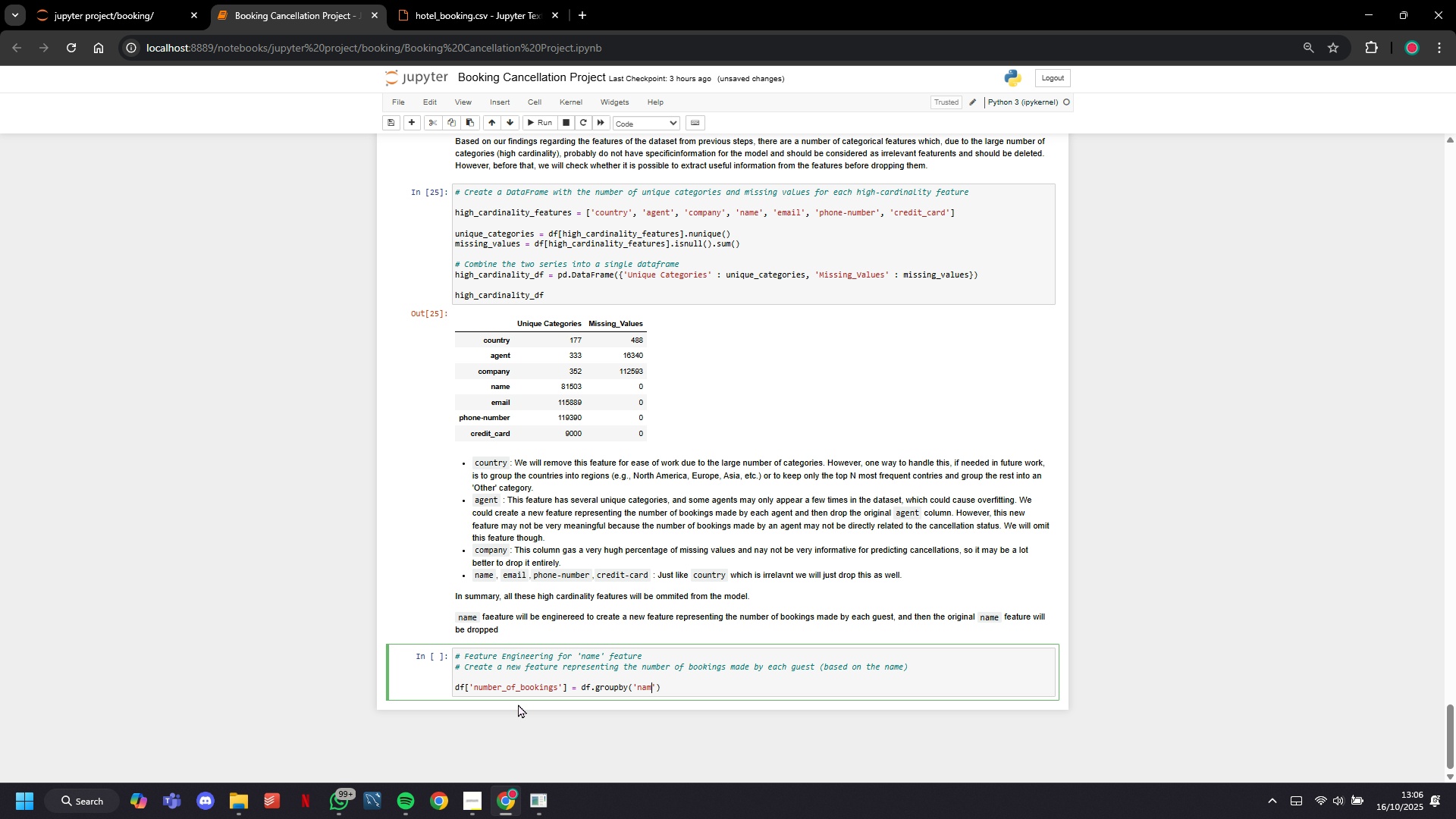 
key(ArrowRight)
 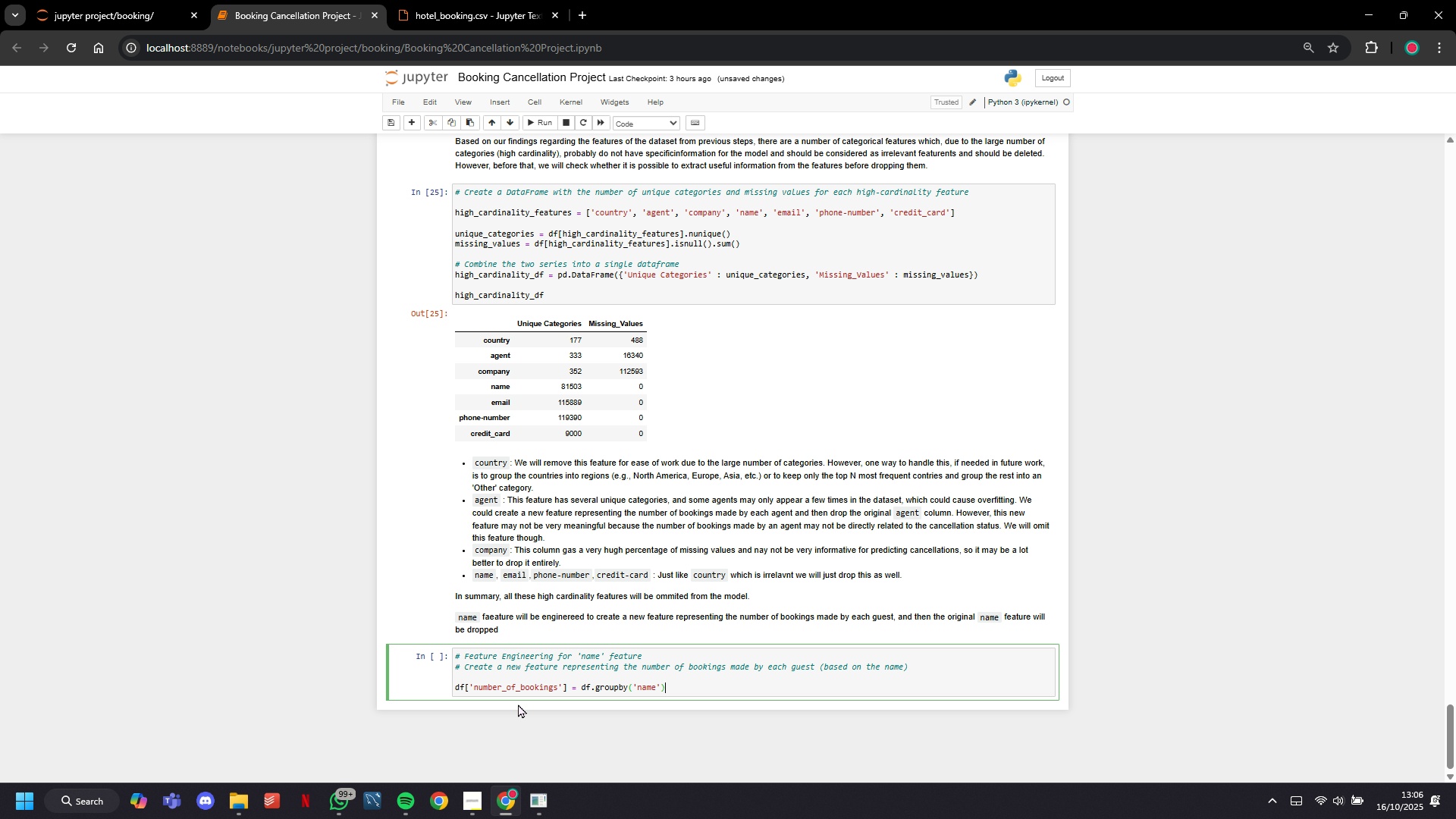 
key(ArrowRight)
 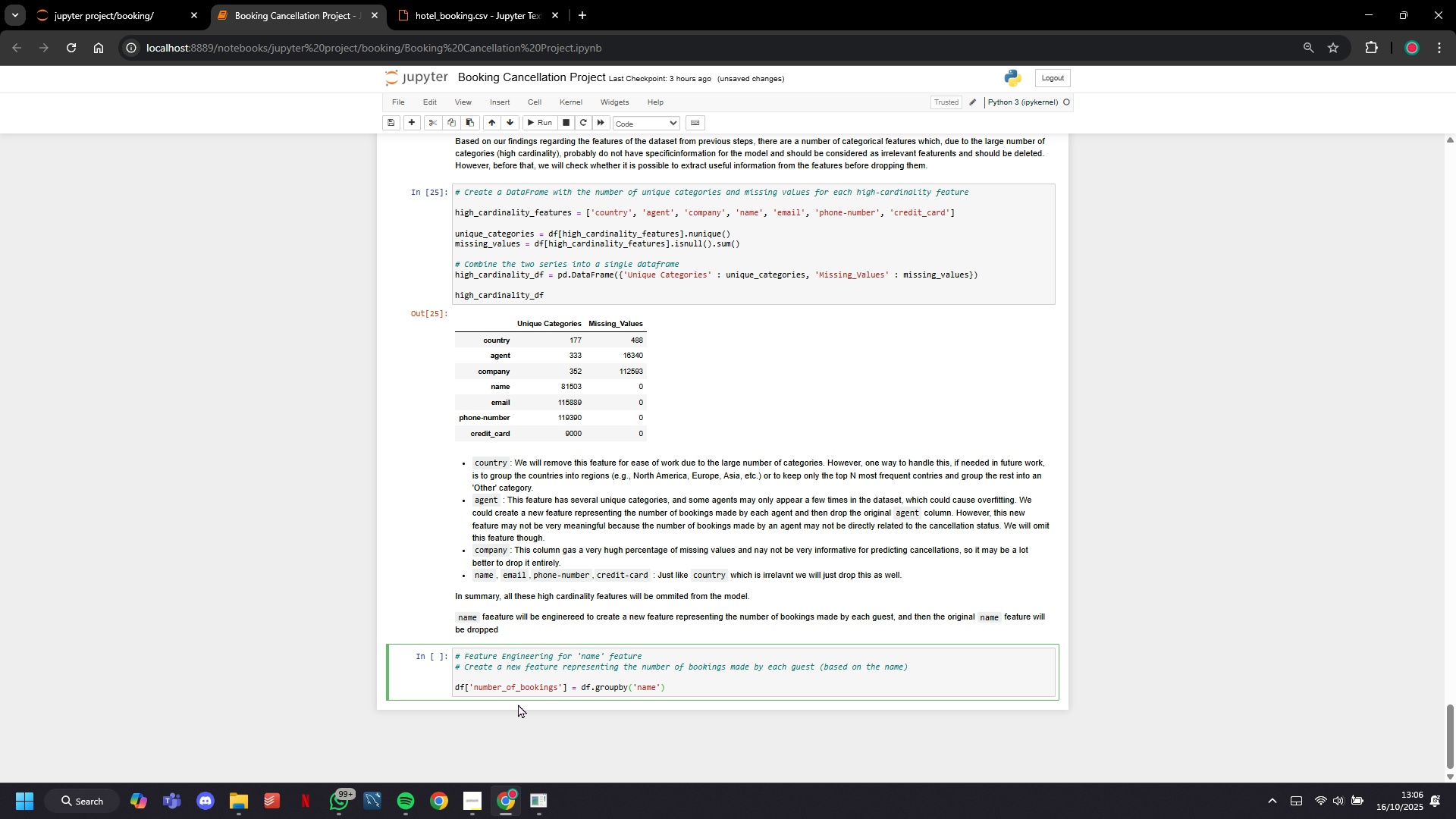 
type(['name)
 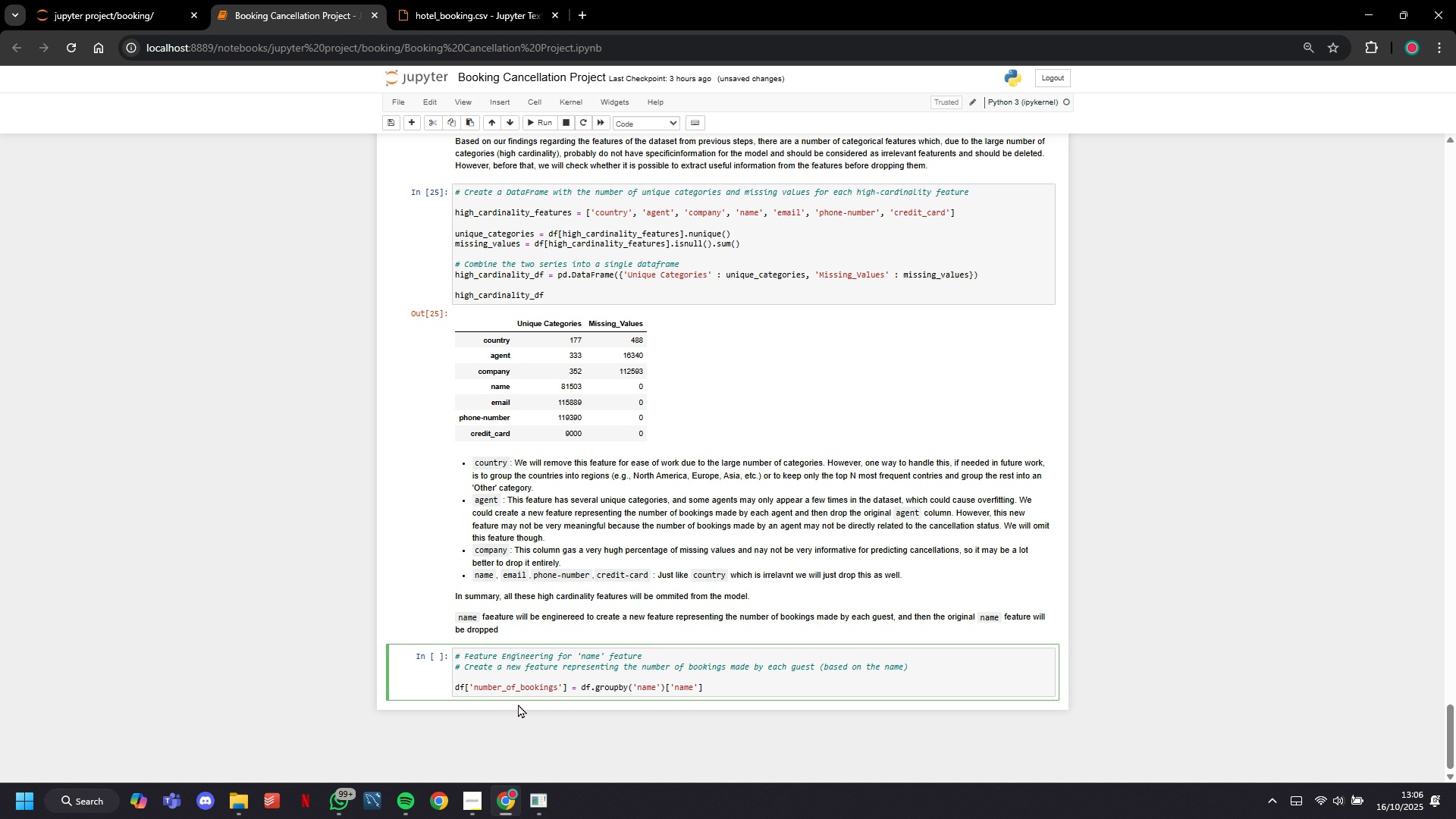 
key(ArrowRight)
 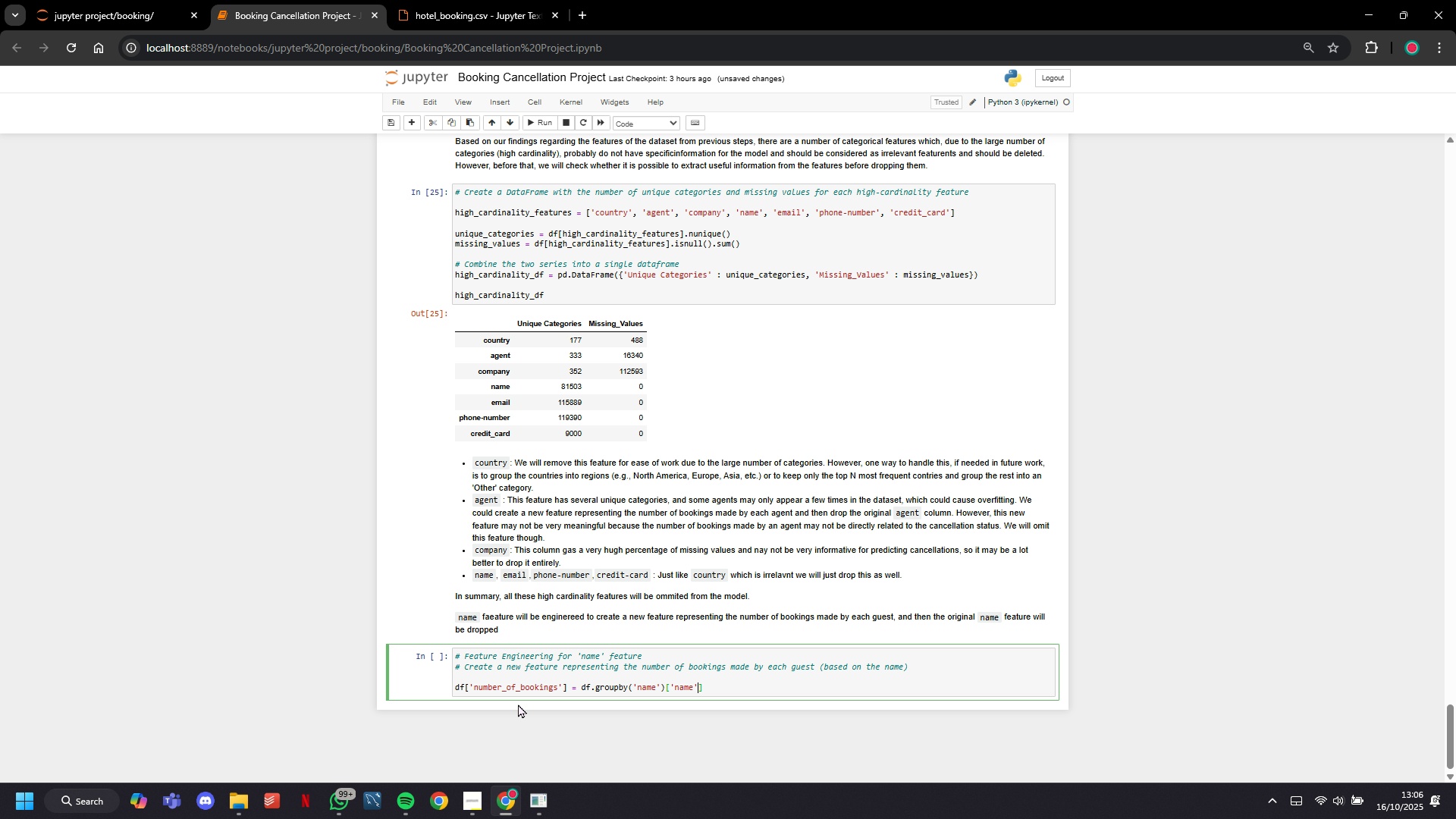 
key(ArrowRight)
 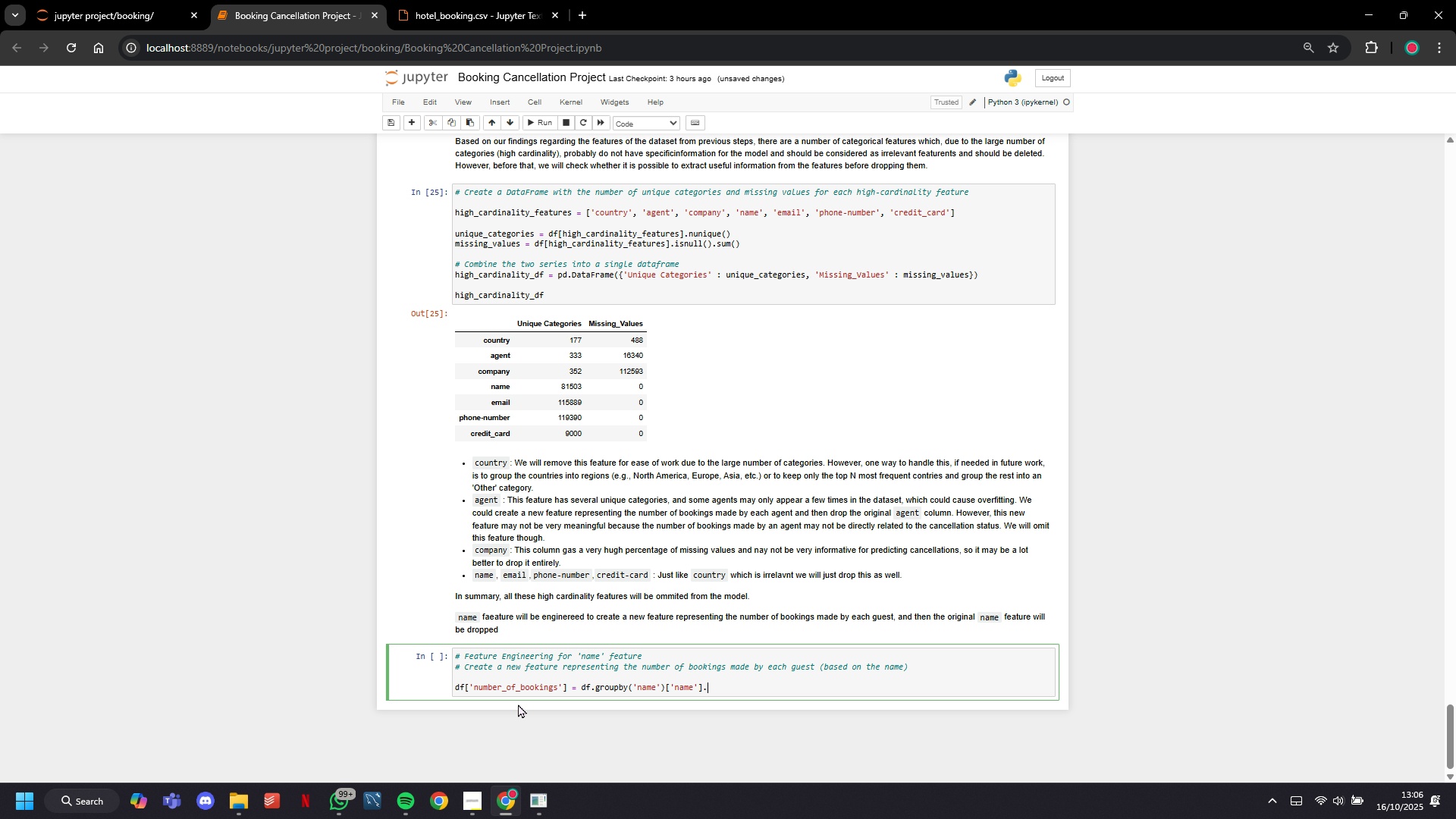 
type(.transform('count)
 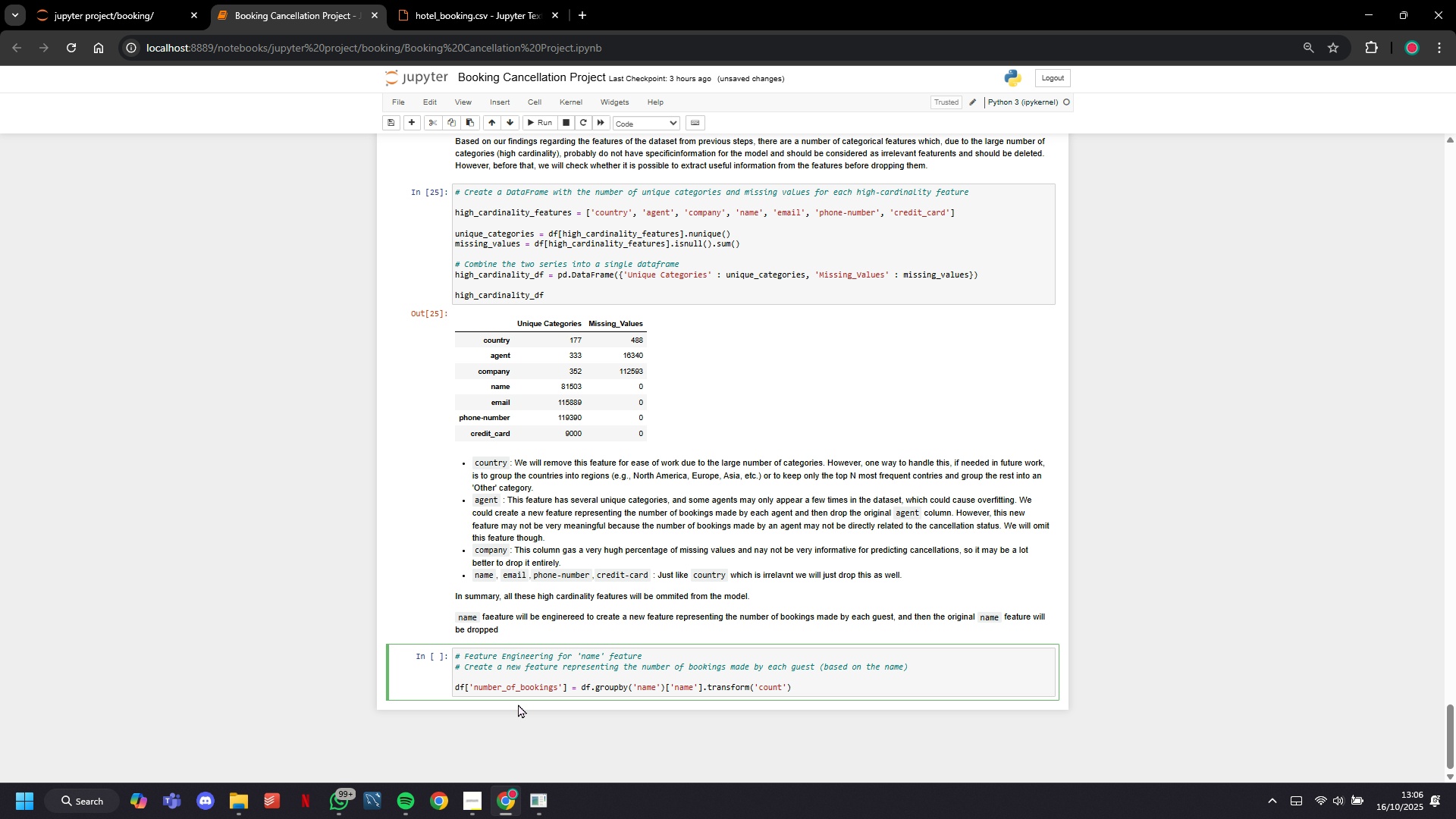 
hold_key(key=ArrowRight, duration=0.31)
 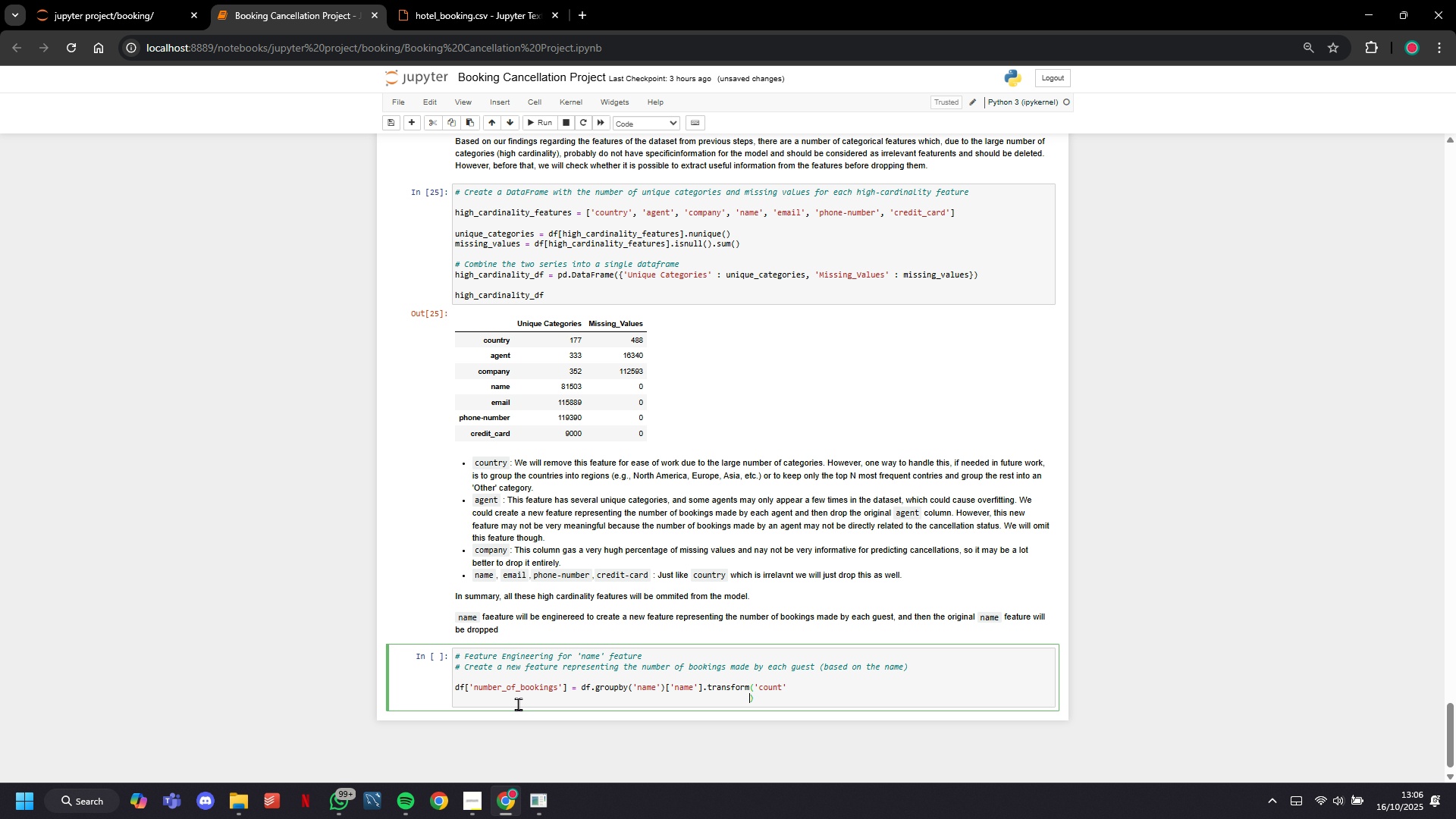 
key(Enter)
 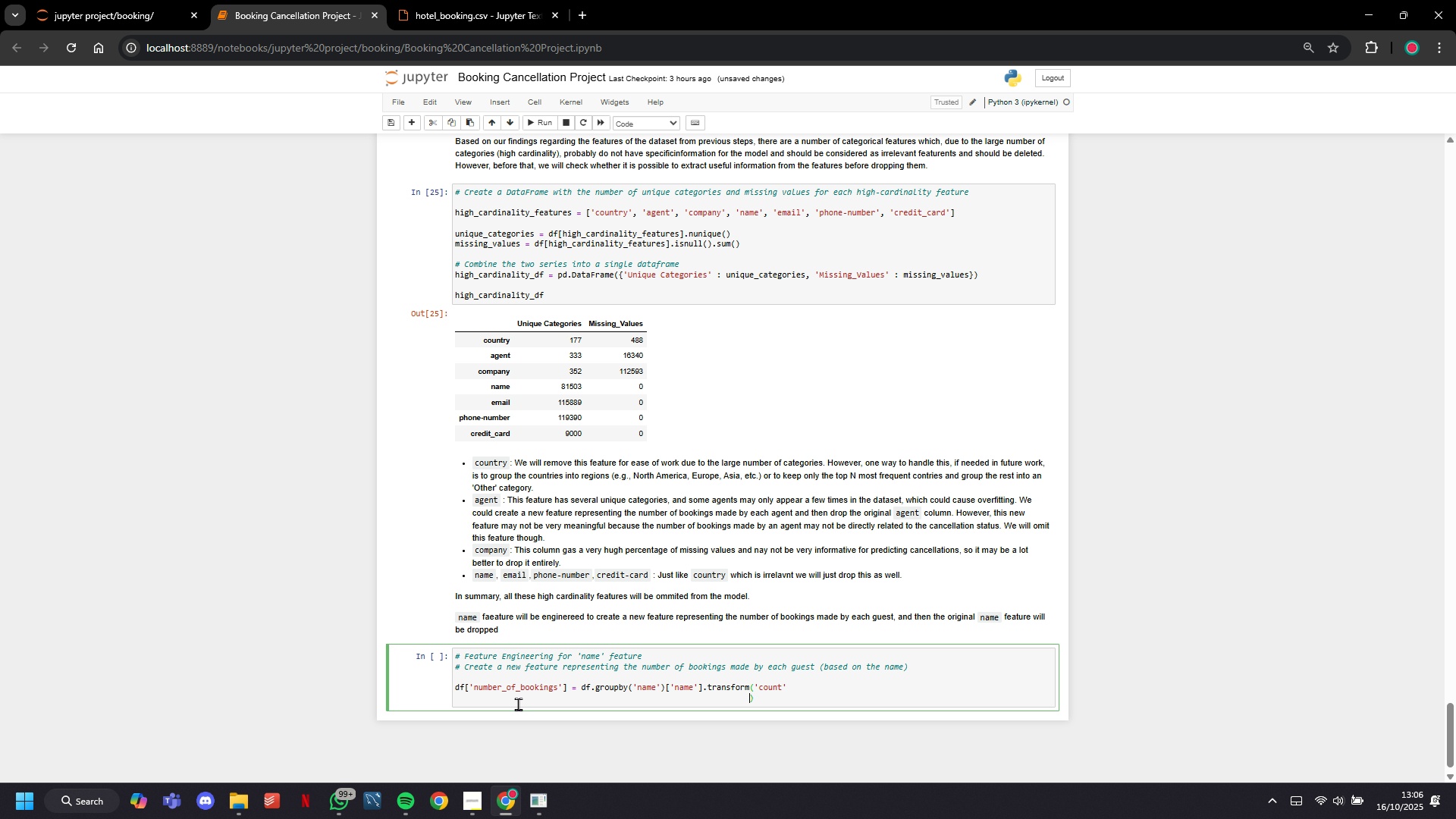 
key(Control+Z)
 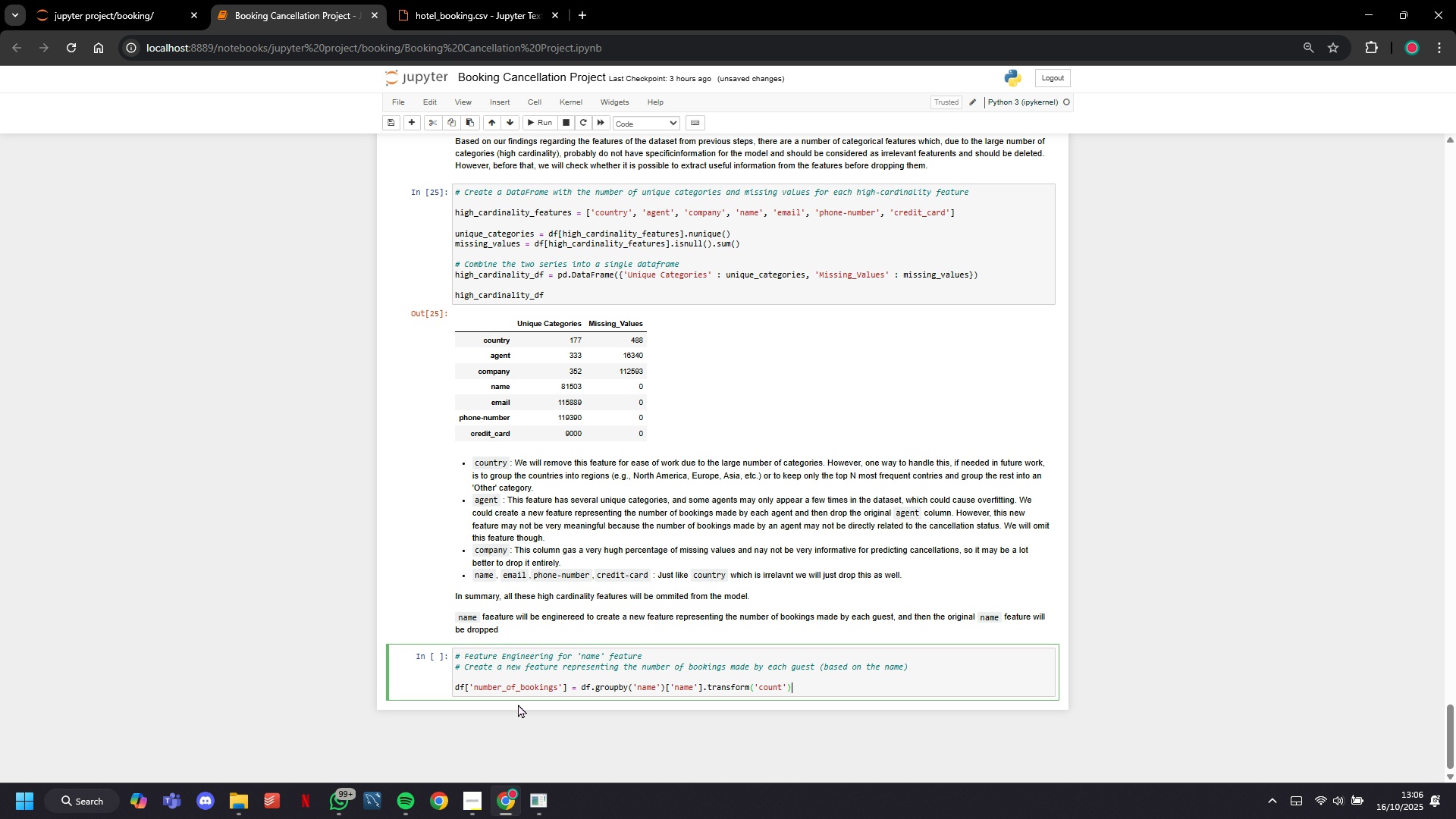 
key(ArrowRight)
 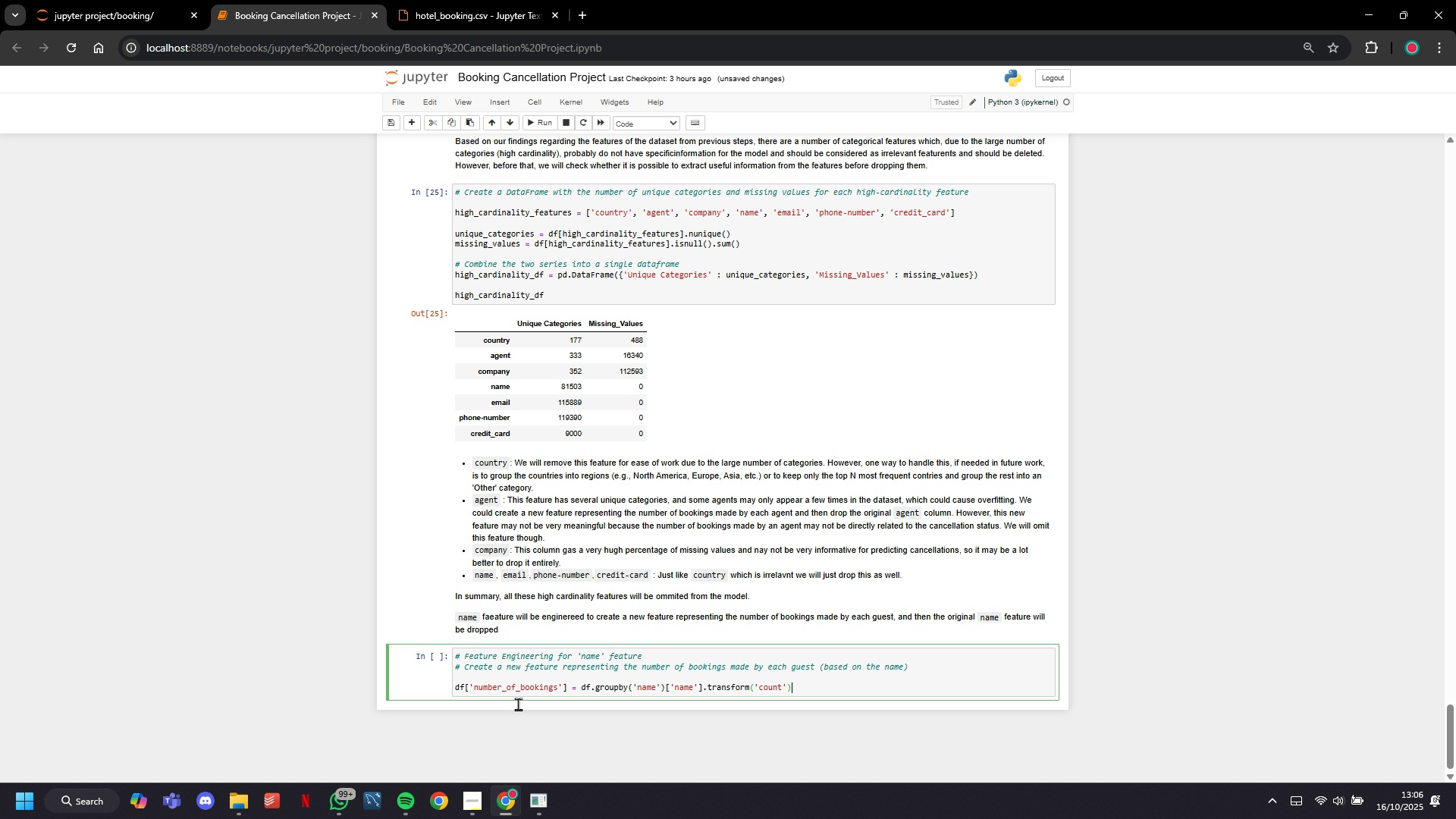 
key(Enter)
 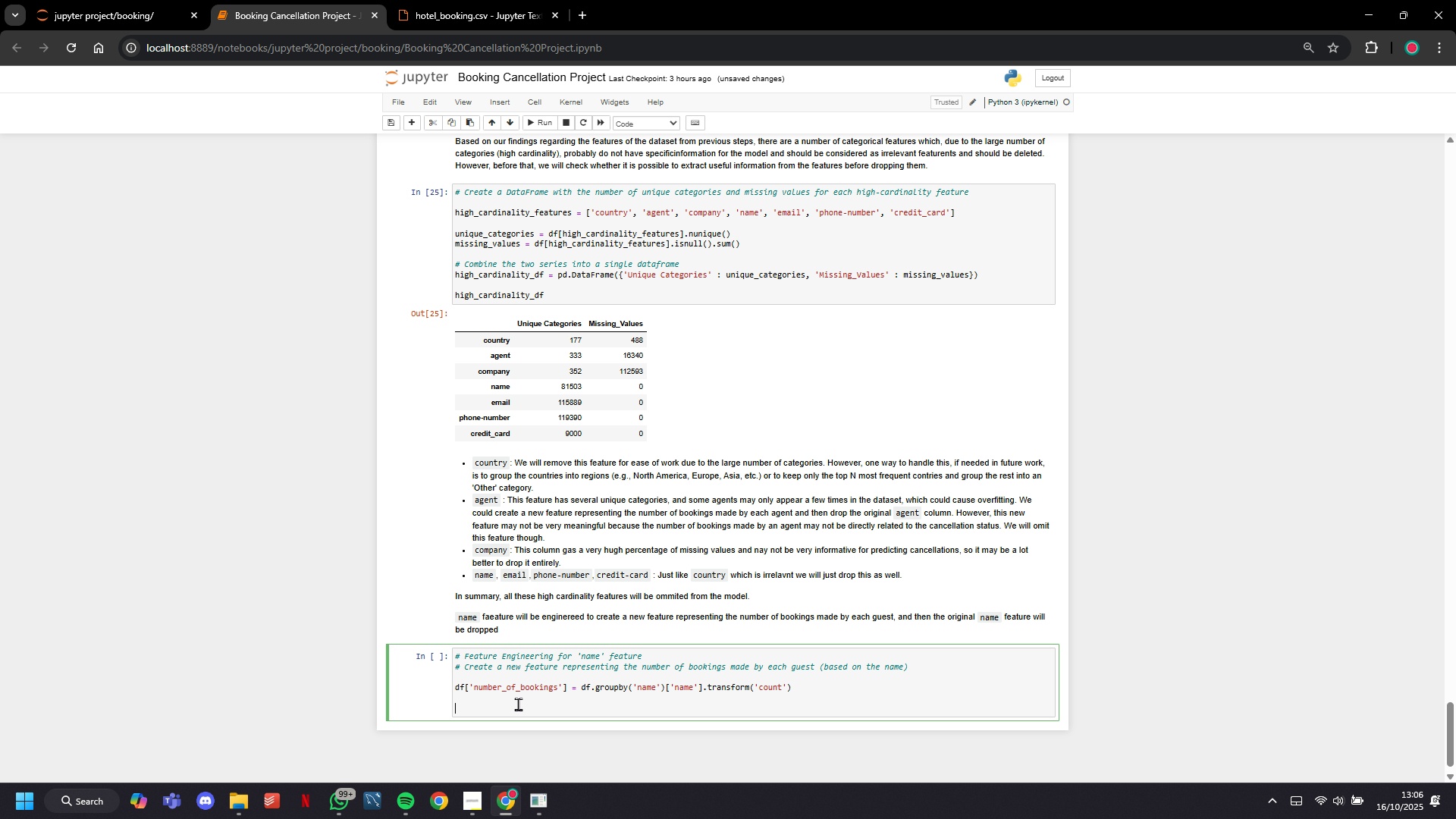 
key(Enter)
 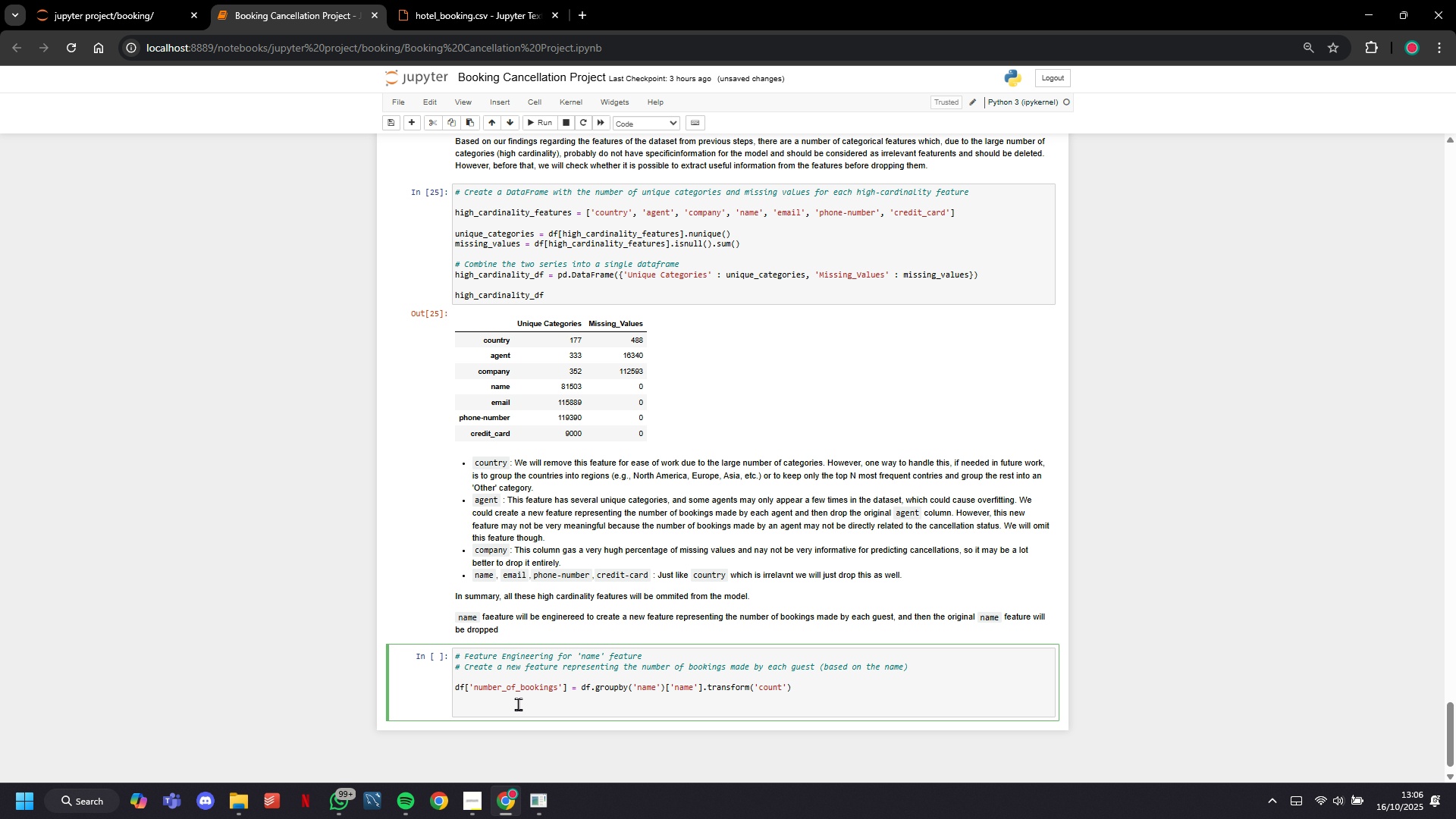 
wait(5.29)
 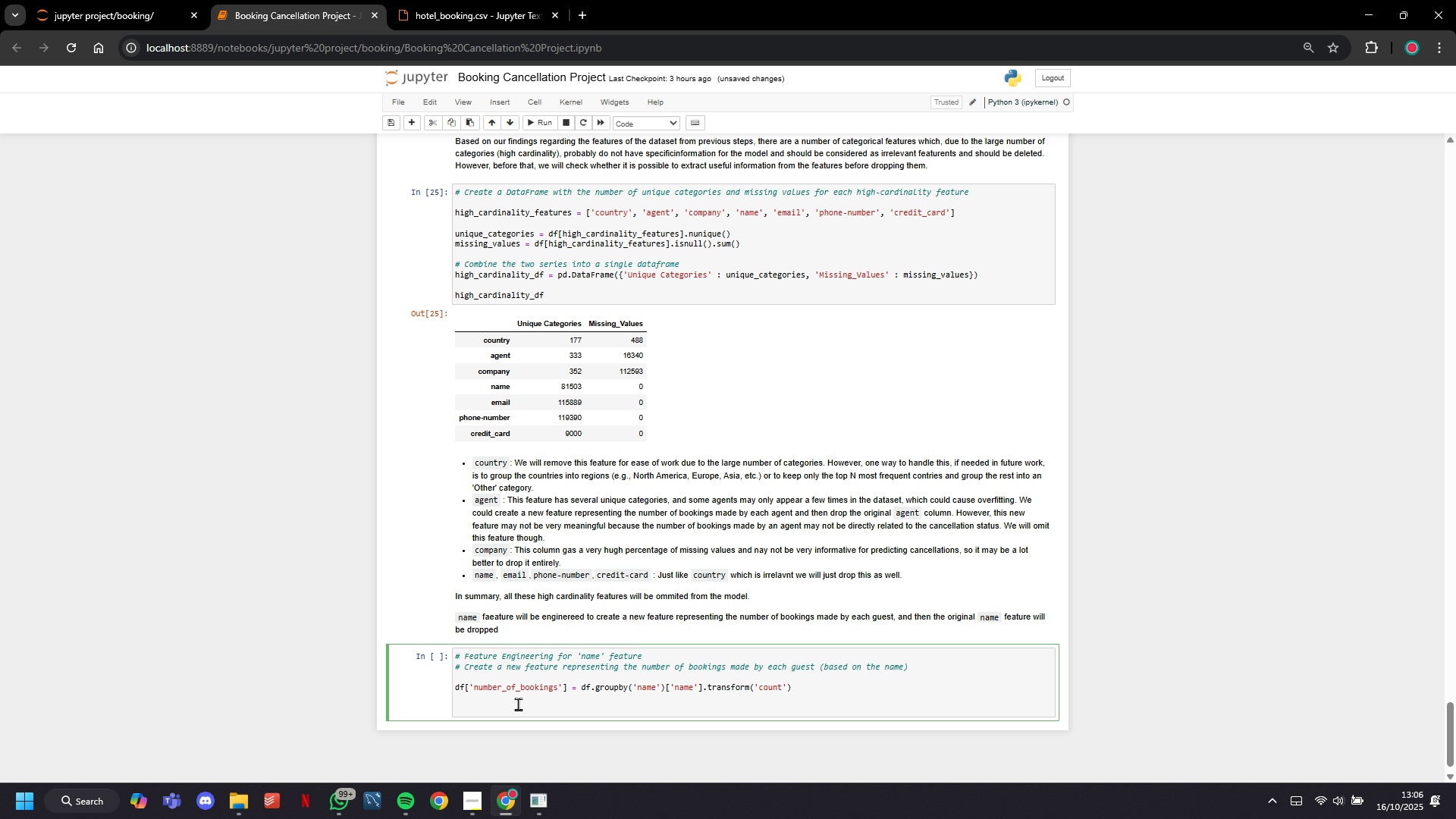 
type(# Drop the original '')
 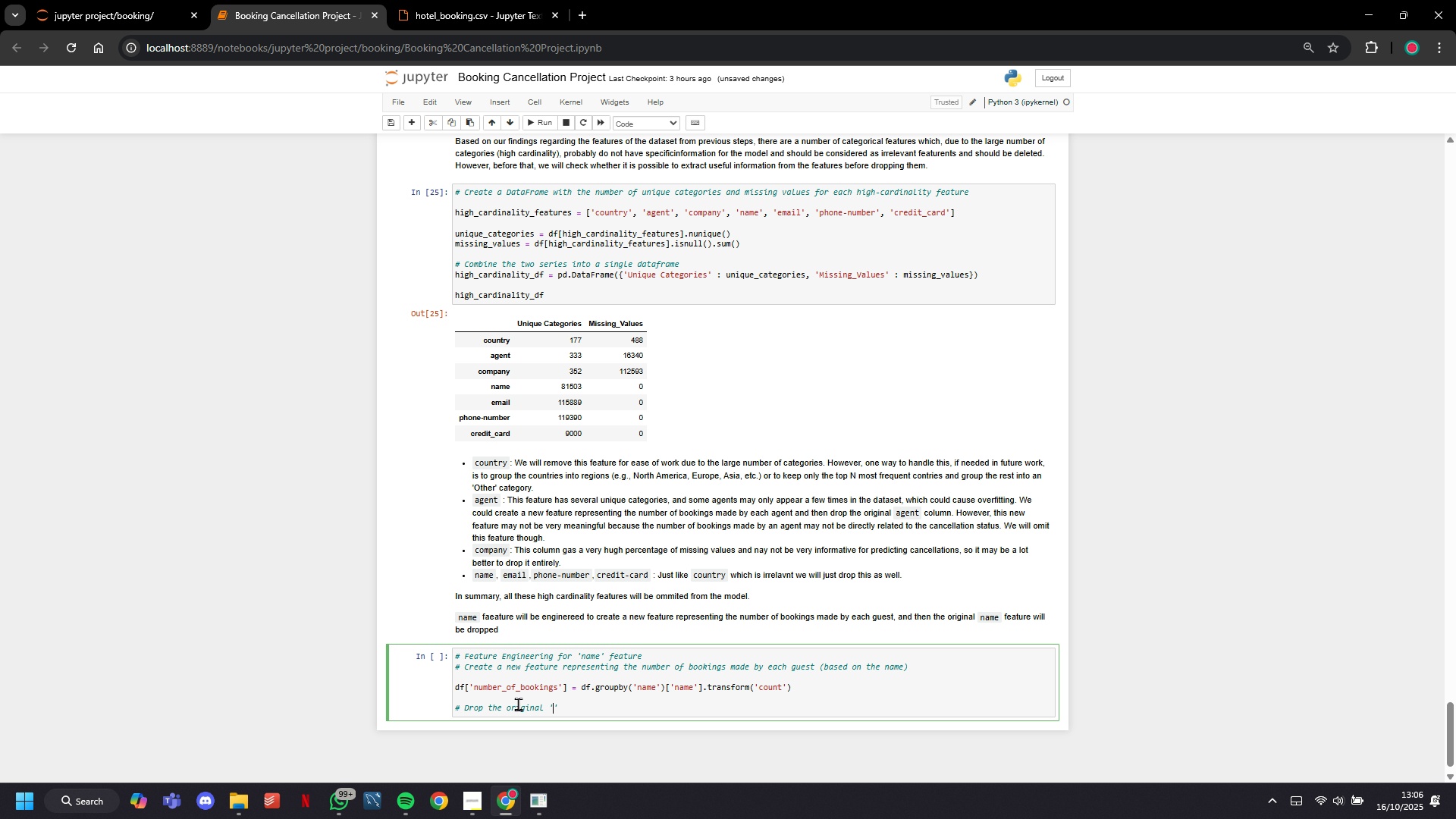 
key(ArrowLeft)
 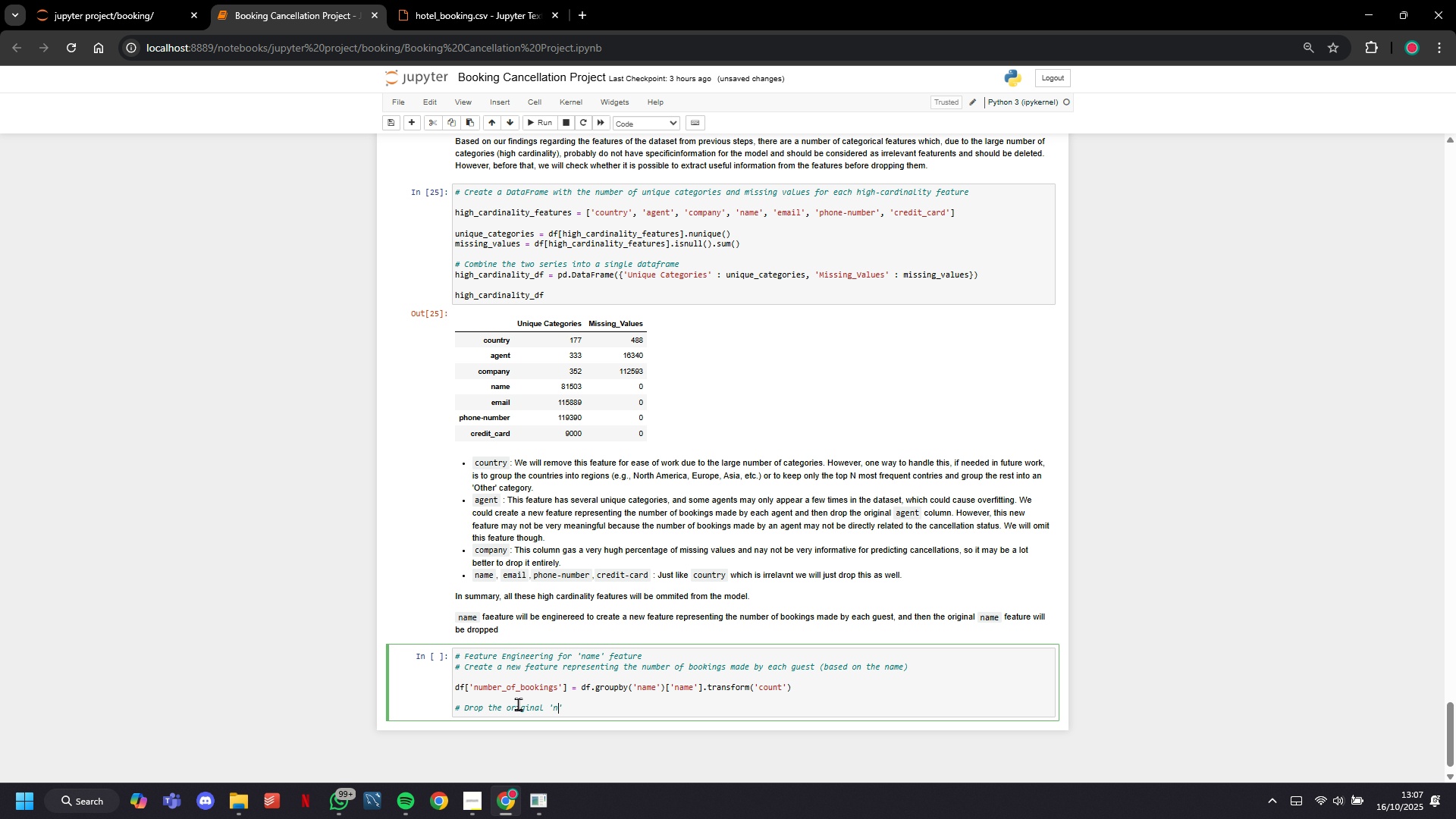 
type(name)
 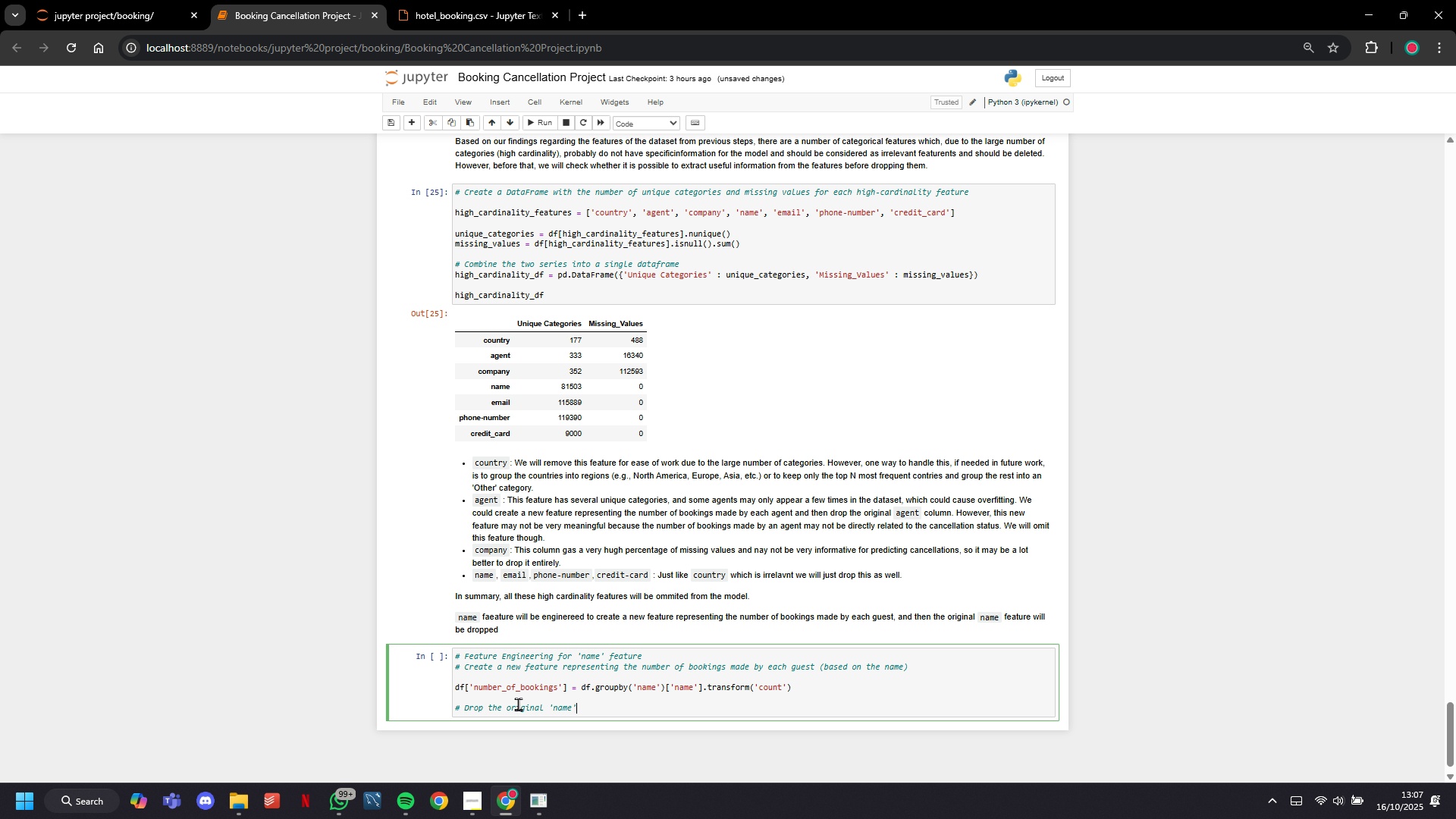 
key(ArrowRight)
 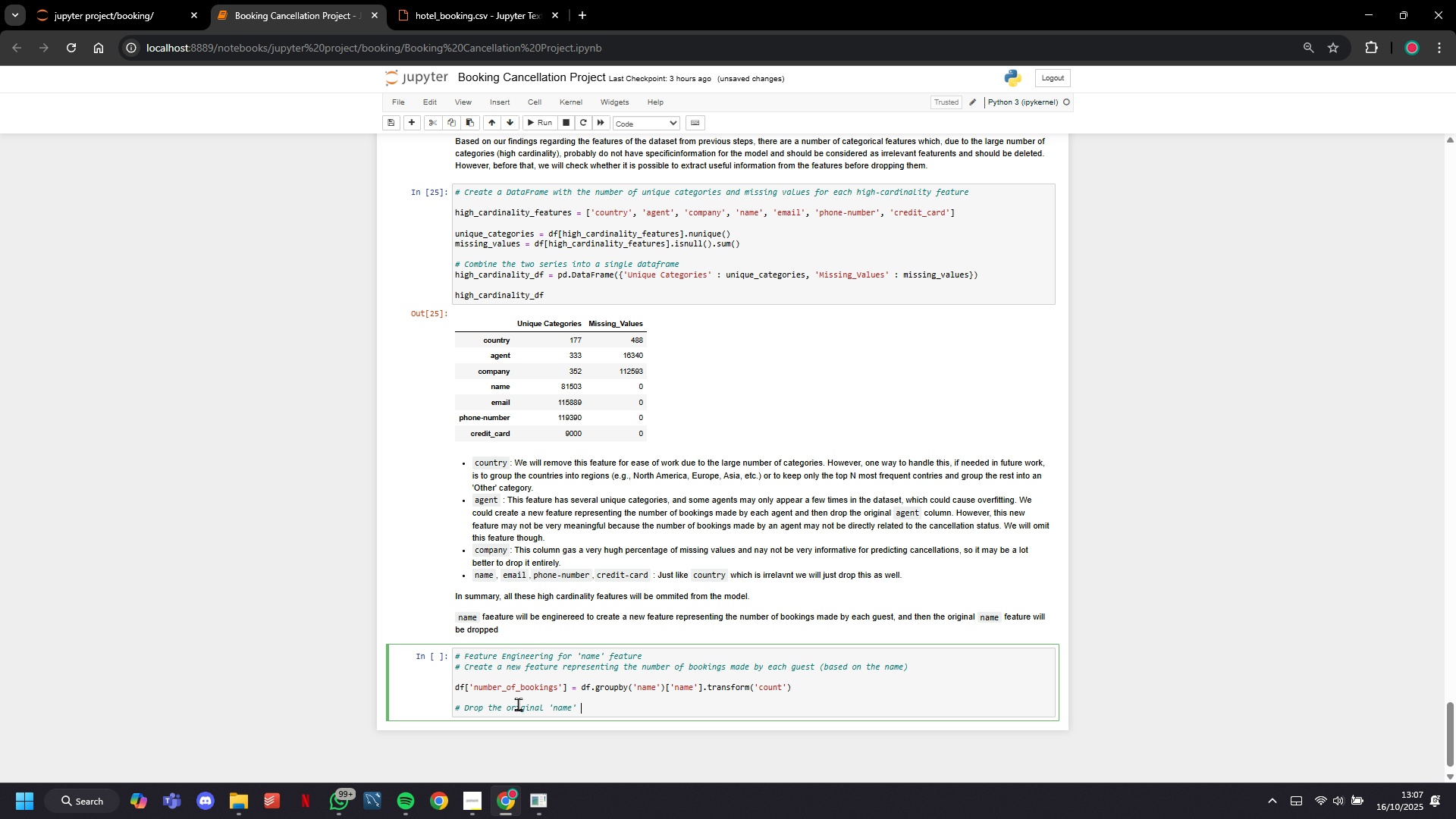 
type( feature and other high cardinality features)
 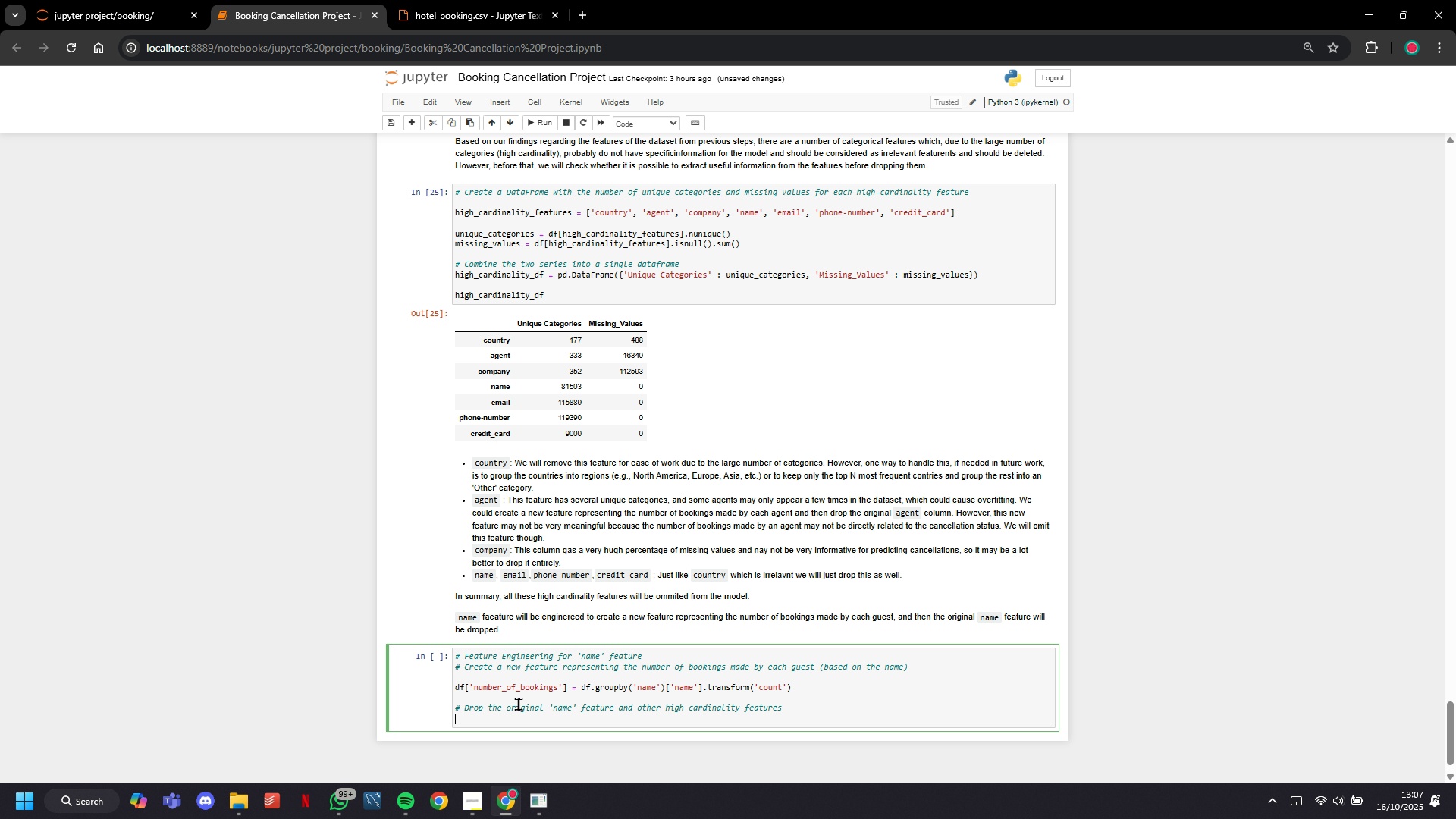 
key(Enter)
 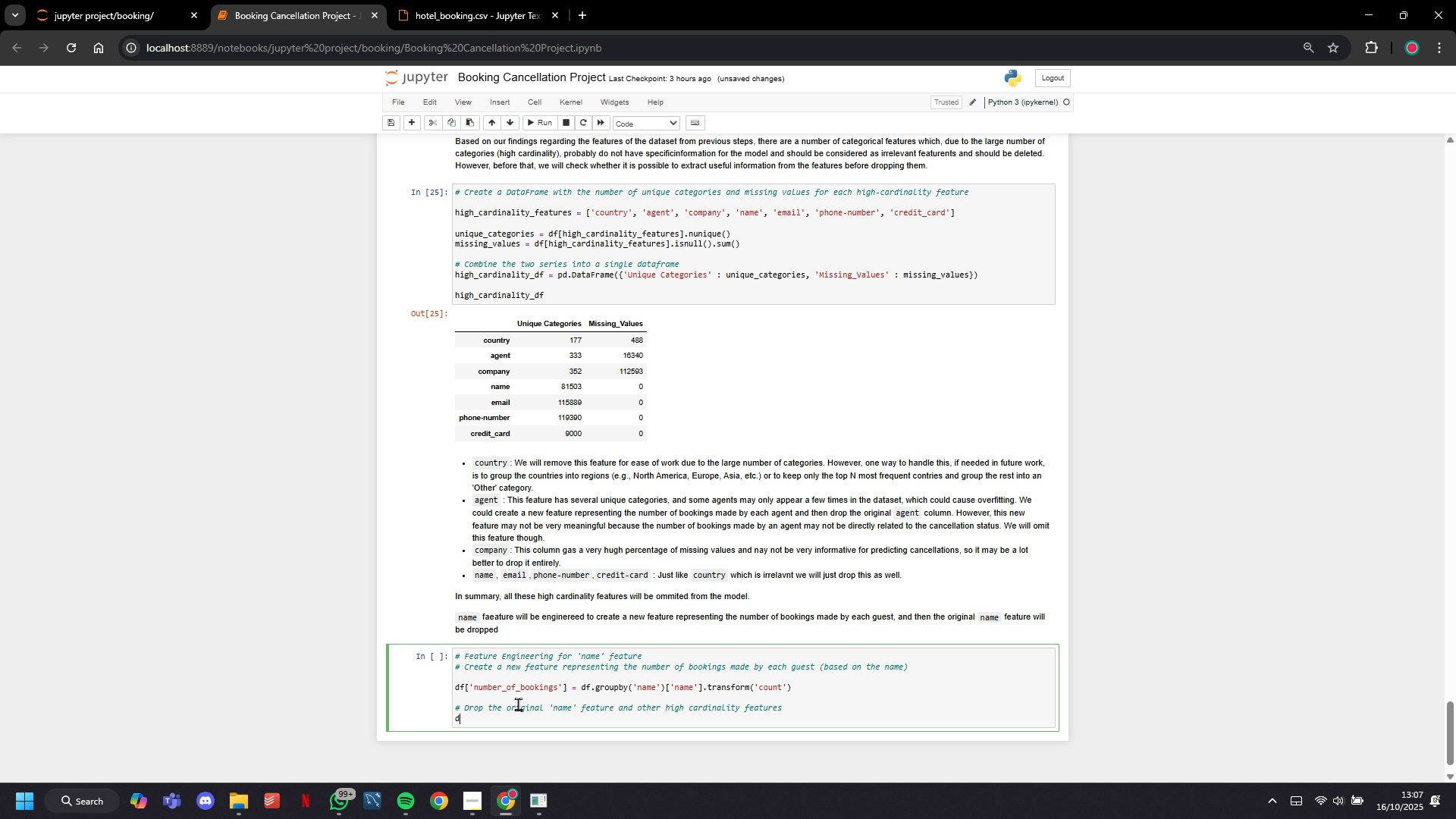 
type(df - d)
key(Backspace)
key(Backspace)
key(Backspace)
type(-)
key(Backspace)
type(=)
 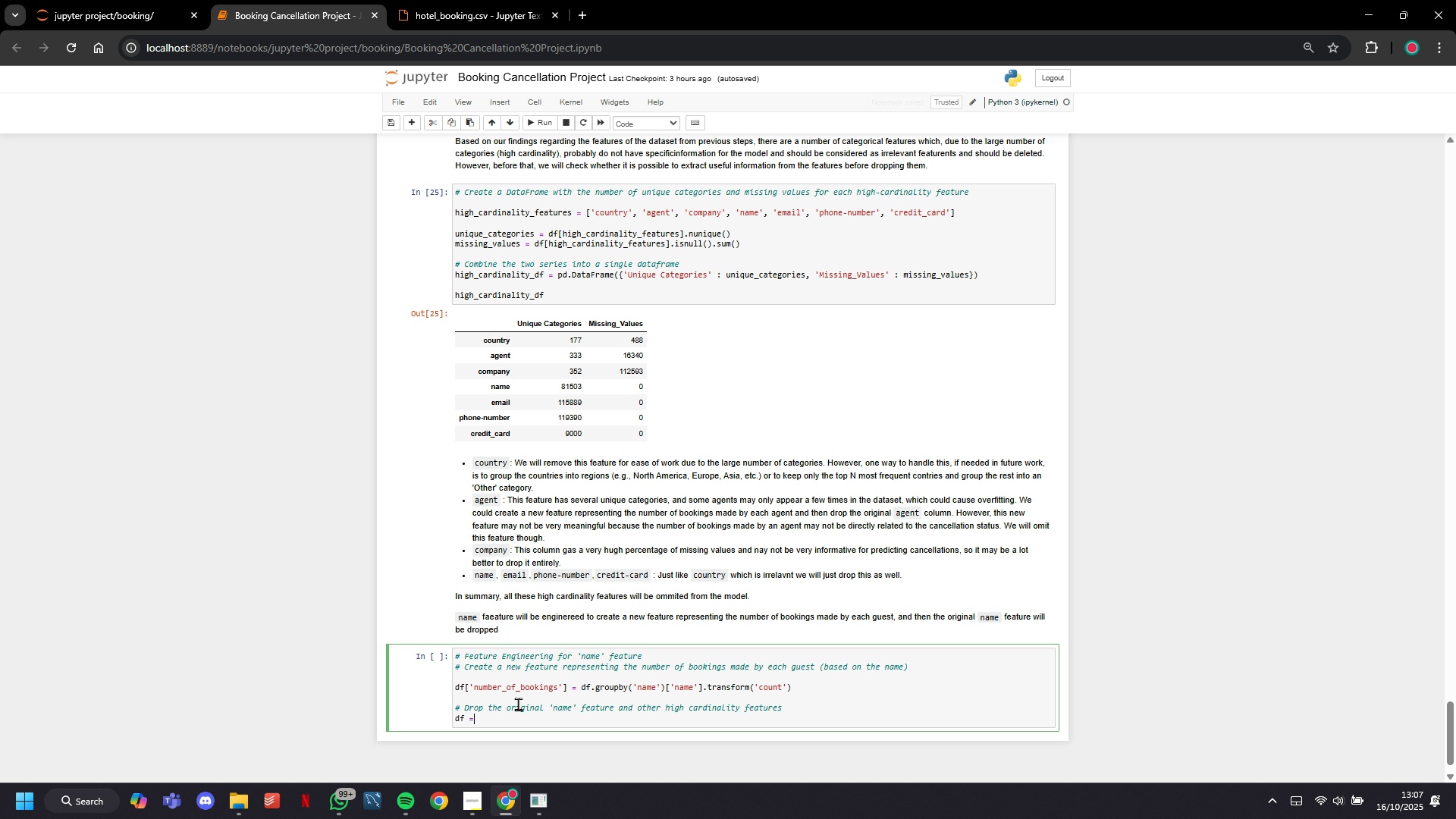 
wait(47.97)
 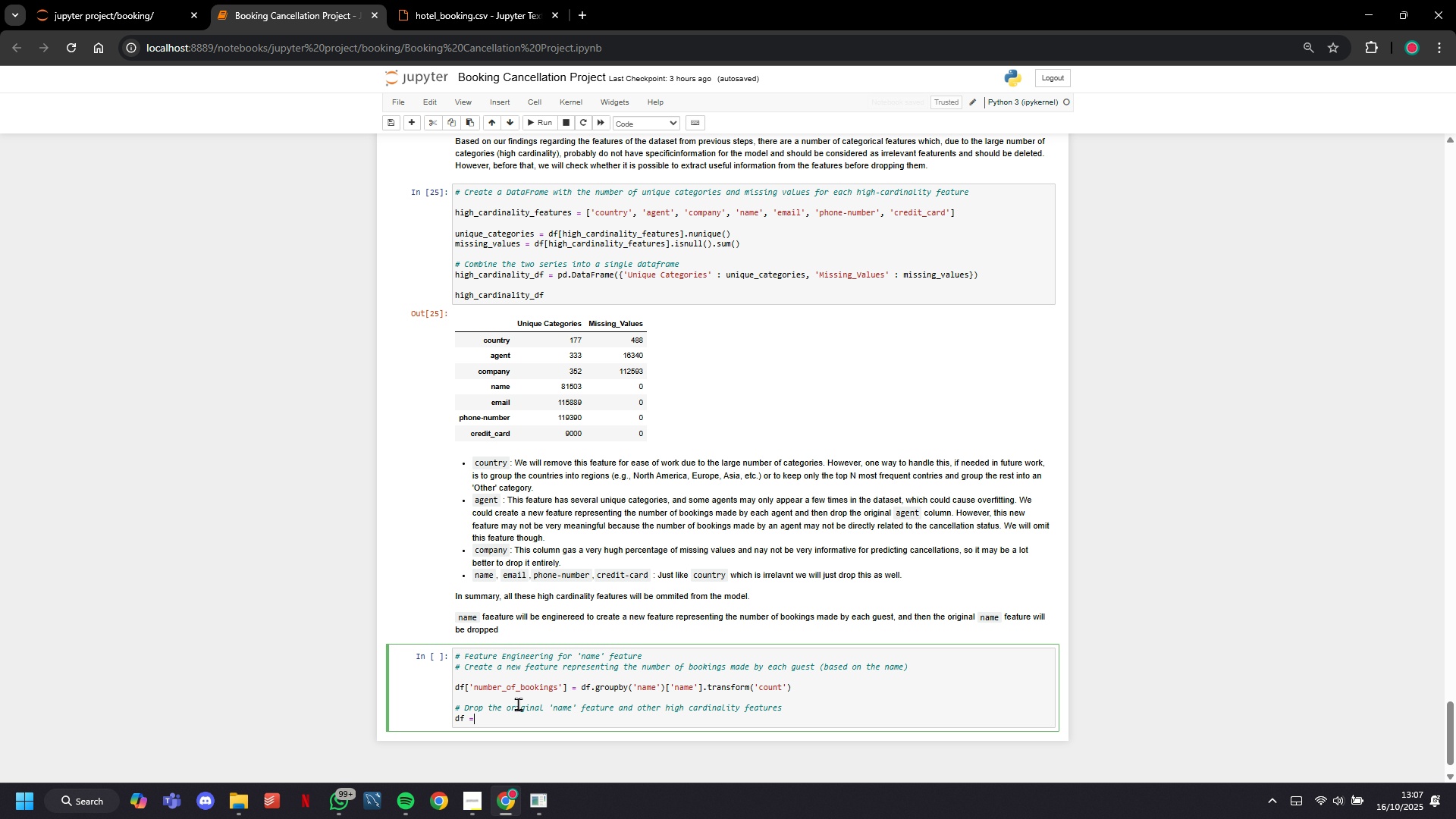 
scroll: coordinate [620, 618], scroll_direction: down, amount: 7.0
 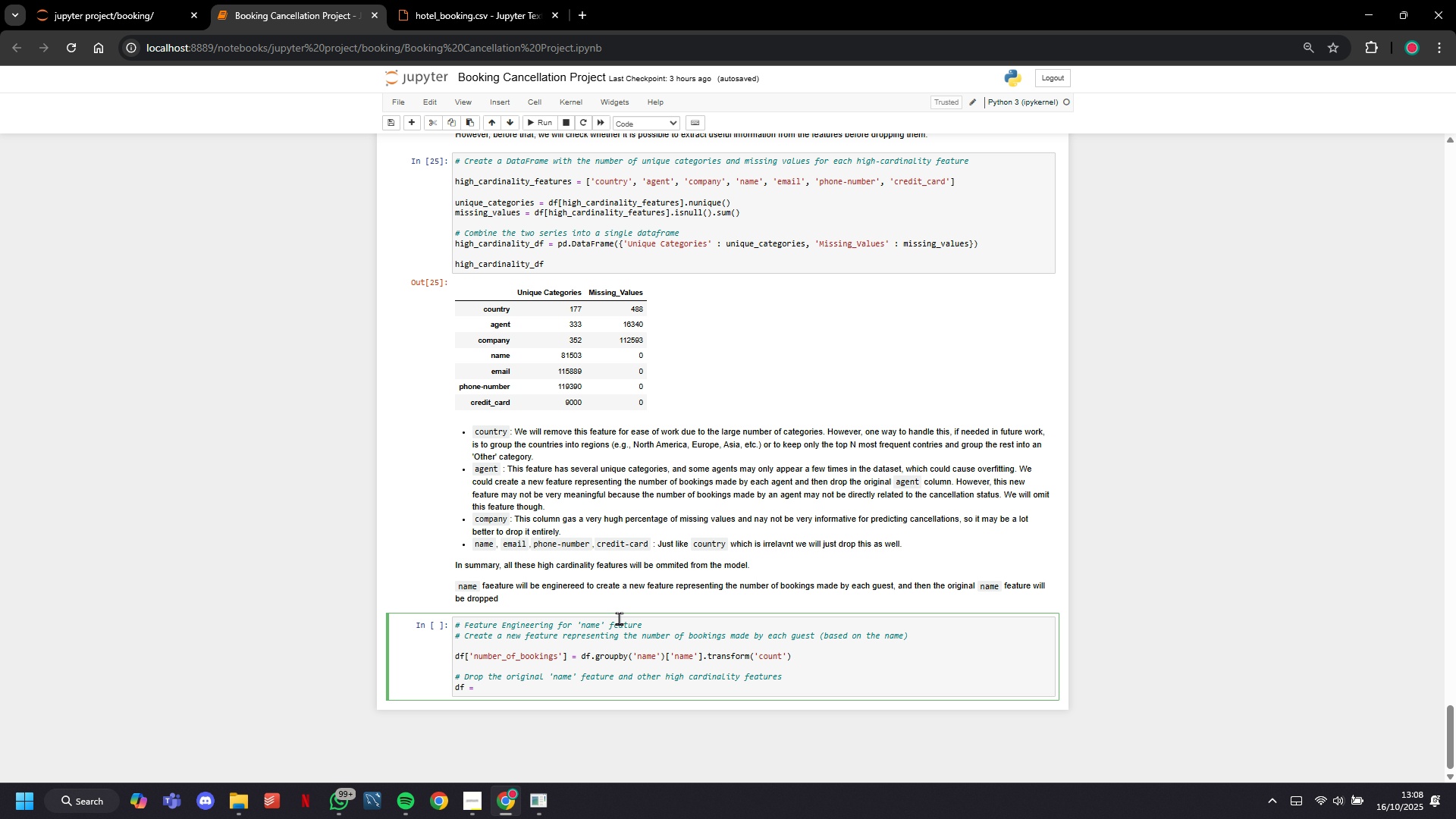 
wait(36.99)
 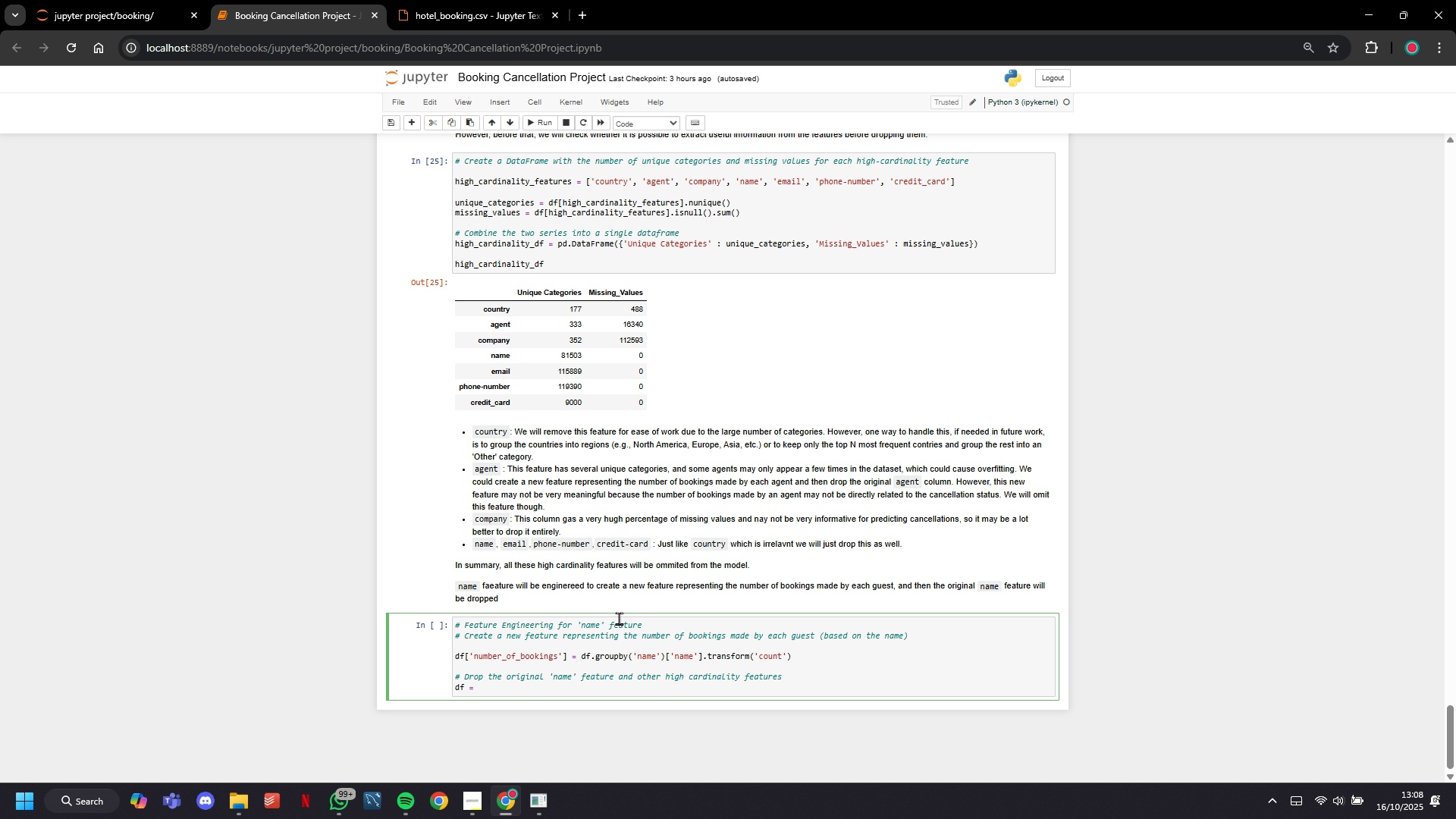 
type( df.drop)
 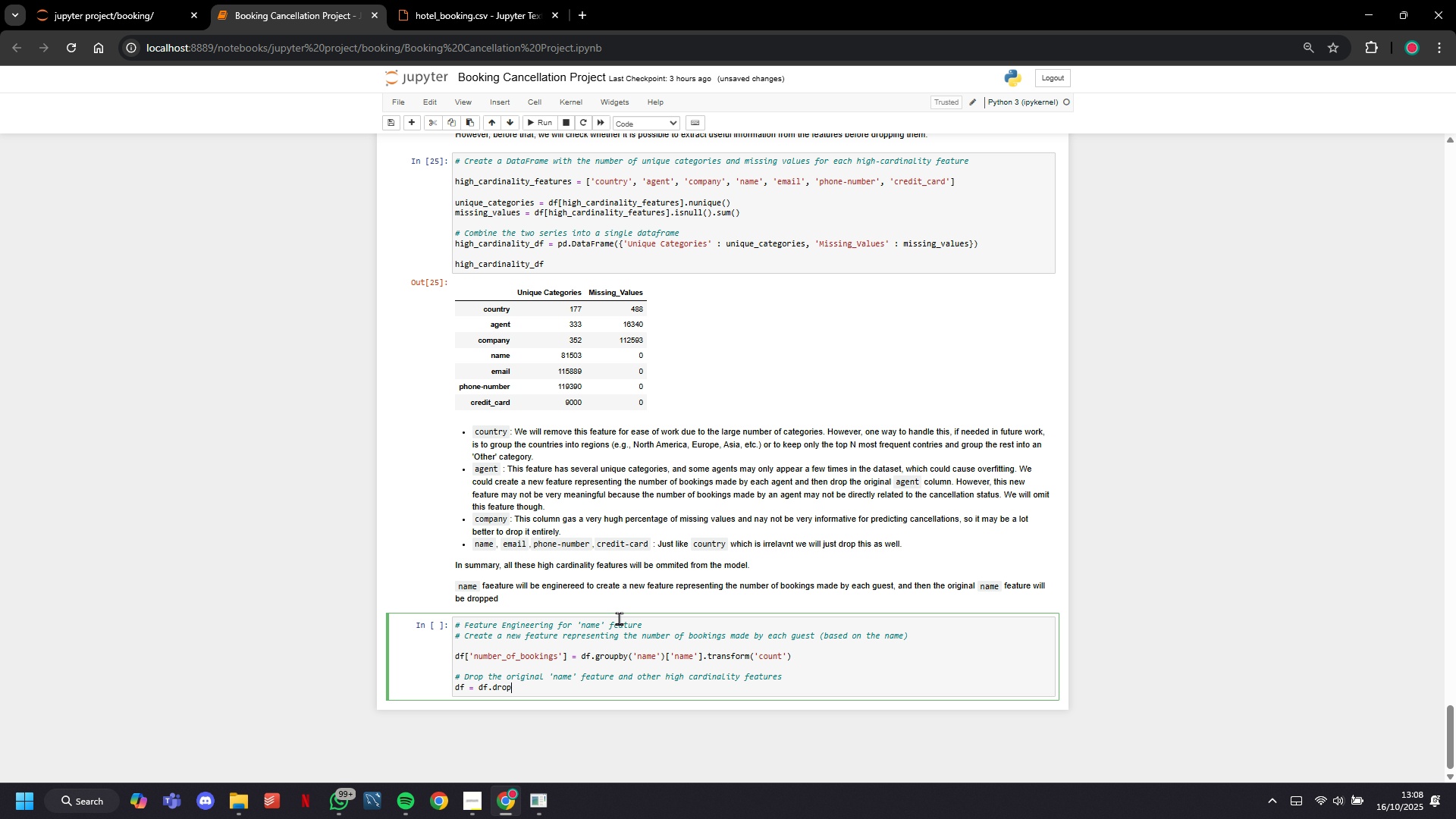 
type((['name)
 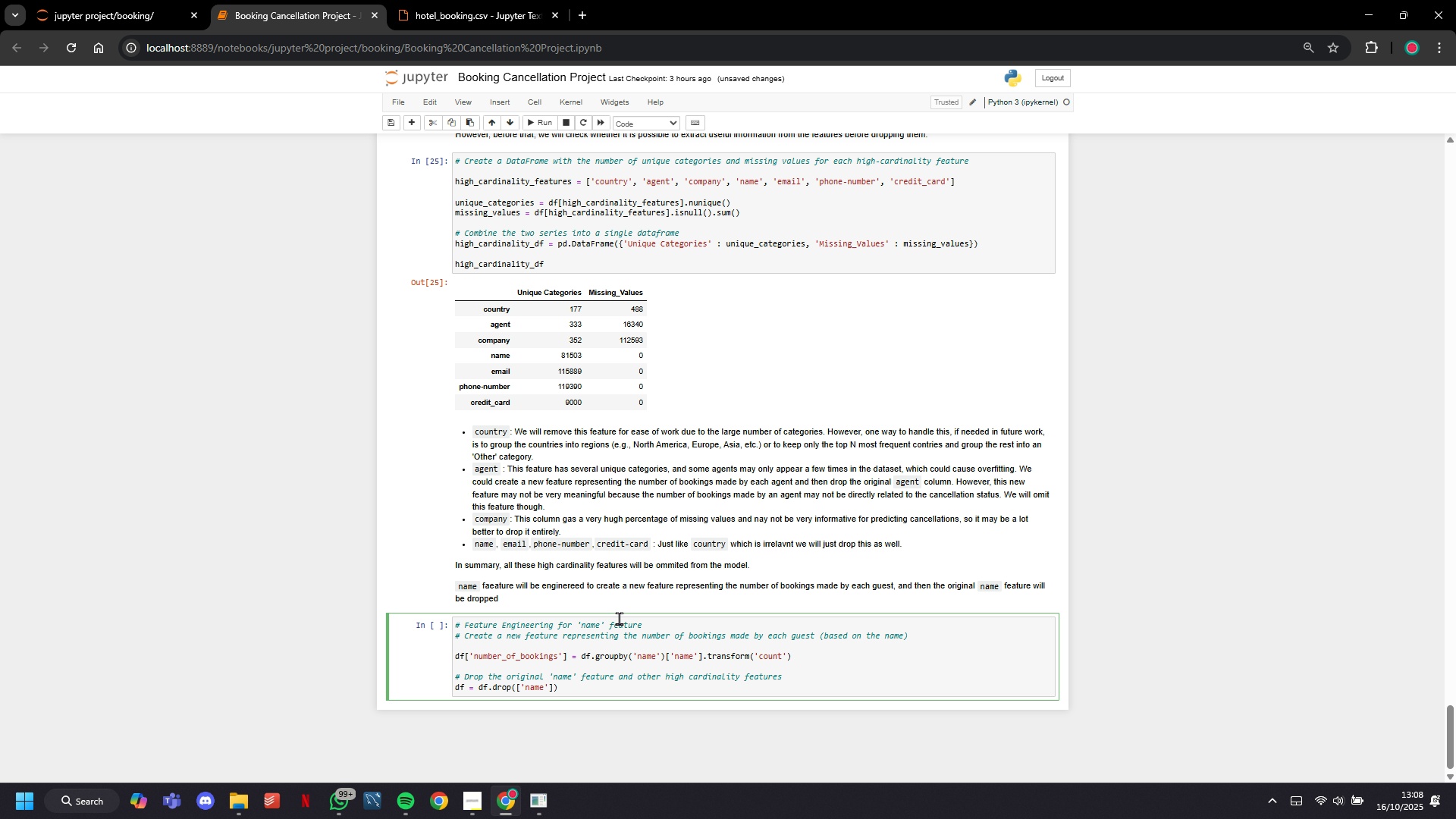 
key(ArrowRight)
 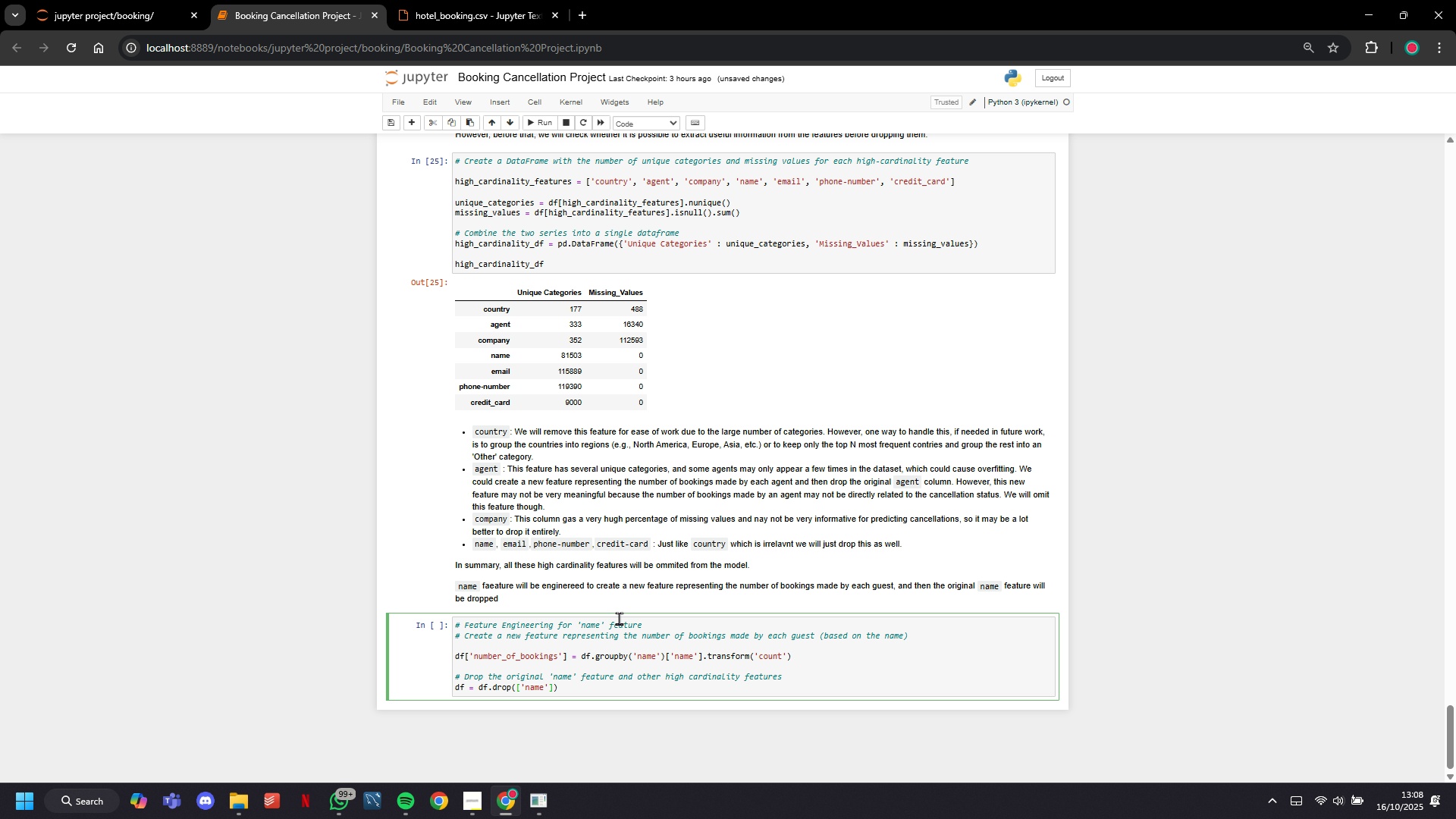 
key(Comma)
 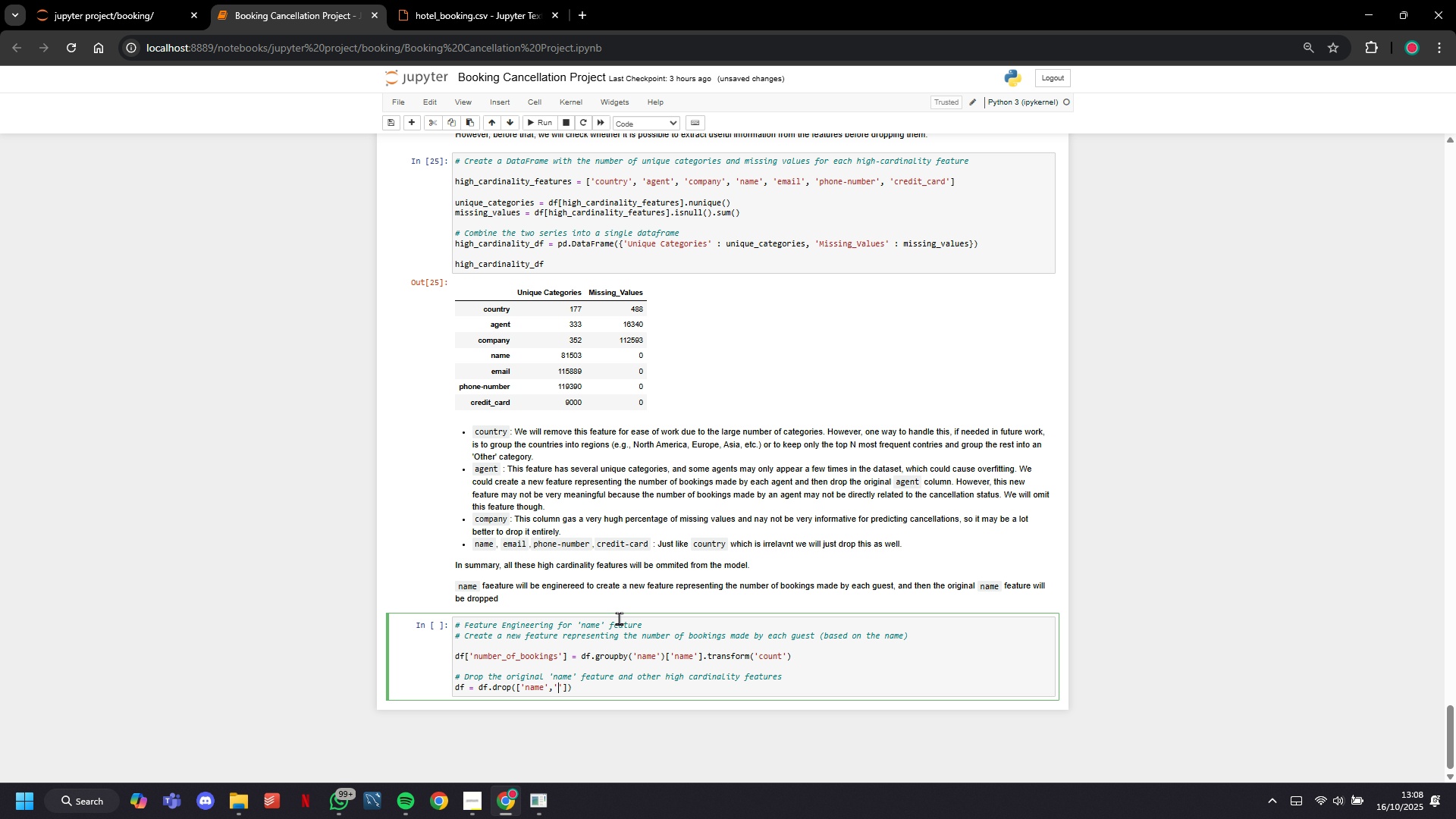 
key(Quote)
 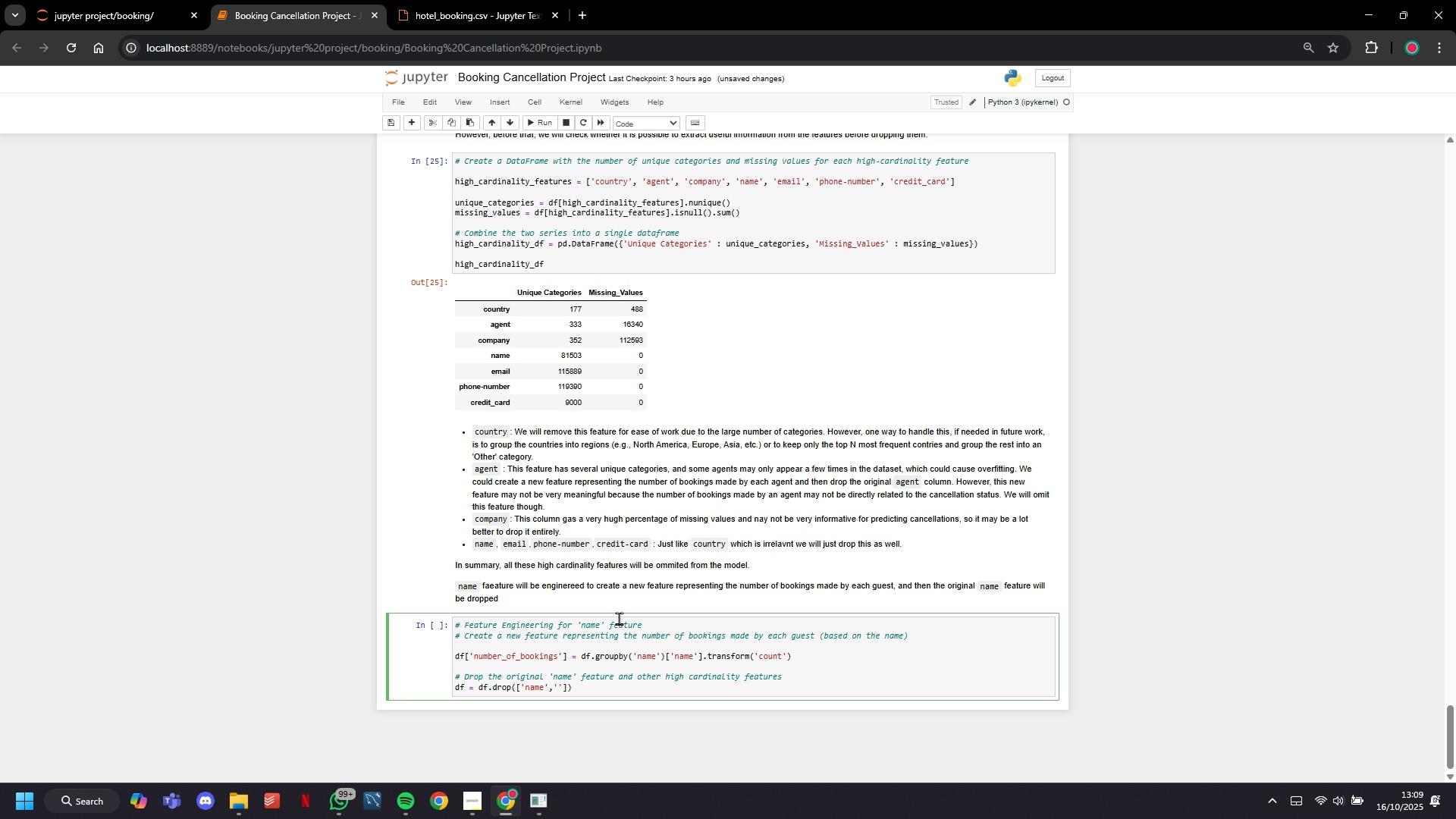 
wait(29.76)
 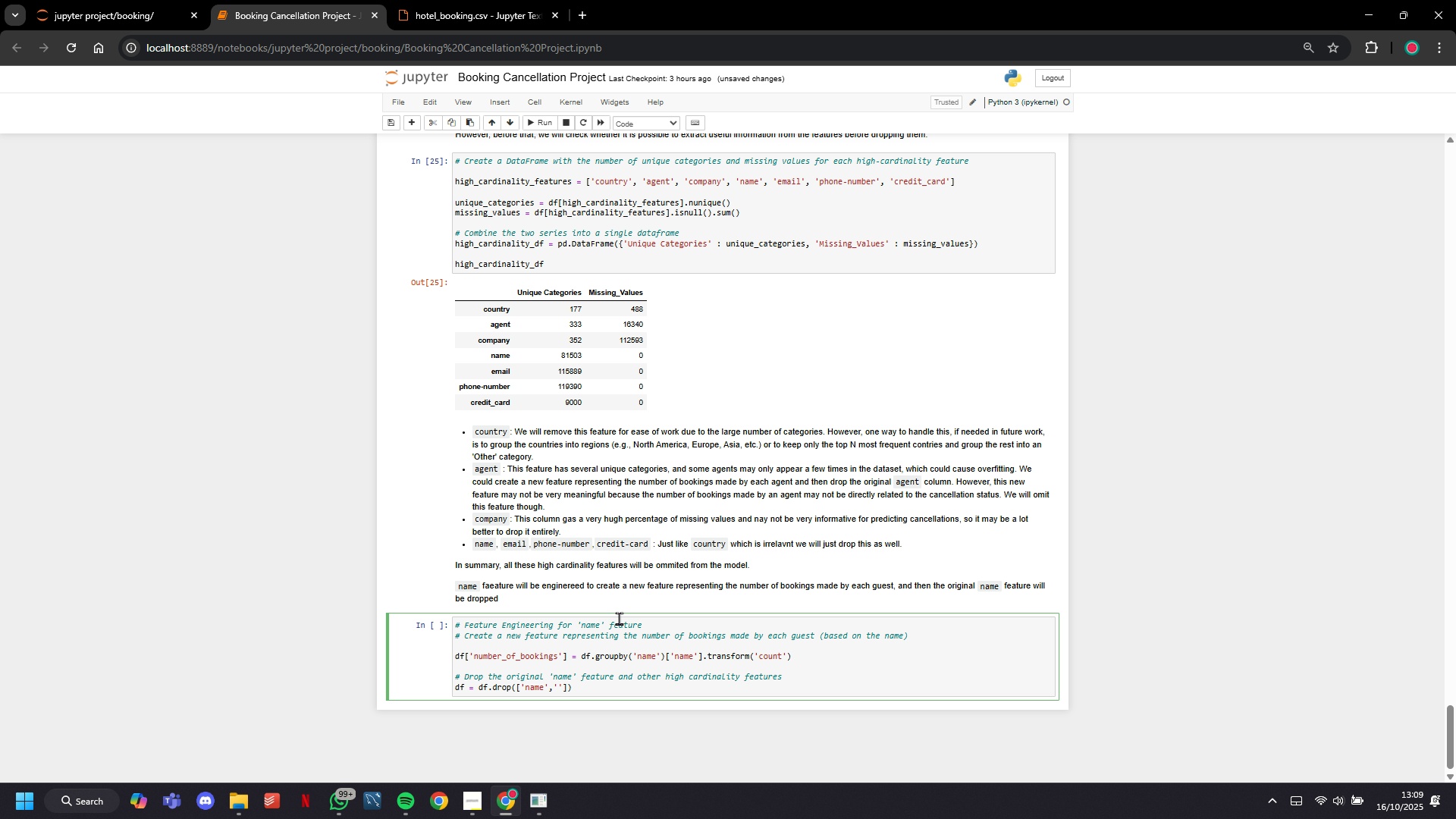 
type(country)
 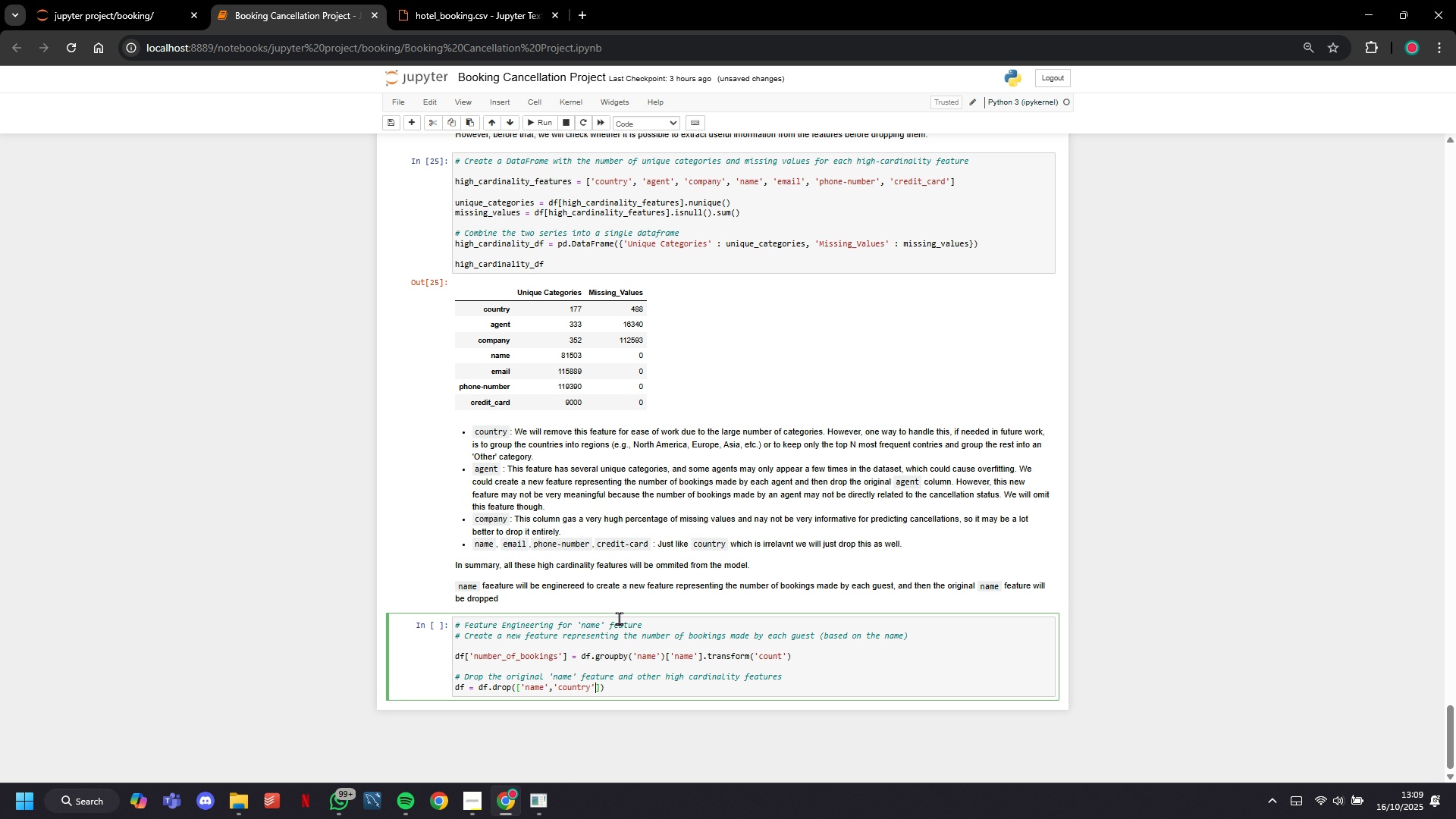 
key(ArrowRight)
 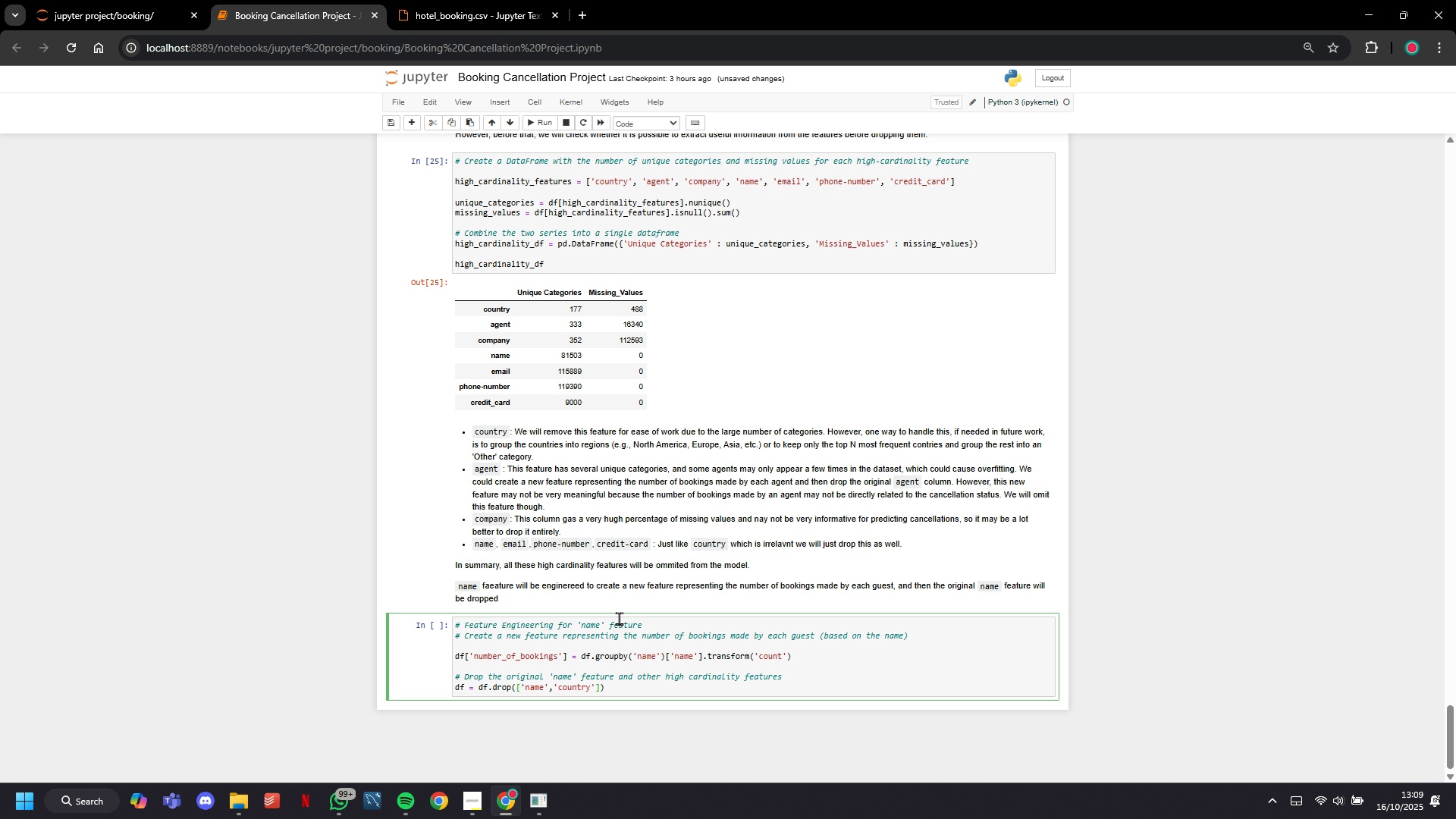 
key(Comma)
 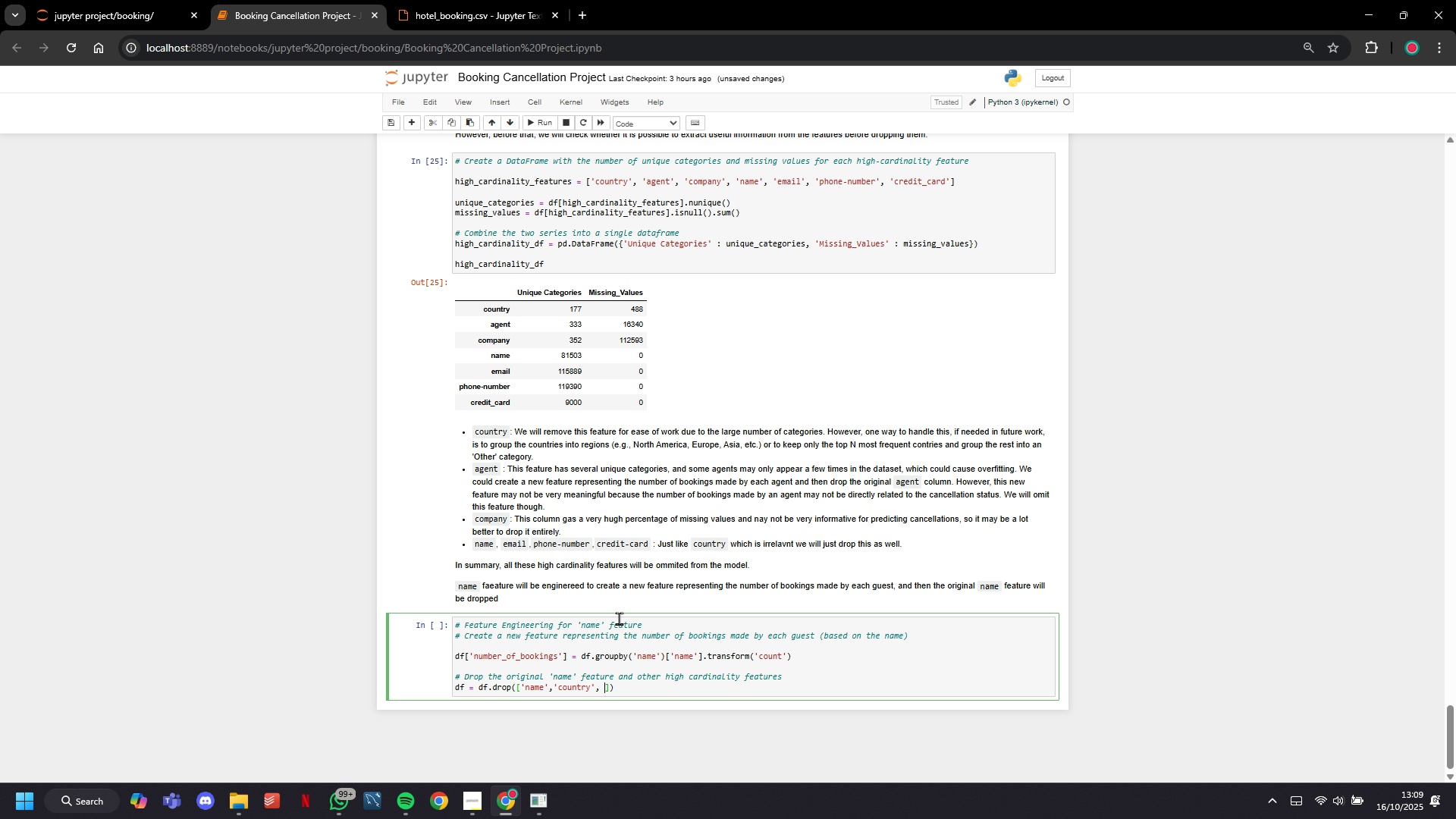 
key(Space)
 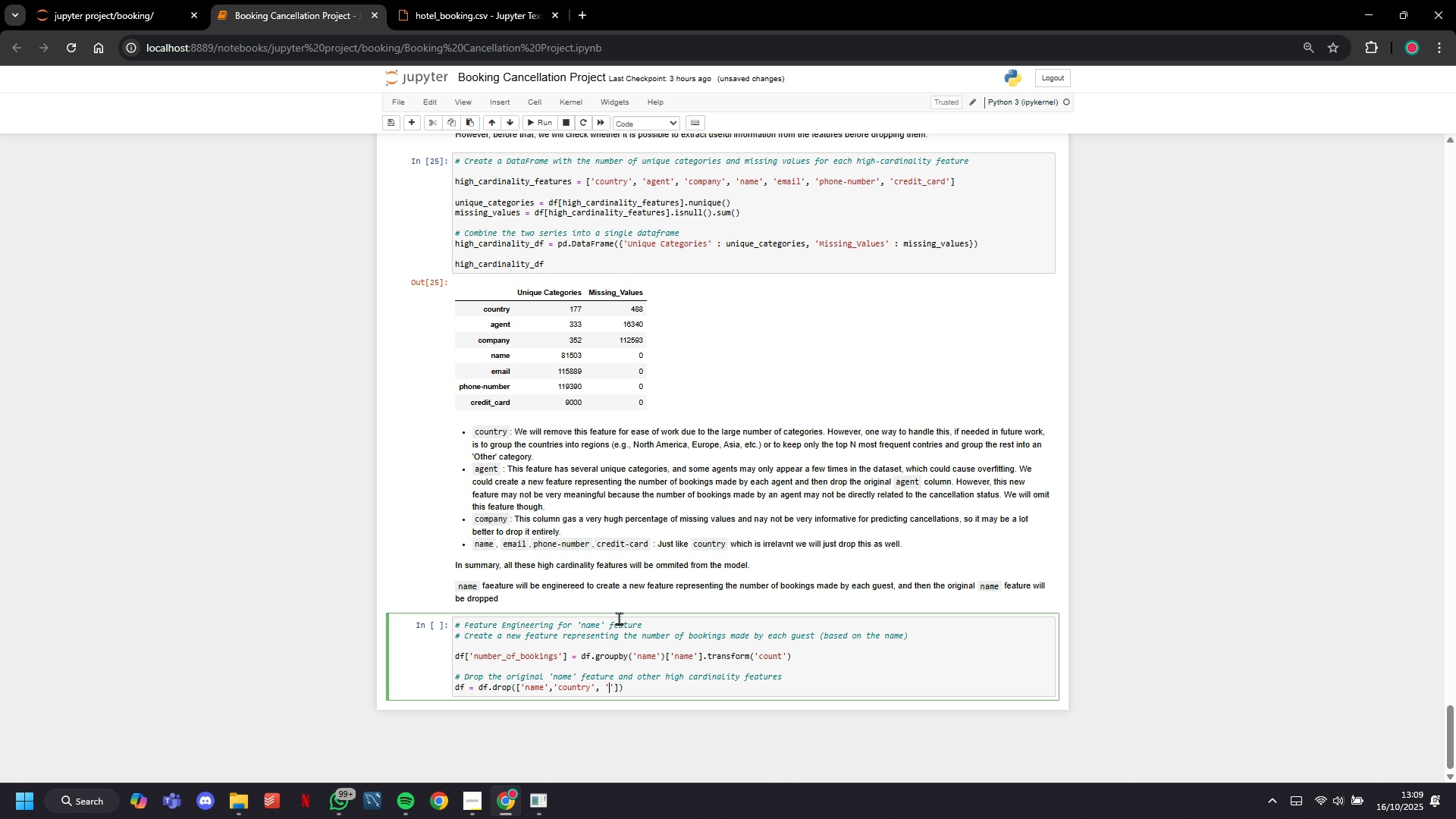 
key(Quote)
 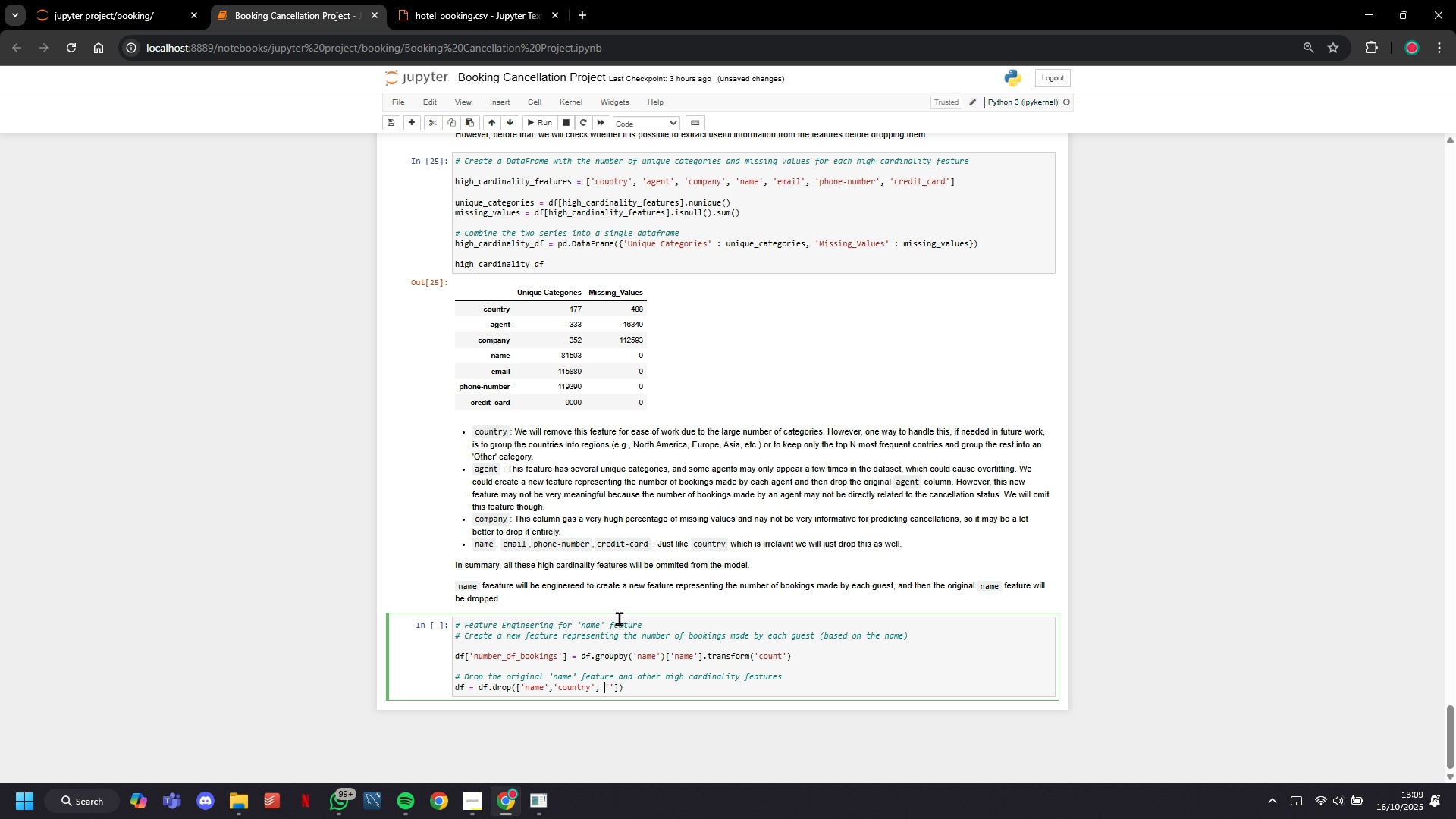 
key(ArrowLeft)
 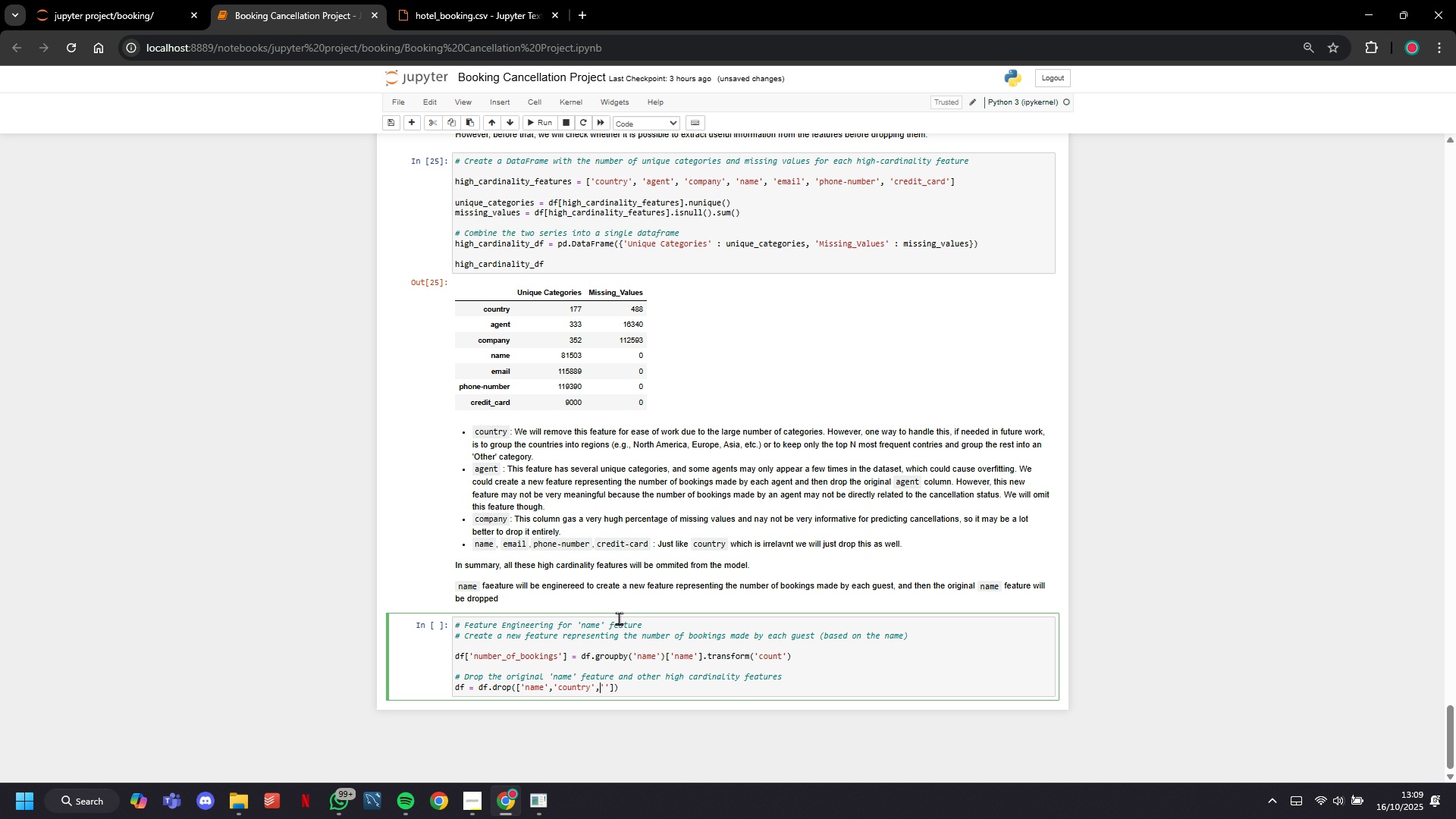 
key(Backspace)
 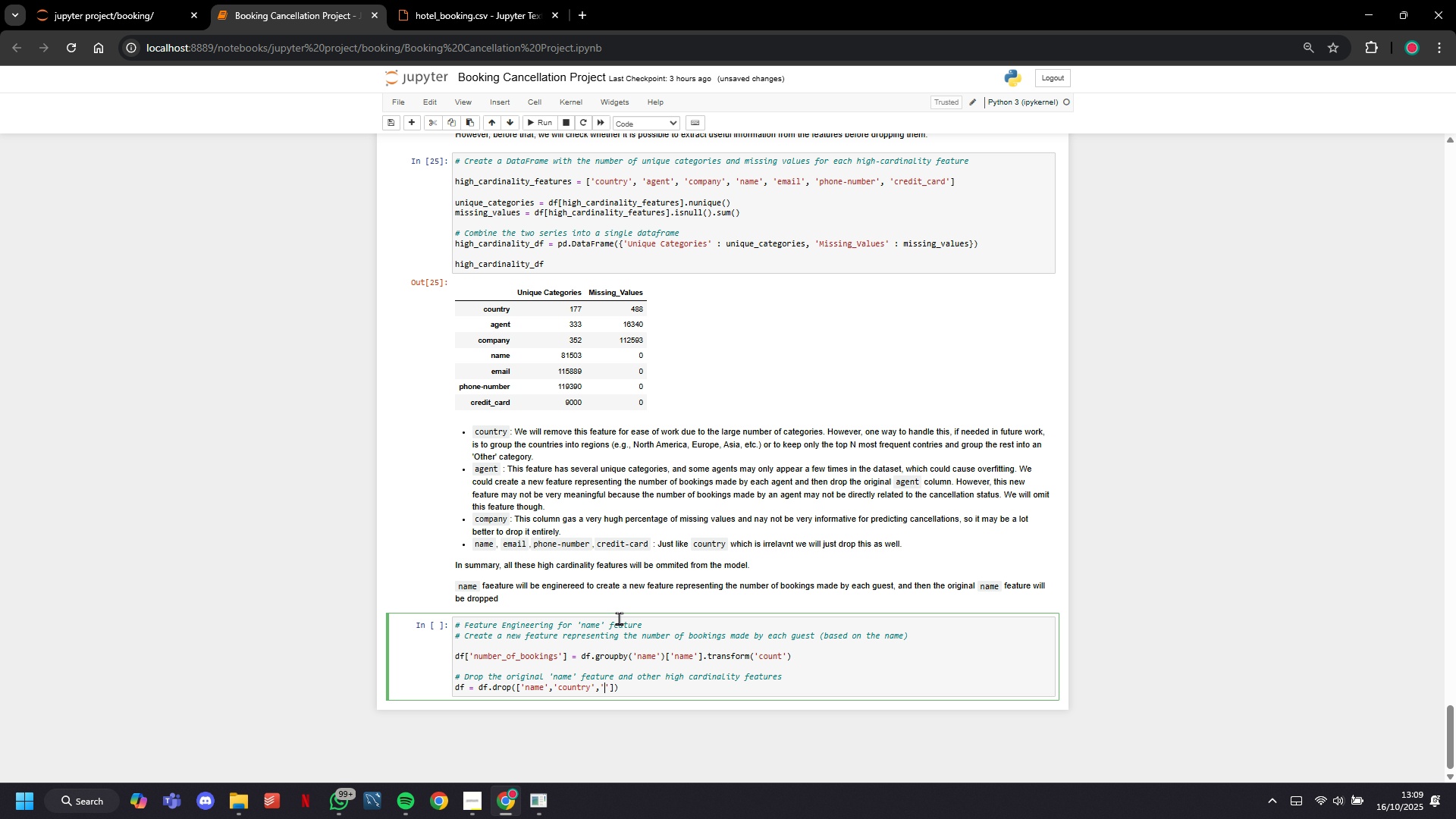 
key(ArrowRight)
 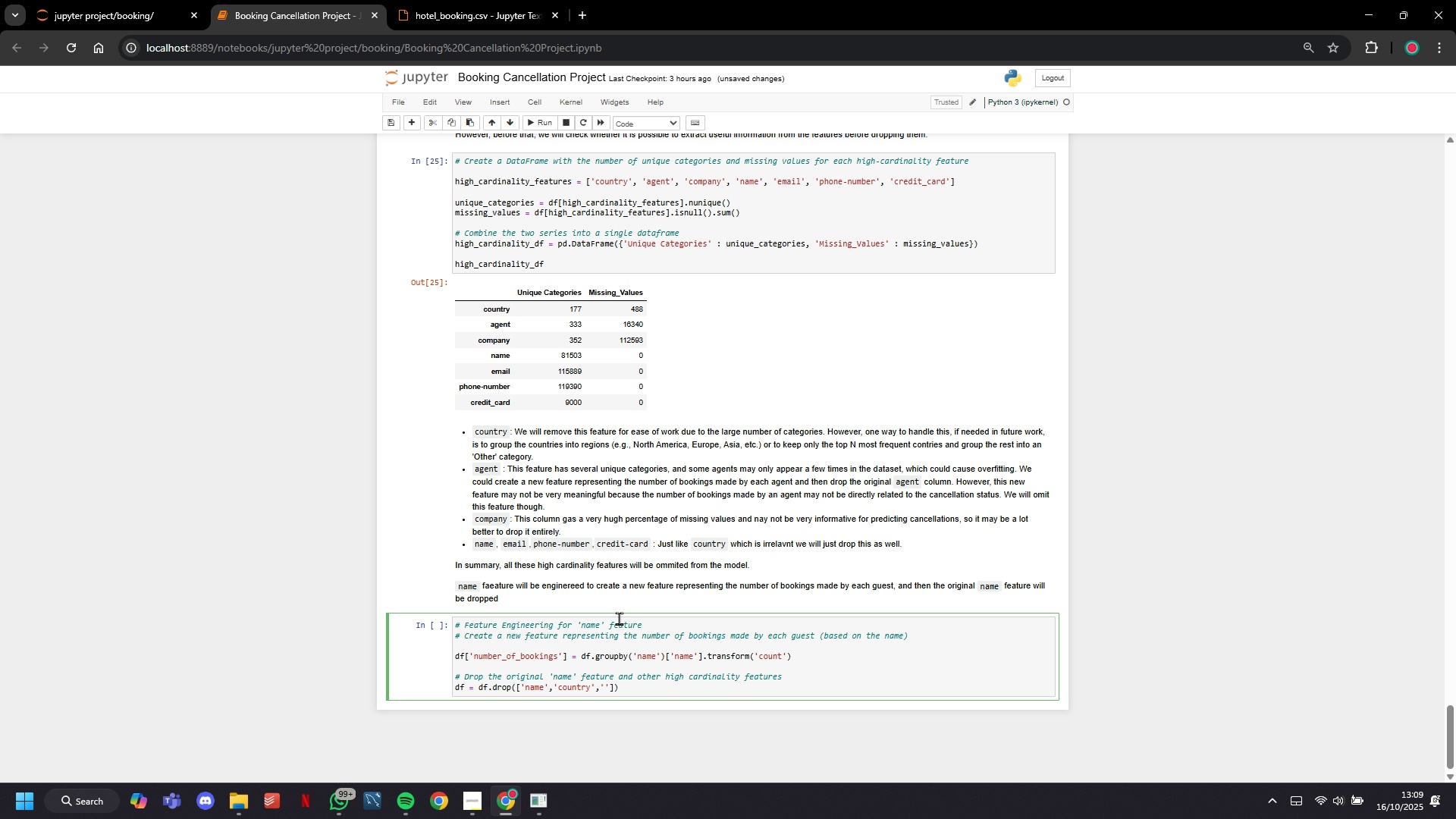 
type(agent)
 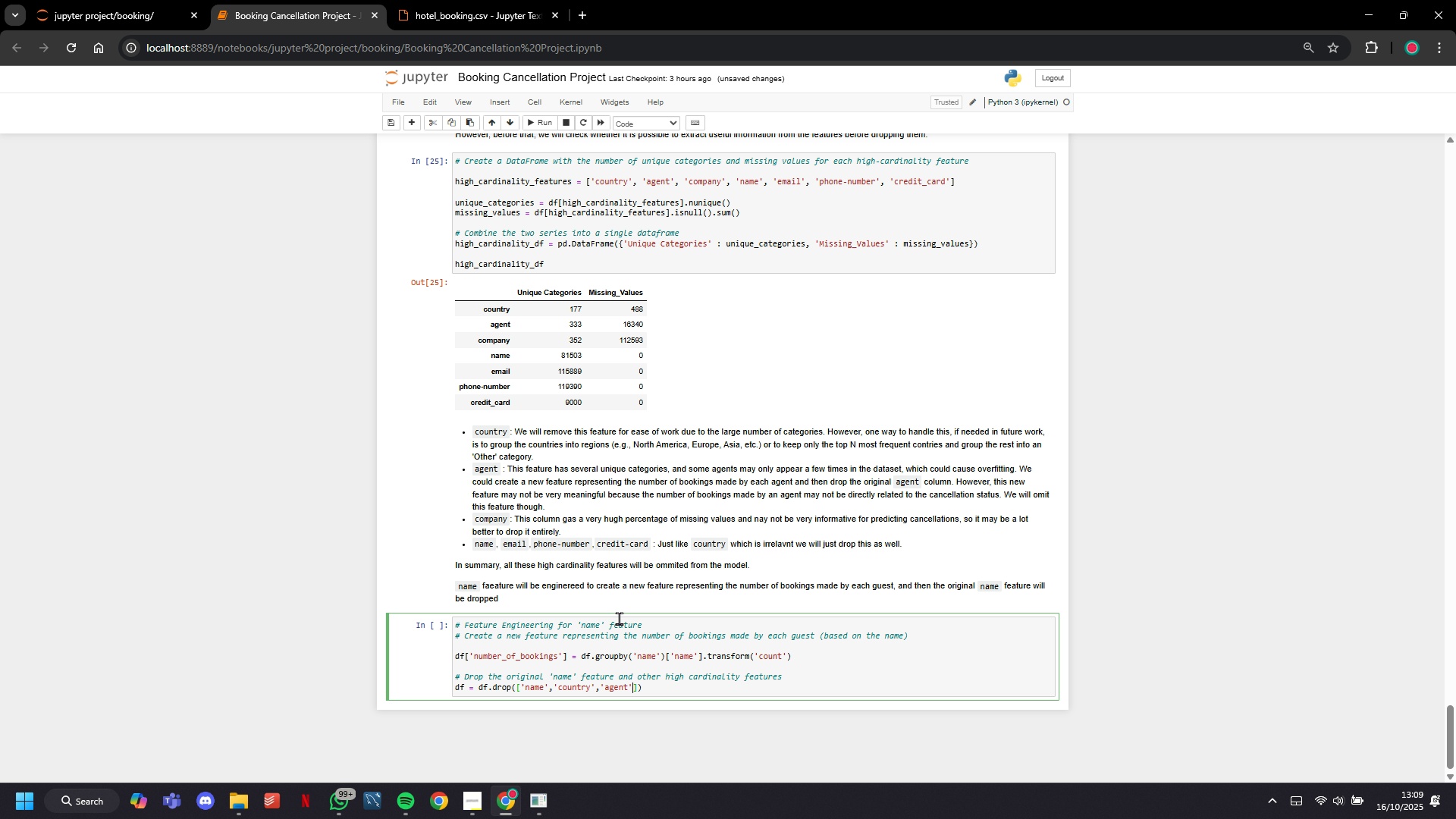 
key(ArrowRight)
 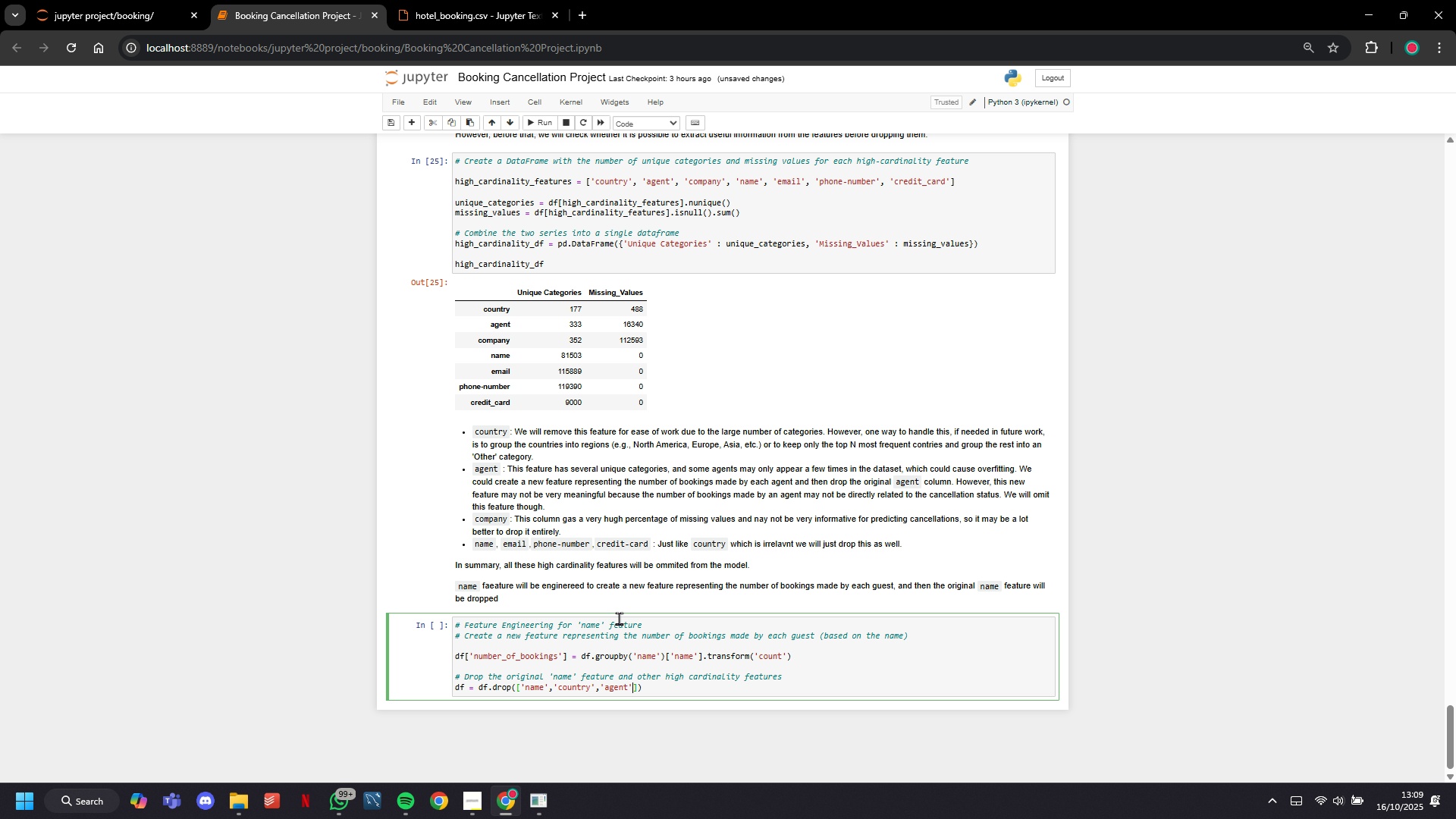 
type(,'company)
 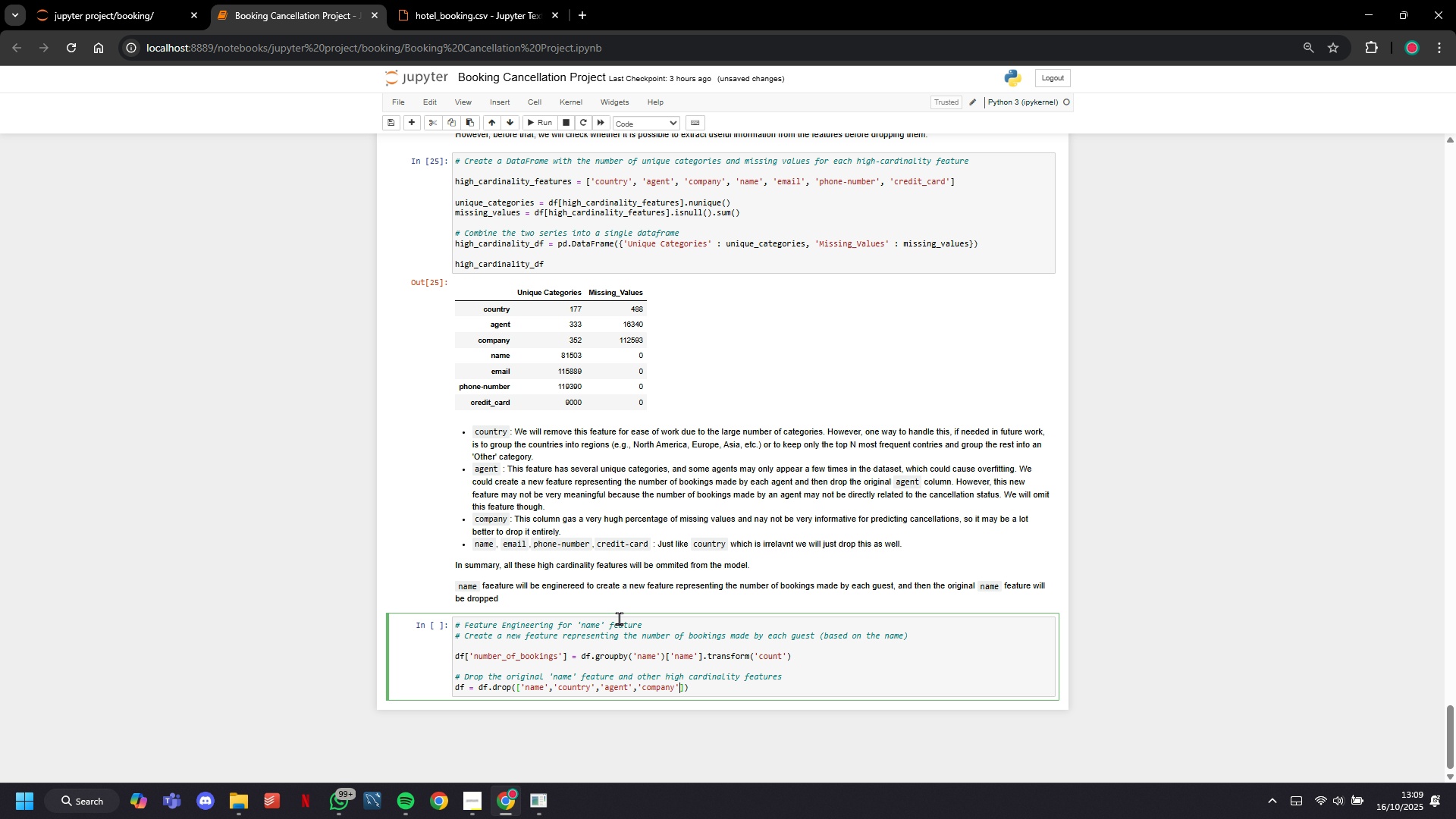 
key(ArrowRight)
 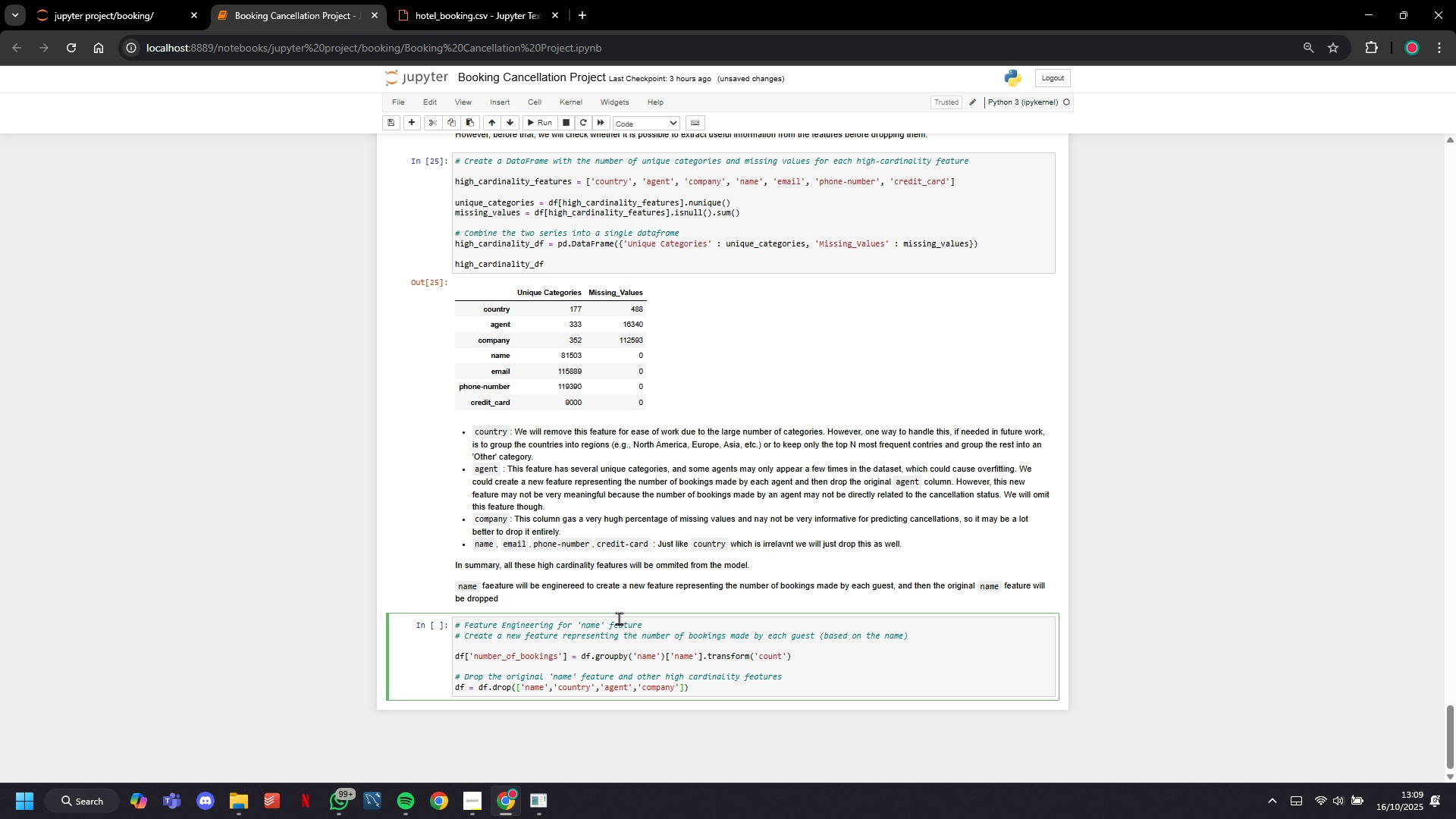 
type(,'email)
 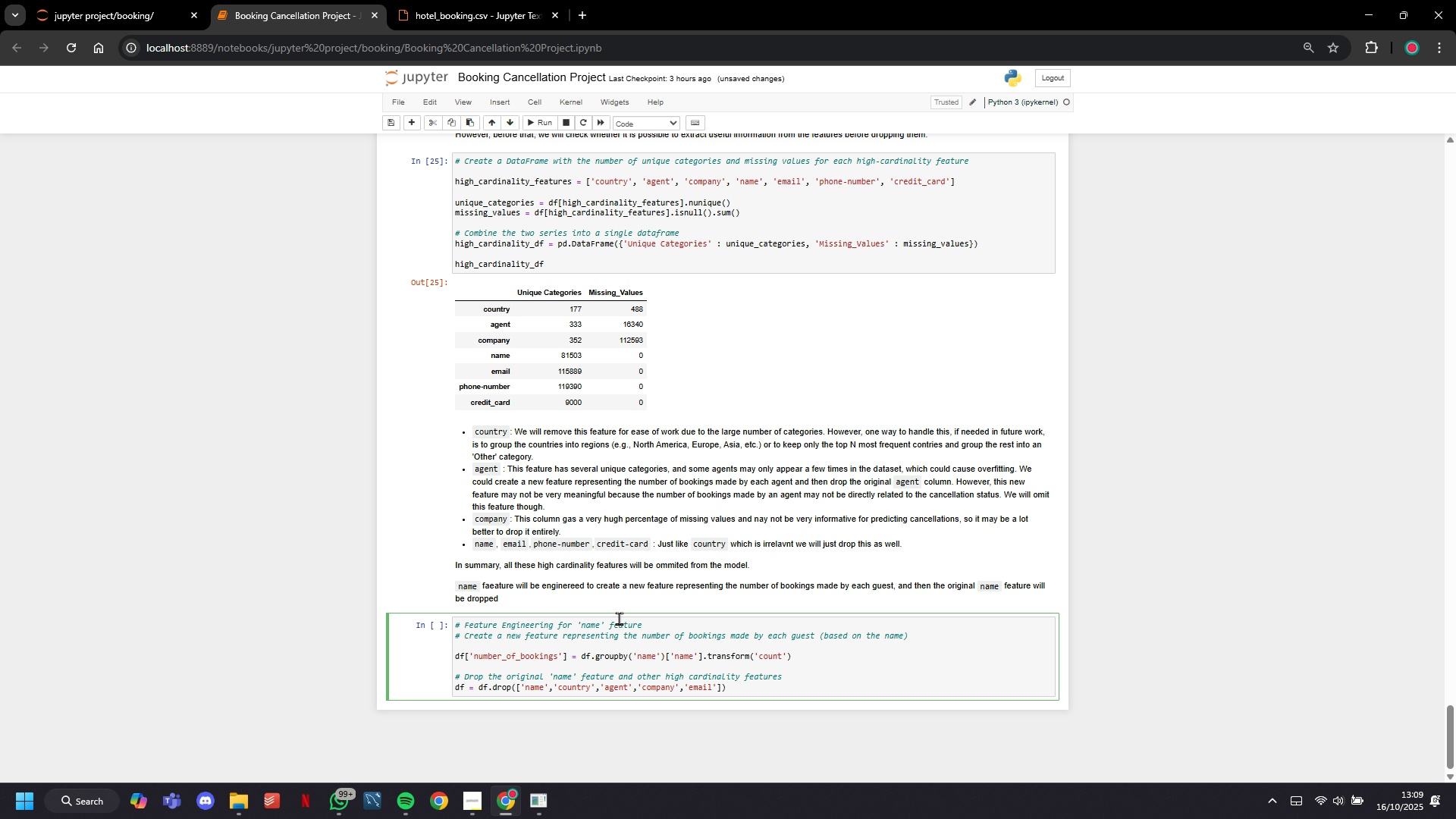 
key(ArrowRight)
 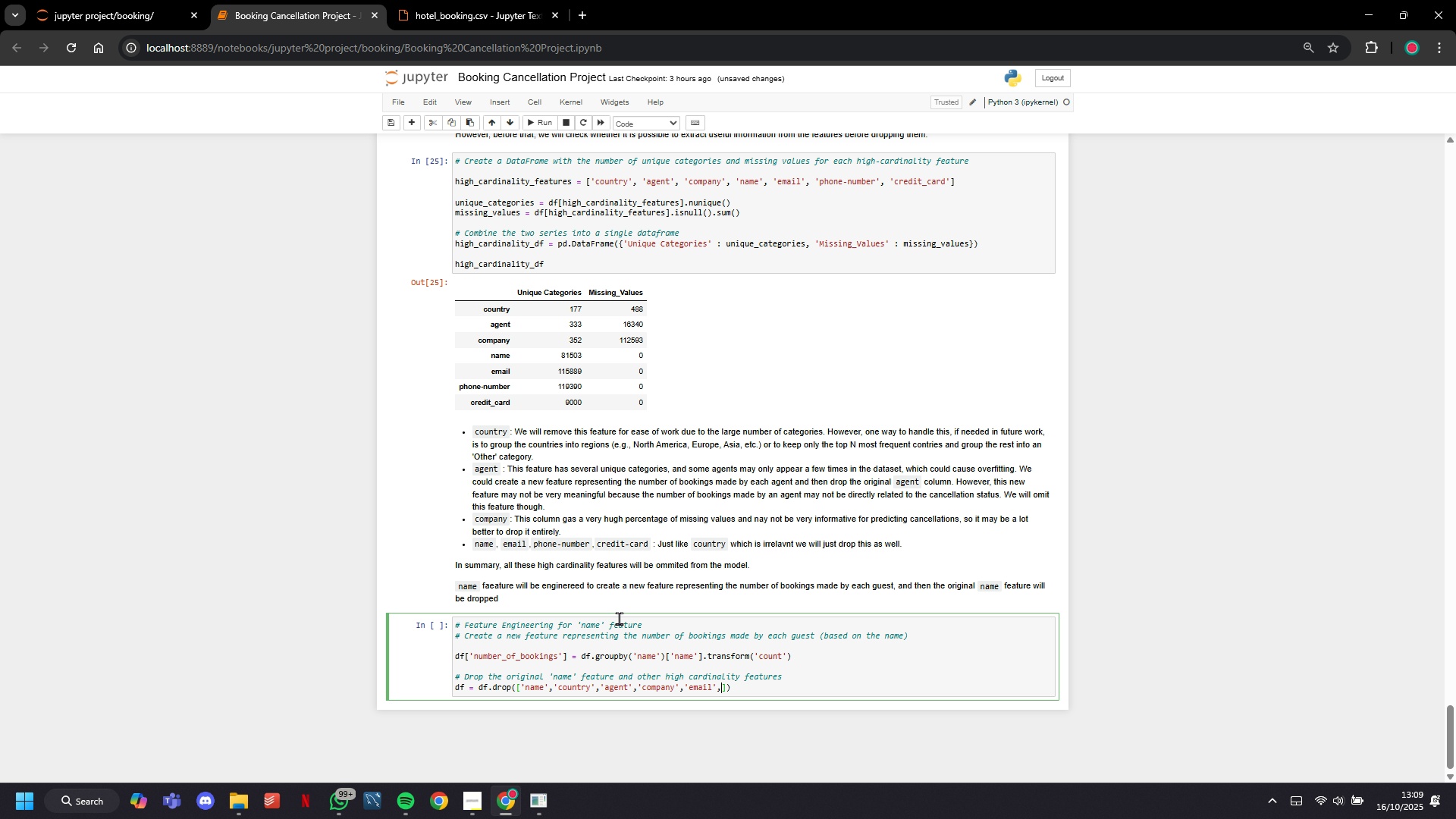 
type(,'phone-number)
 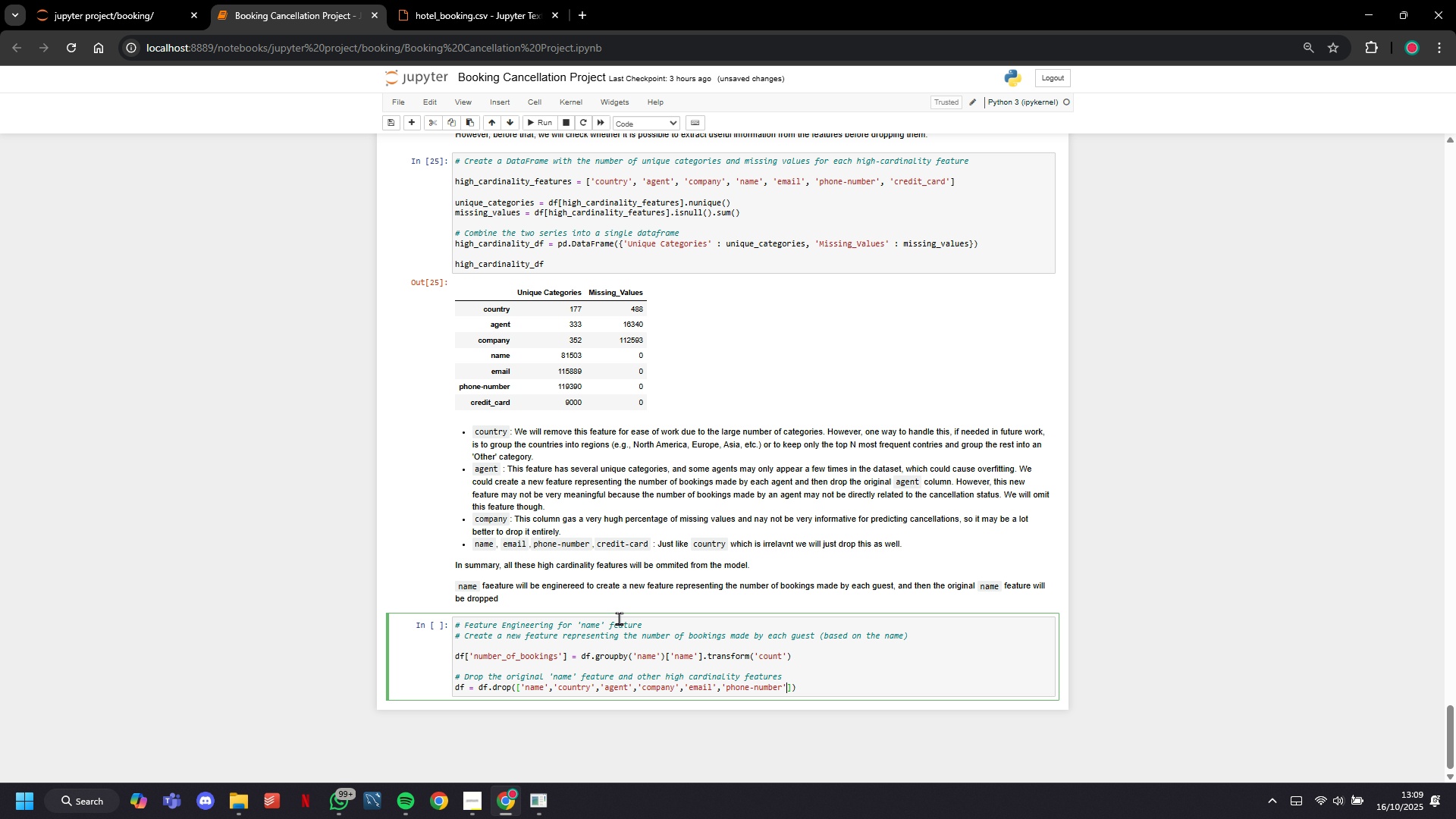 
key(ArrowRight)
 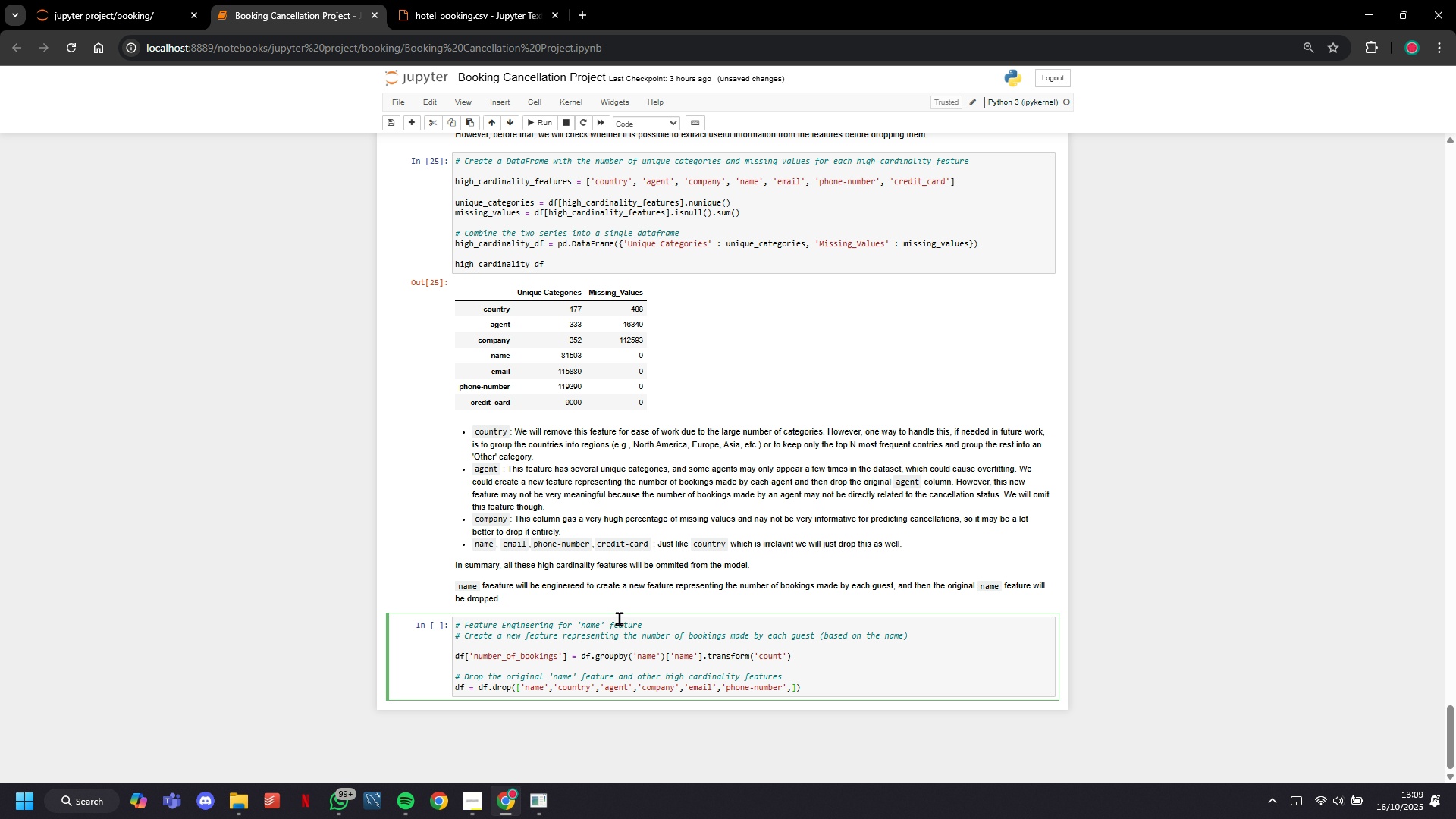 
type(,'credit_card)
 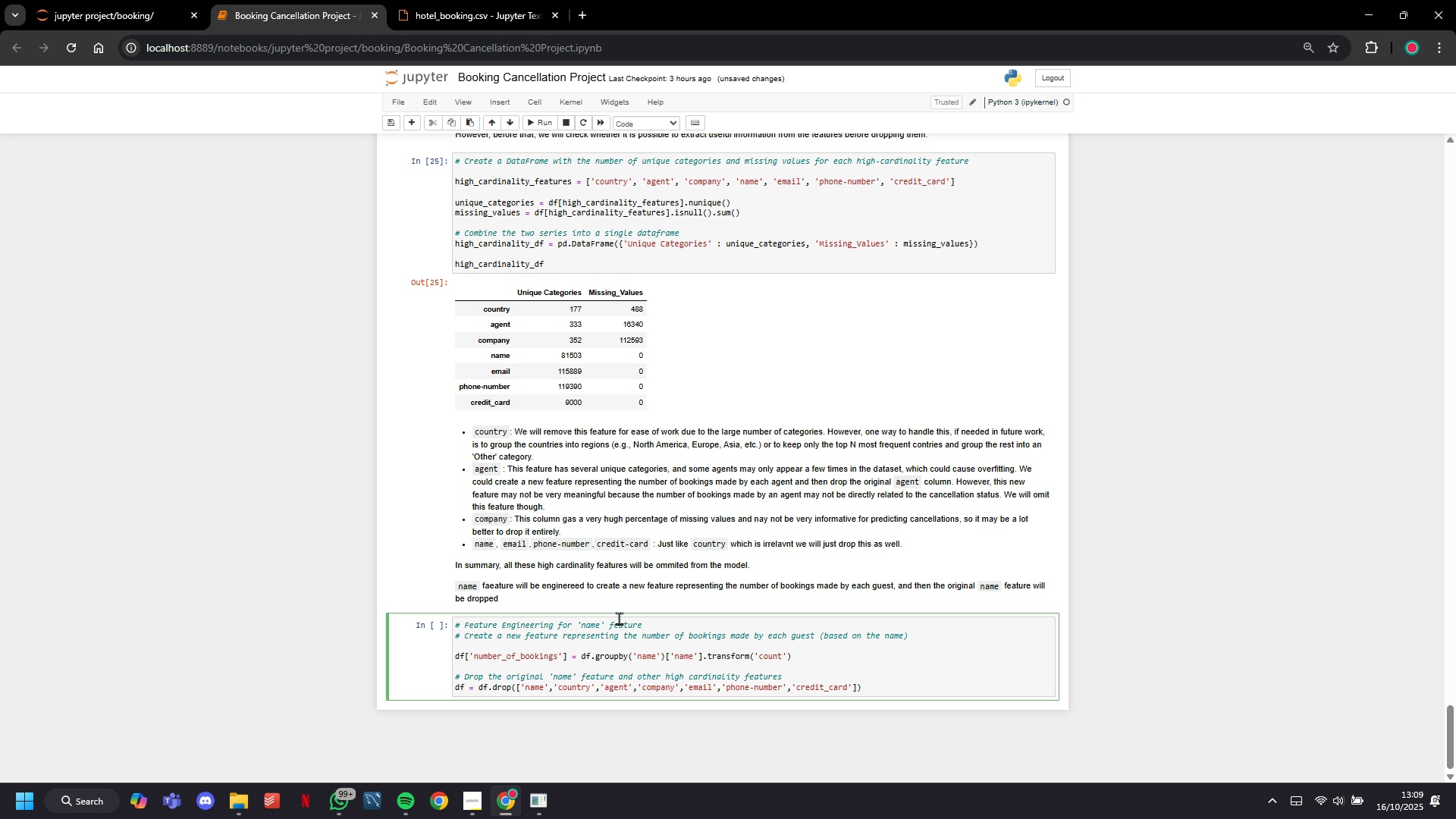 
key(ArrowRight)
 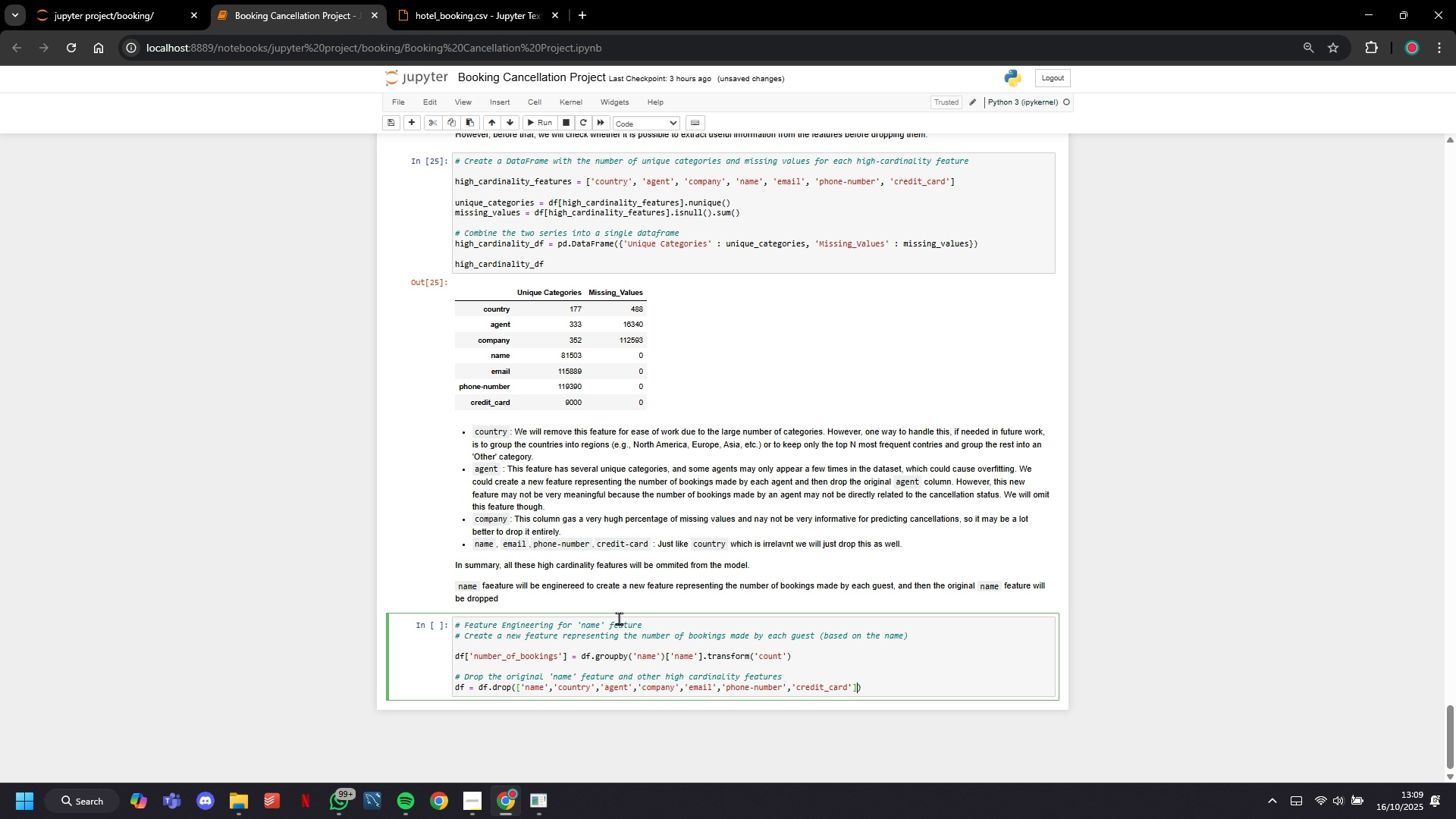 
key(ArrowRight)
 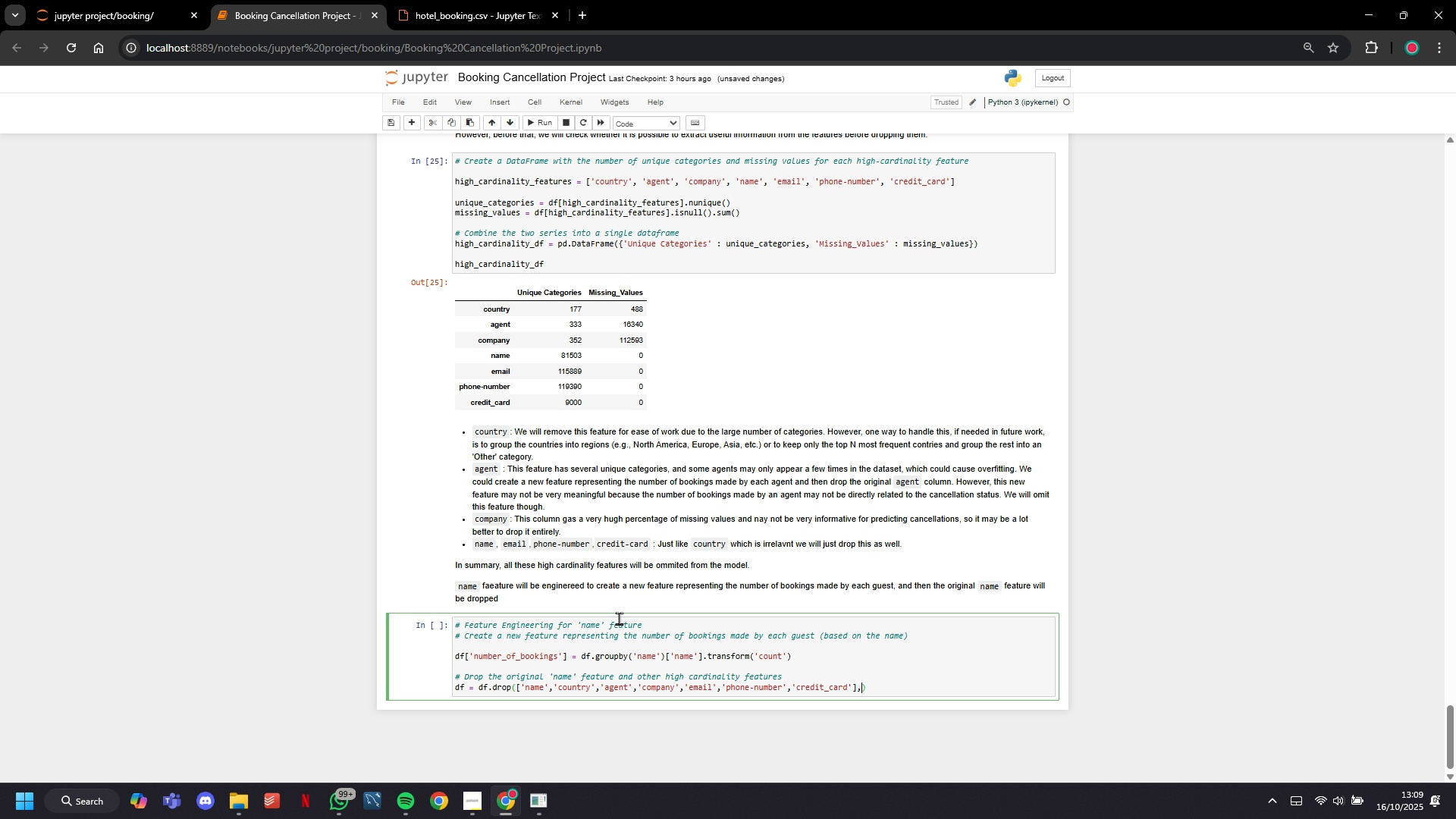 
type(, axis = 1)
 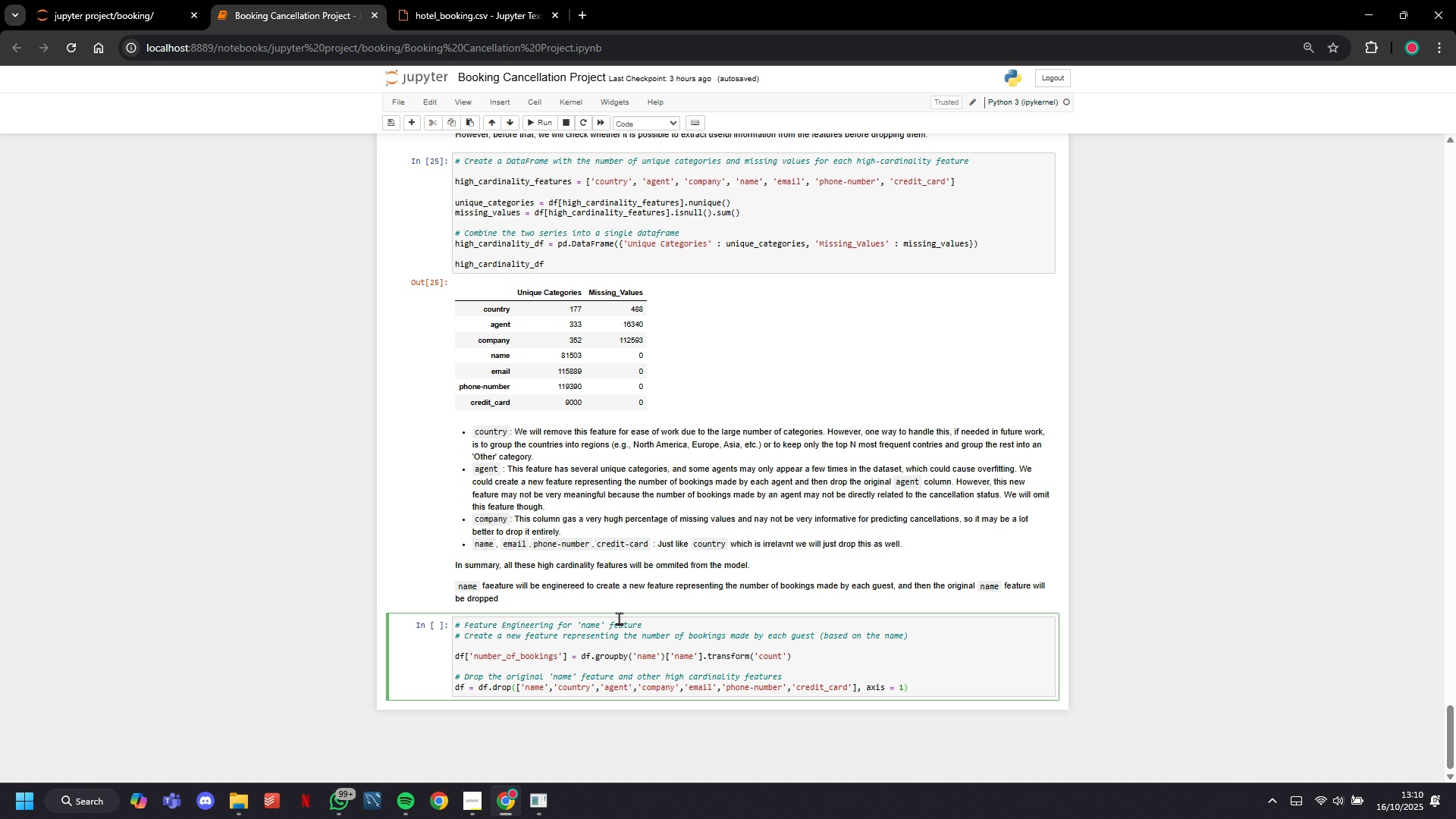 
wait(14.05)
 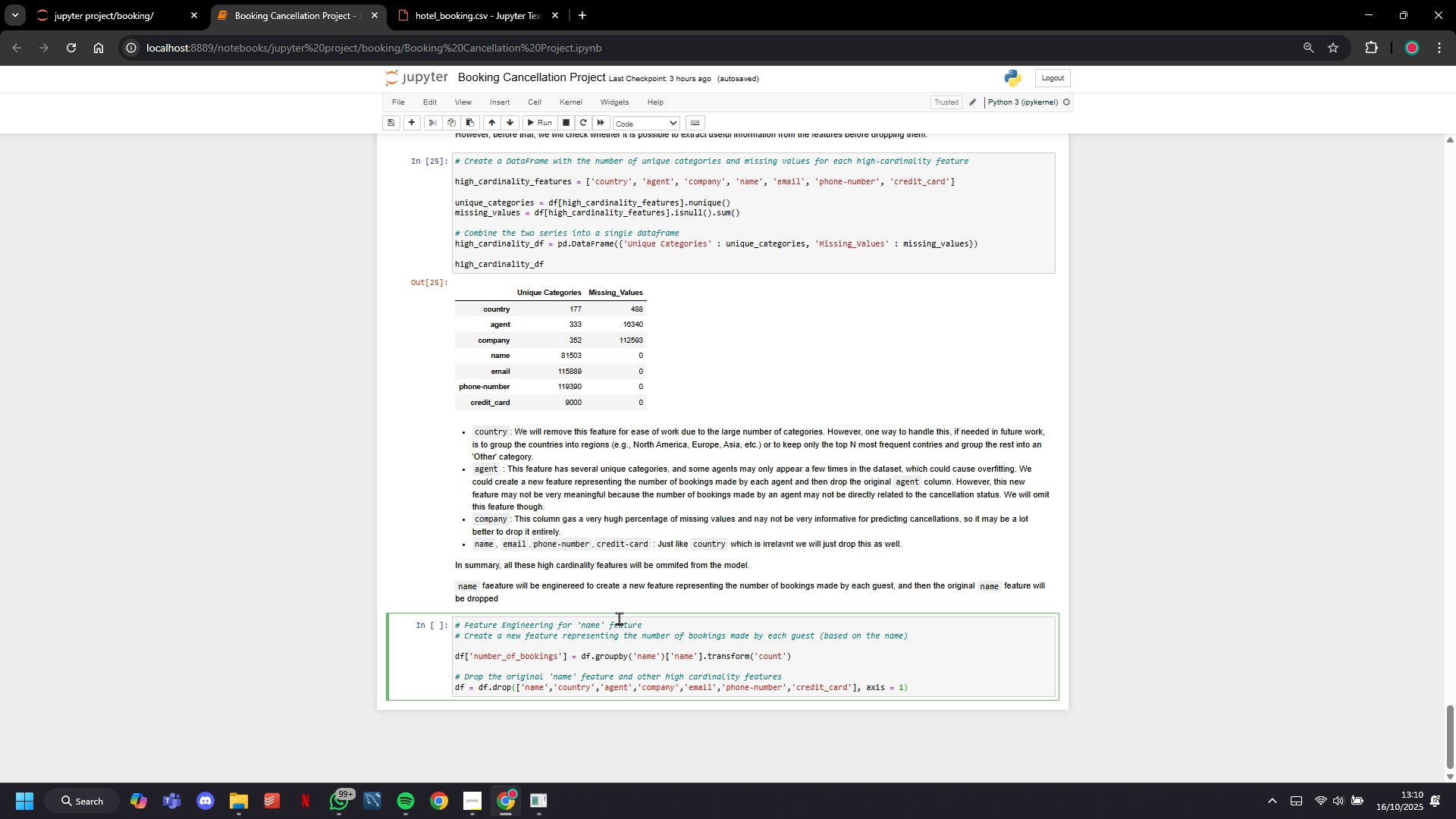 
key(ArrowRight)
 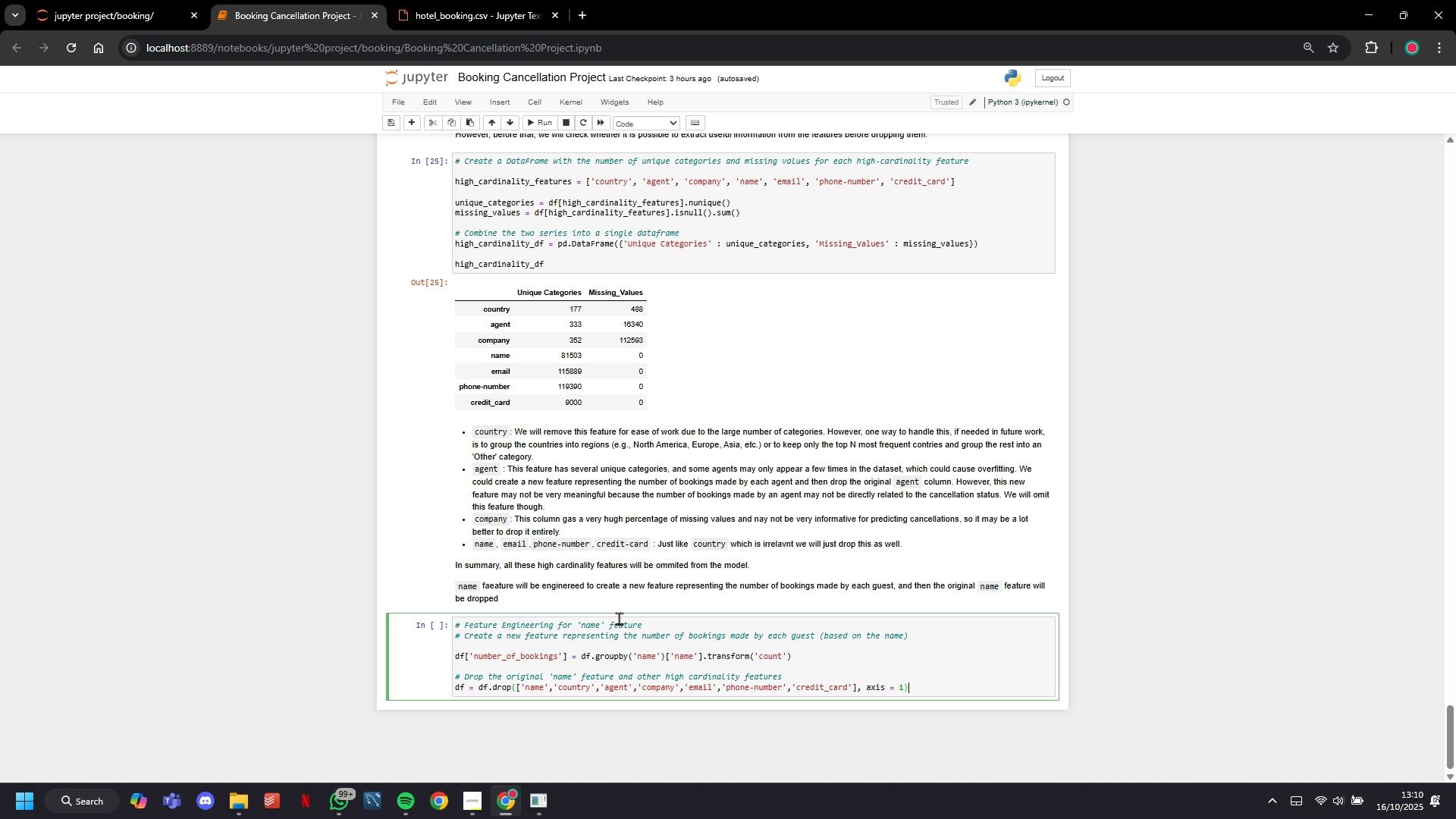 
key(ArrowRight)
 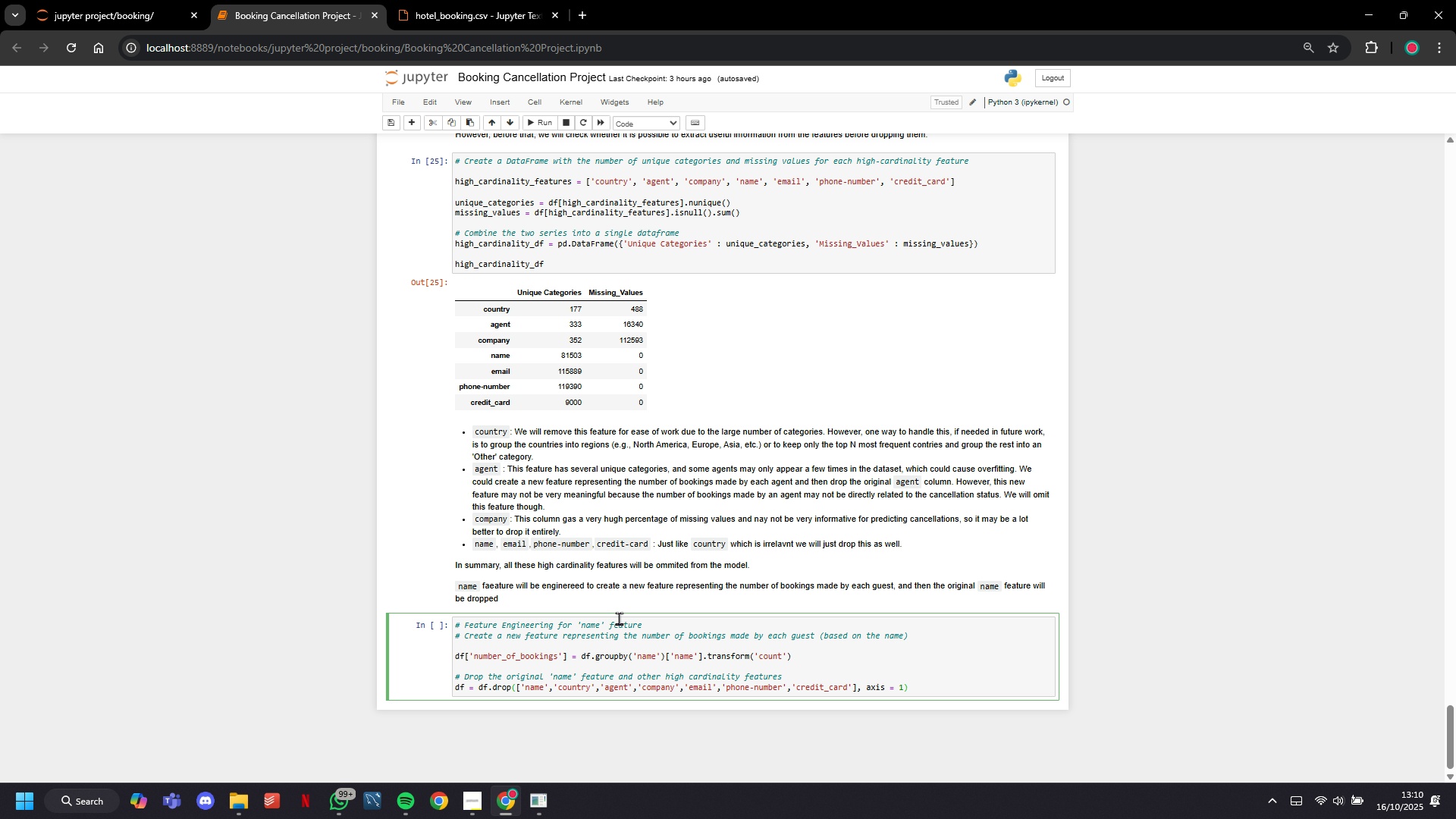 
key(ArrowRight)
 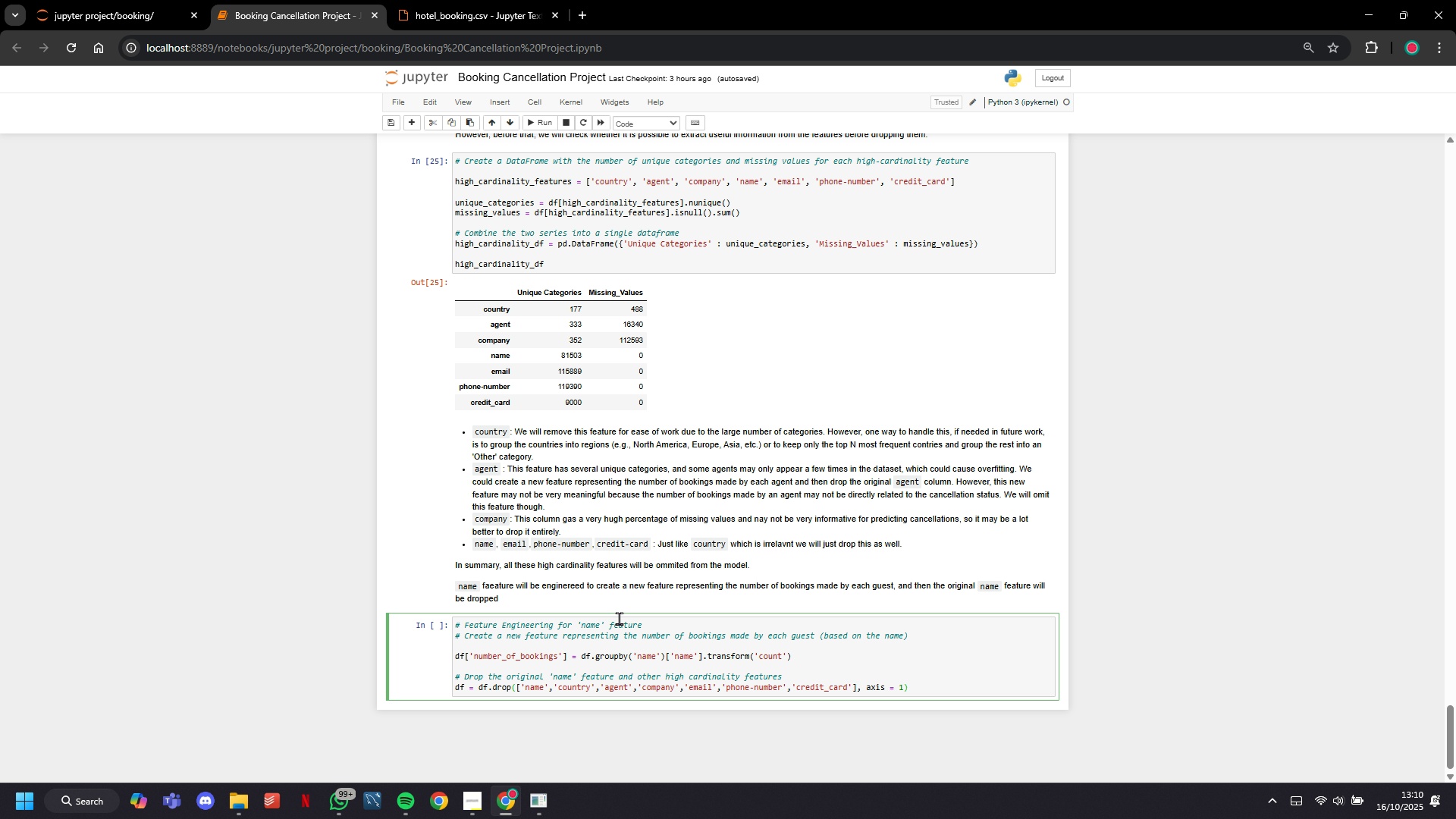 
key(Enter)
 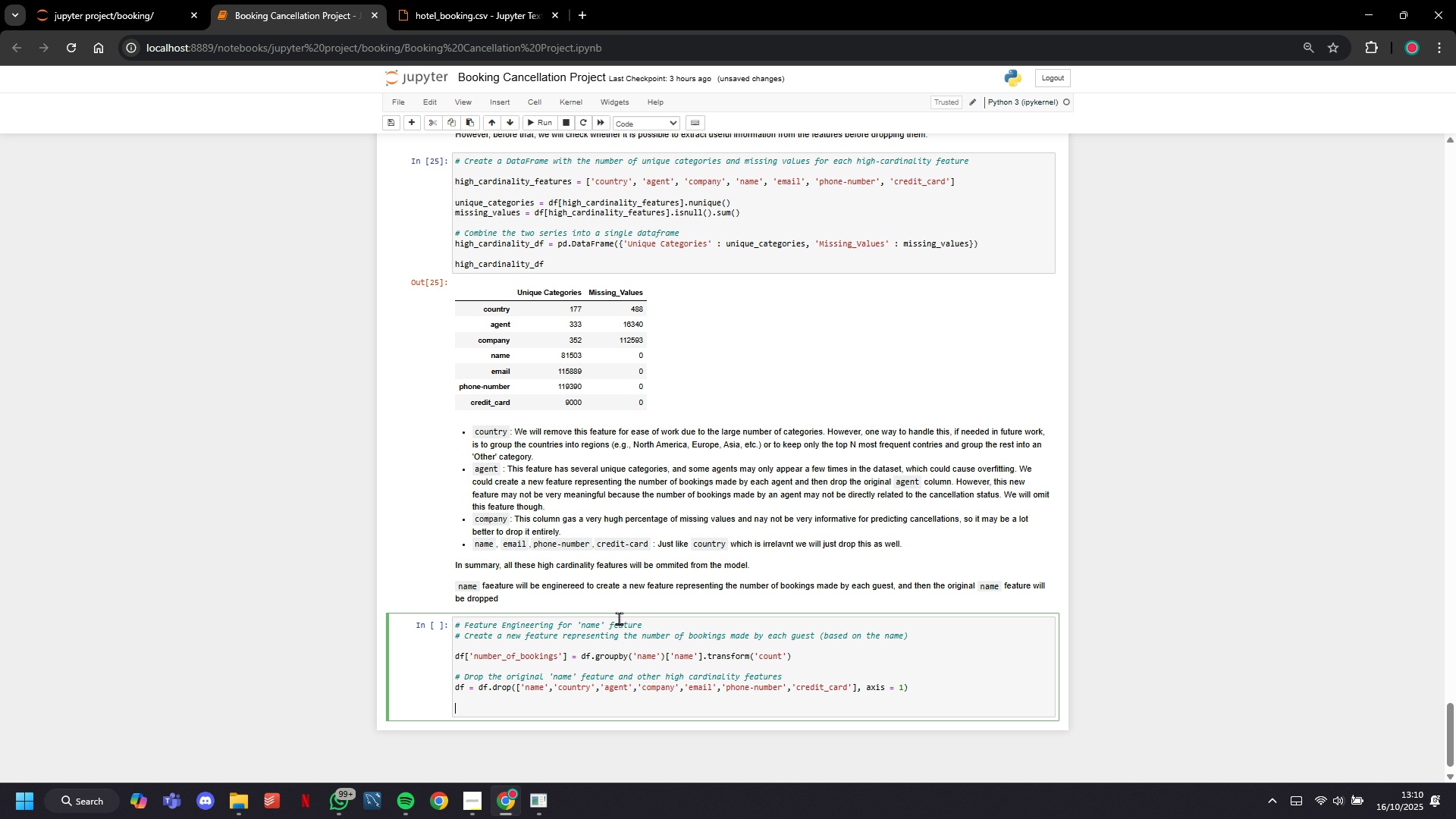 
key(Enter)
 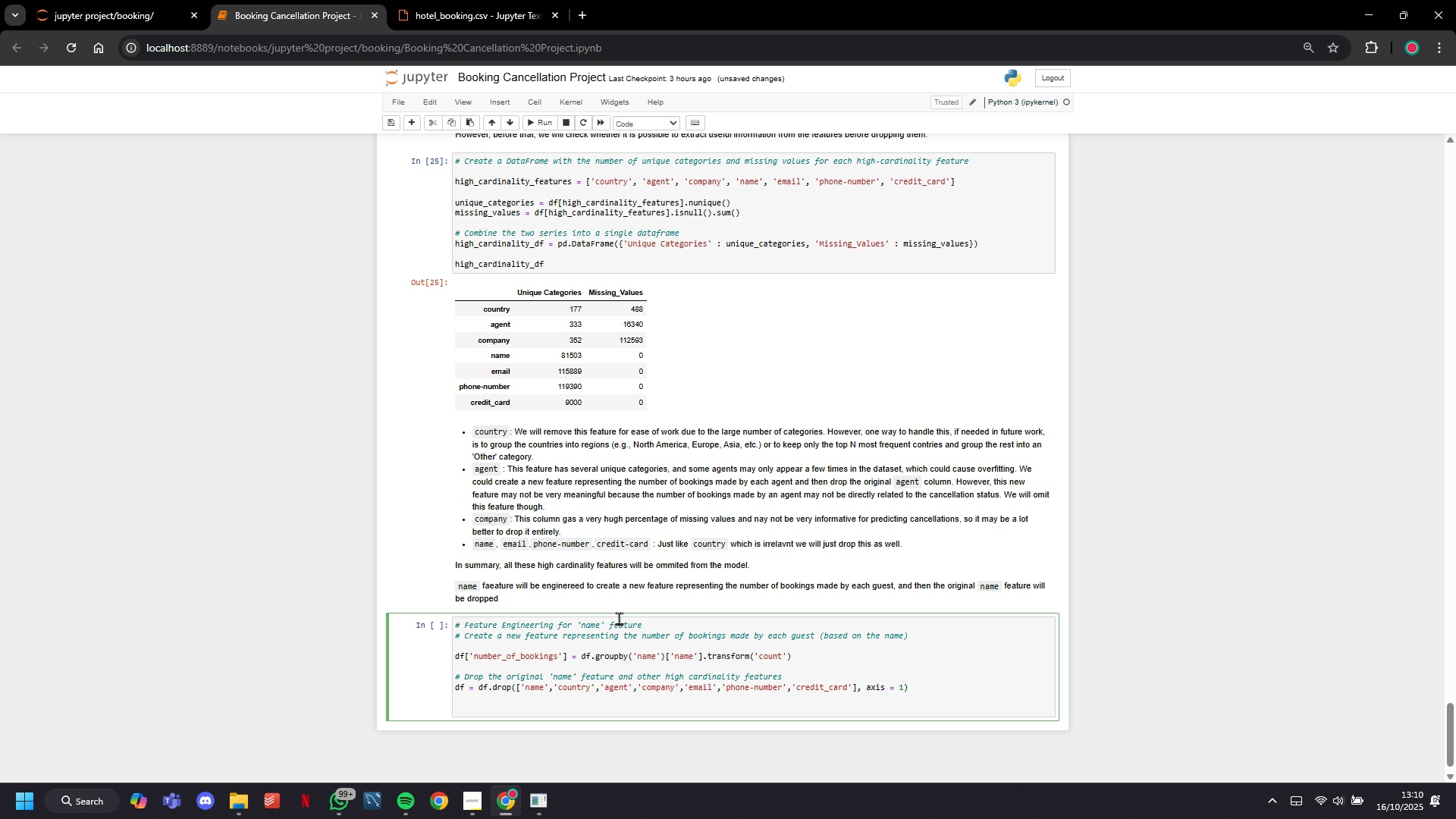 
type(df[['b)
key(Backspace)
type(number_of_bookings)
 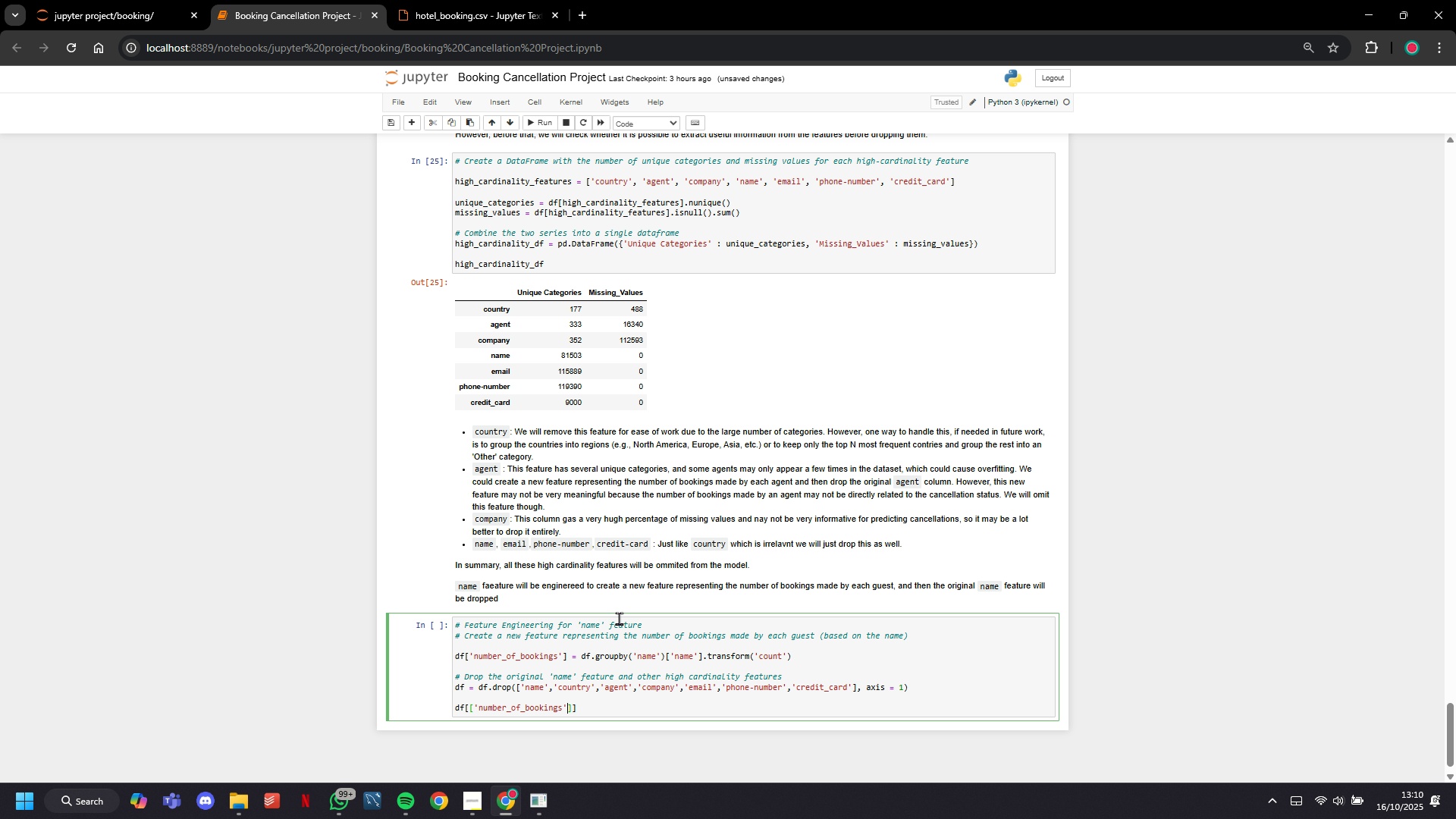 
key(ArrowRight)
 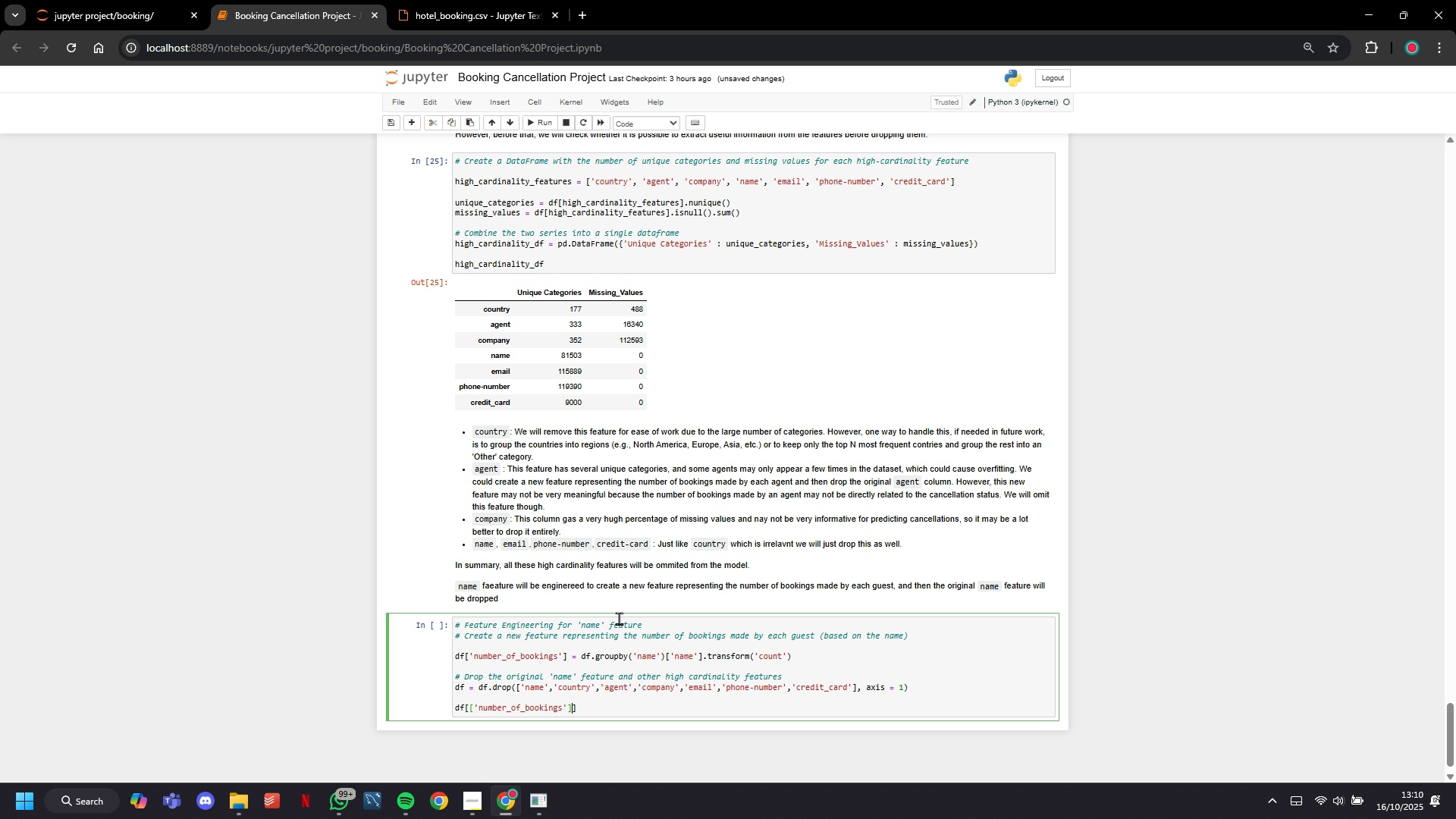 
key(ArrowRight)
 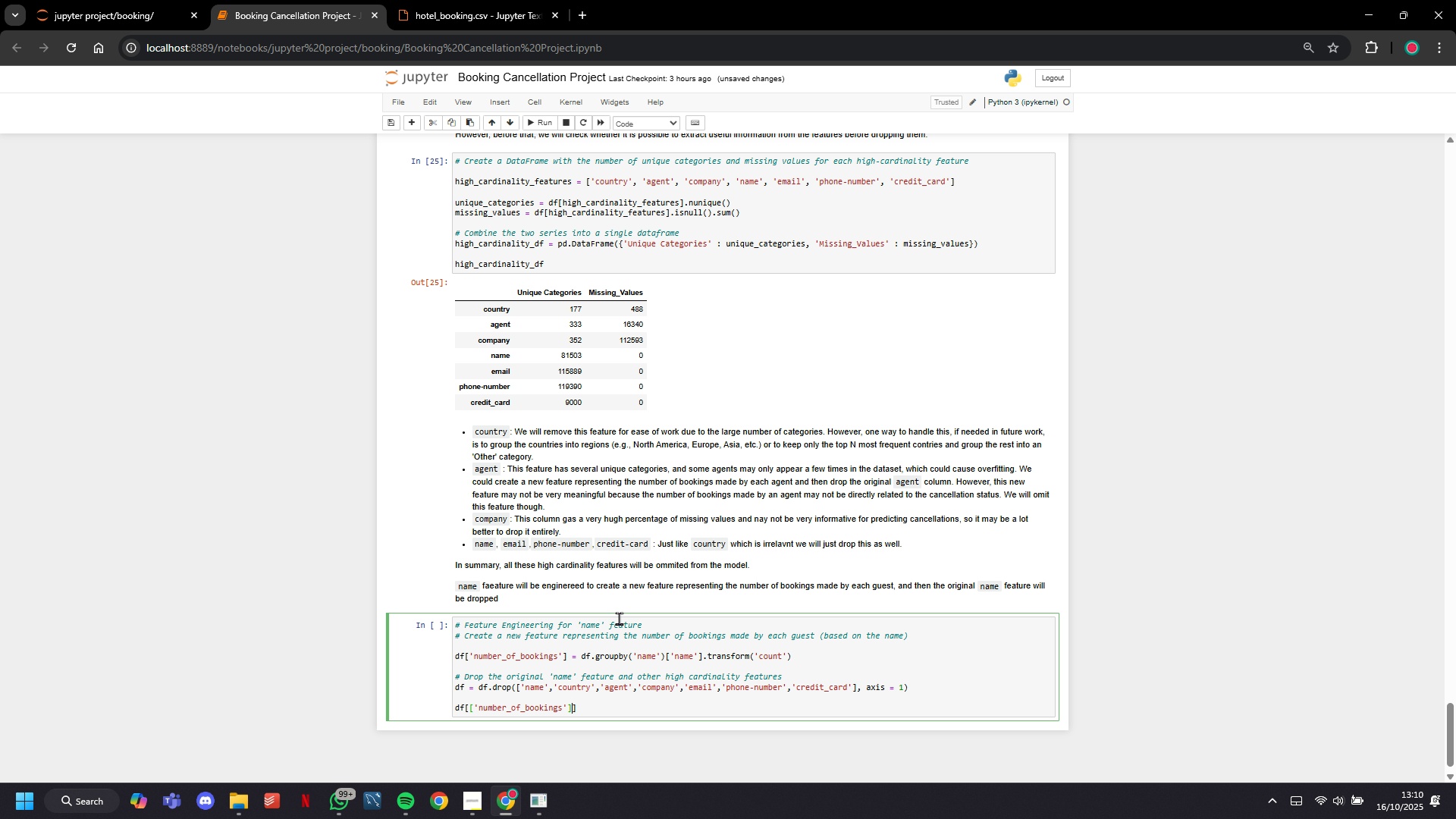 
key(ArrowRight)
 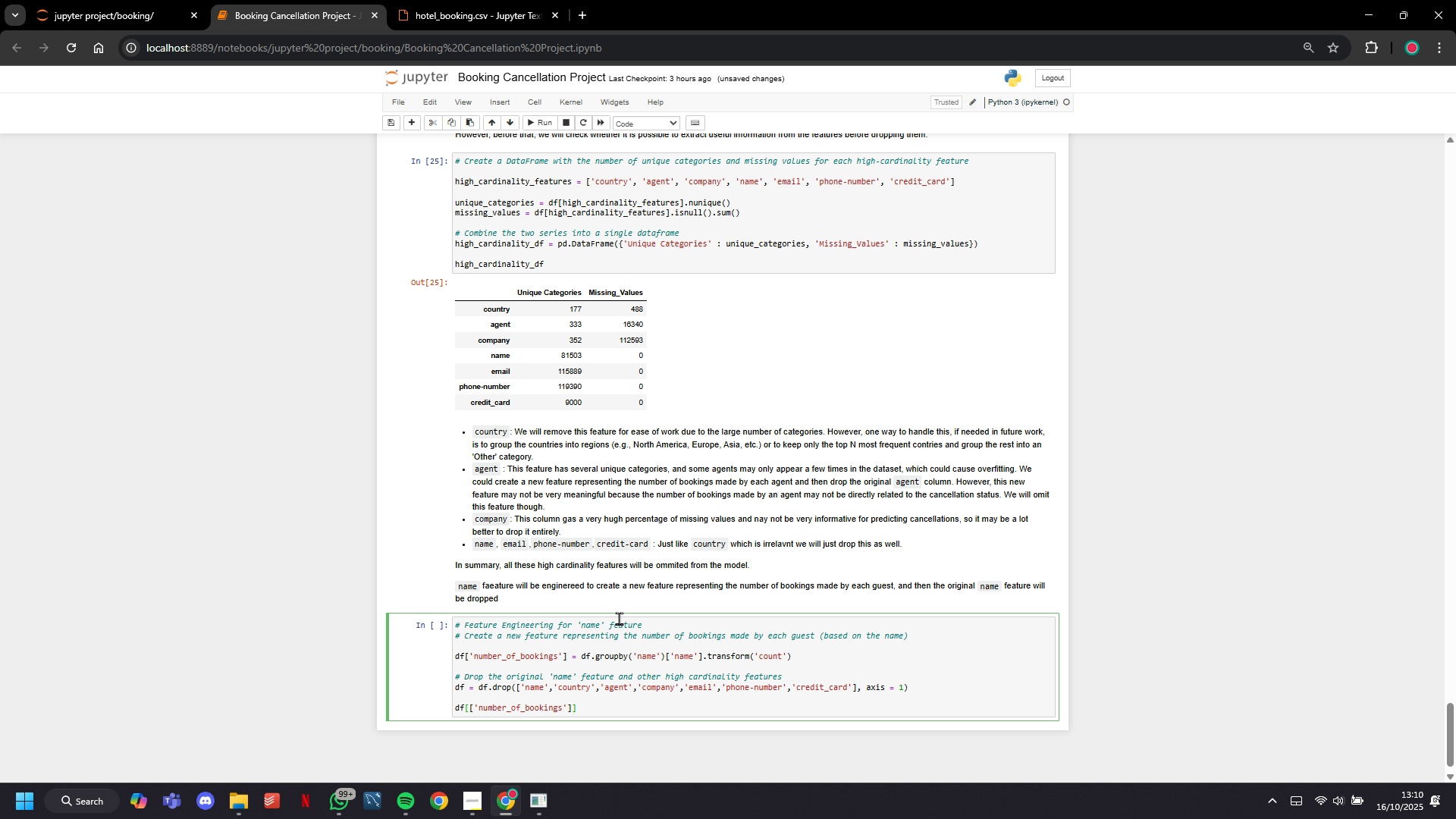 
type(.head()
 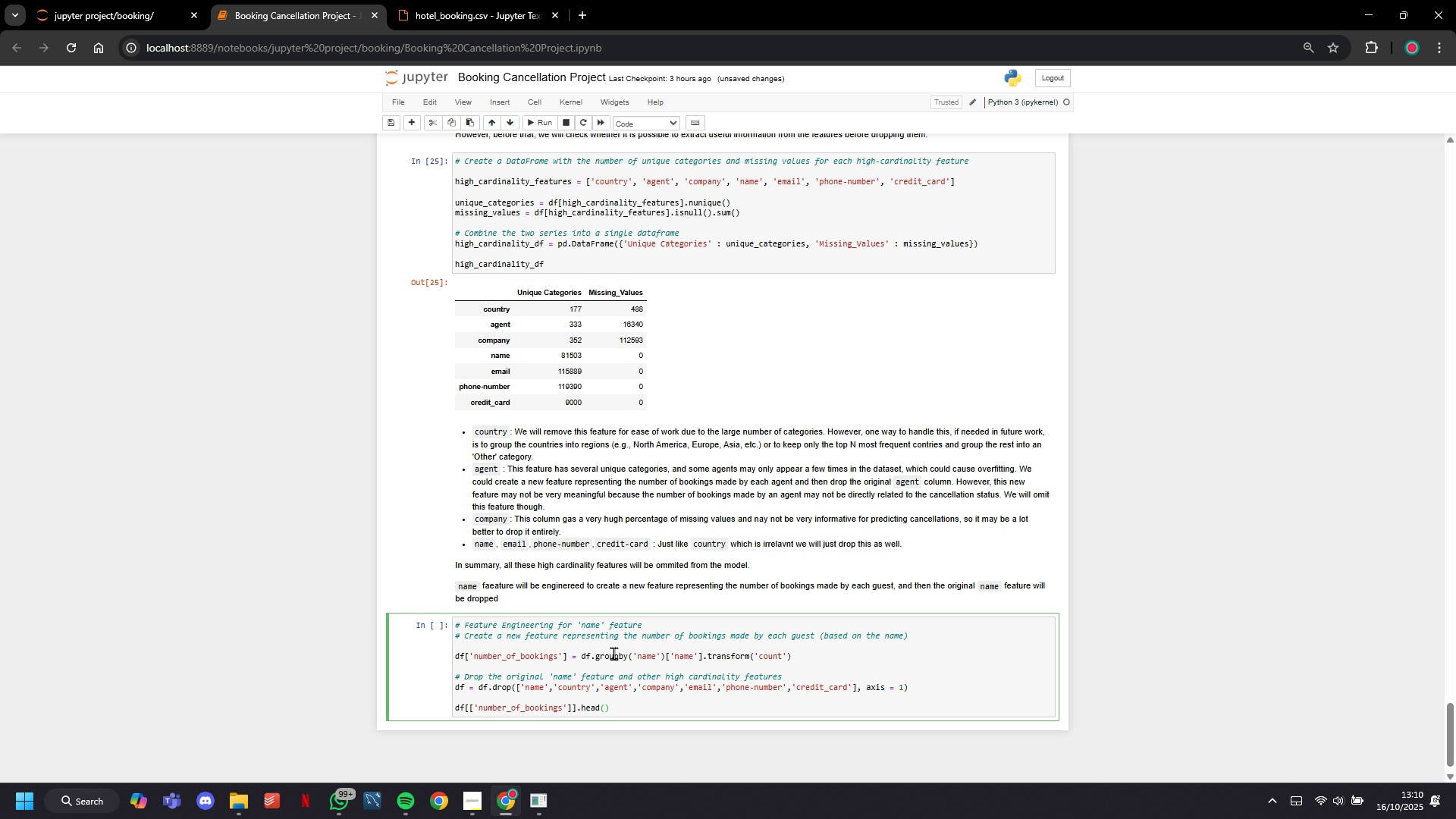 
wait(5.29)
 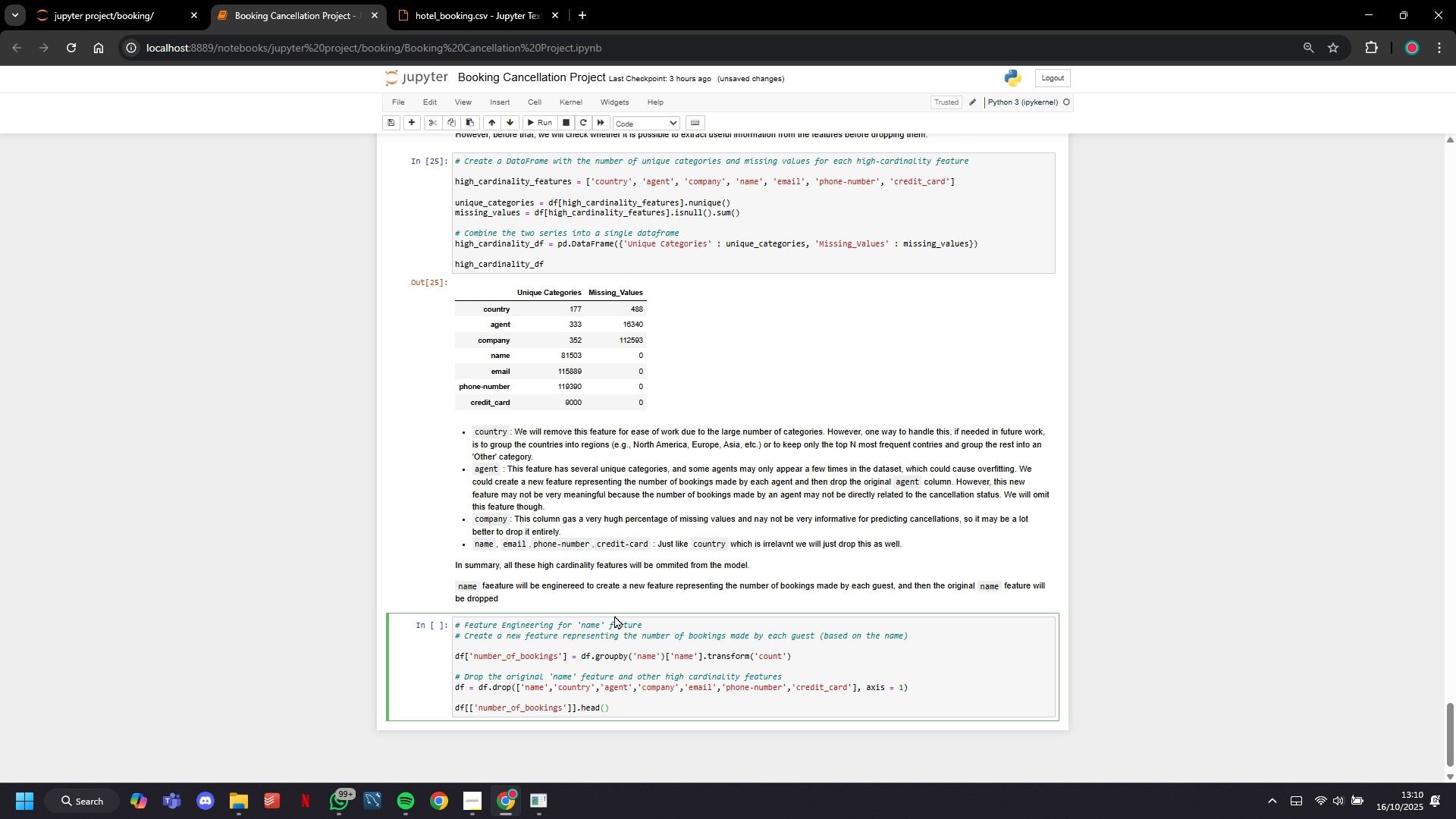 
left_click([542, 122])
 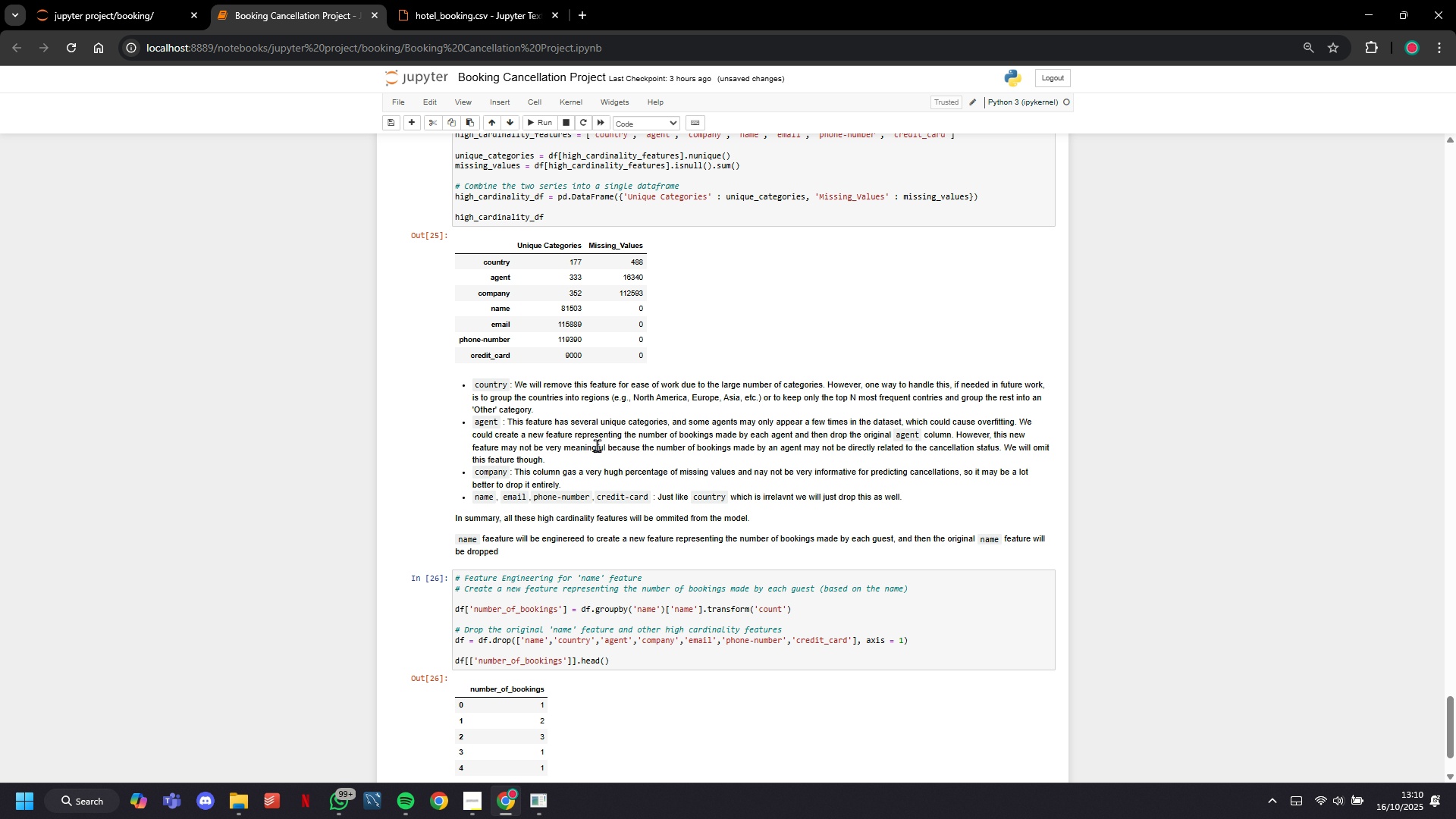 
scroll: coordinate [597, 445], scroll_direction: down, amount: 4.0
 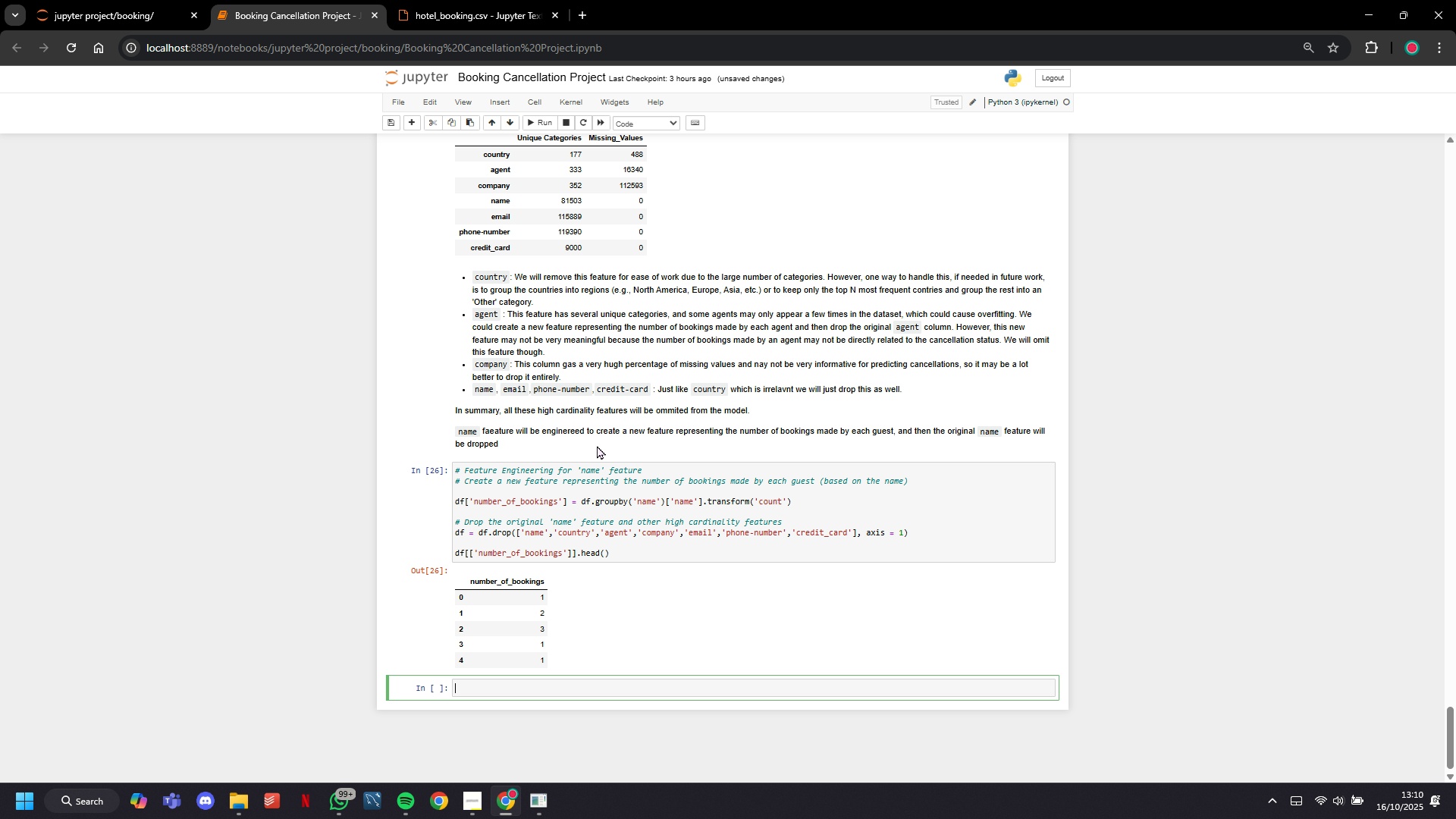 
wait(6.13)
 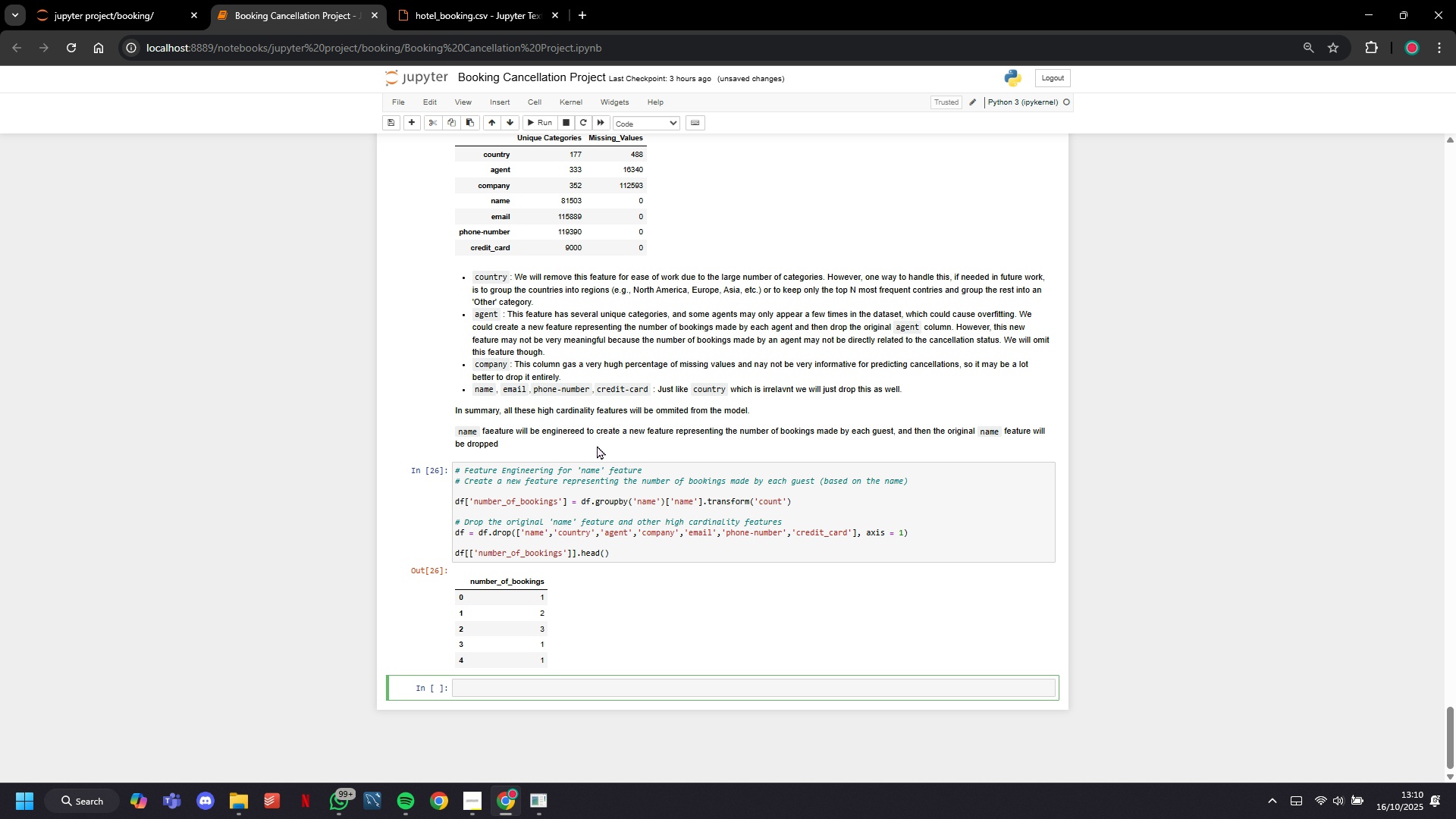 
scroll: coordinate [597, 445], scroll_direction: down, amount: 4.0
 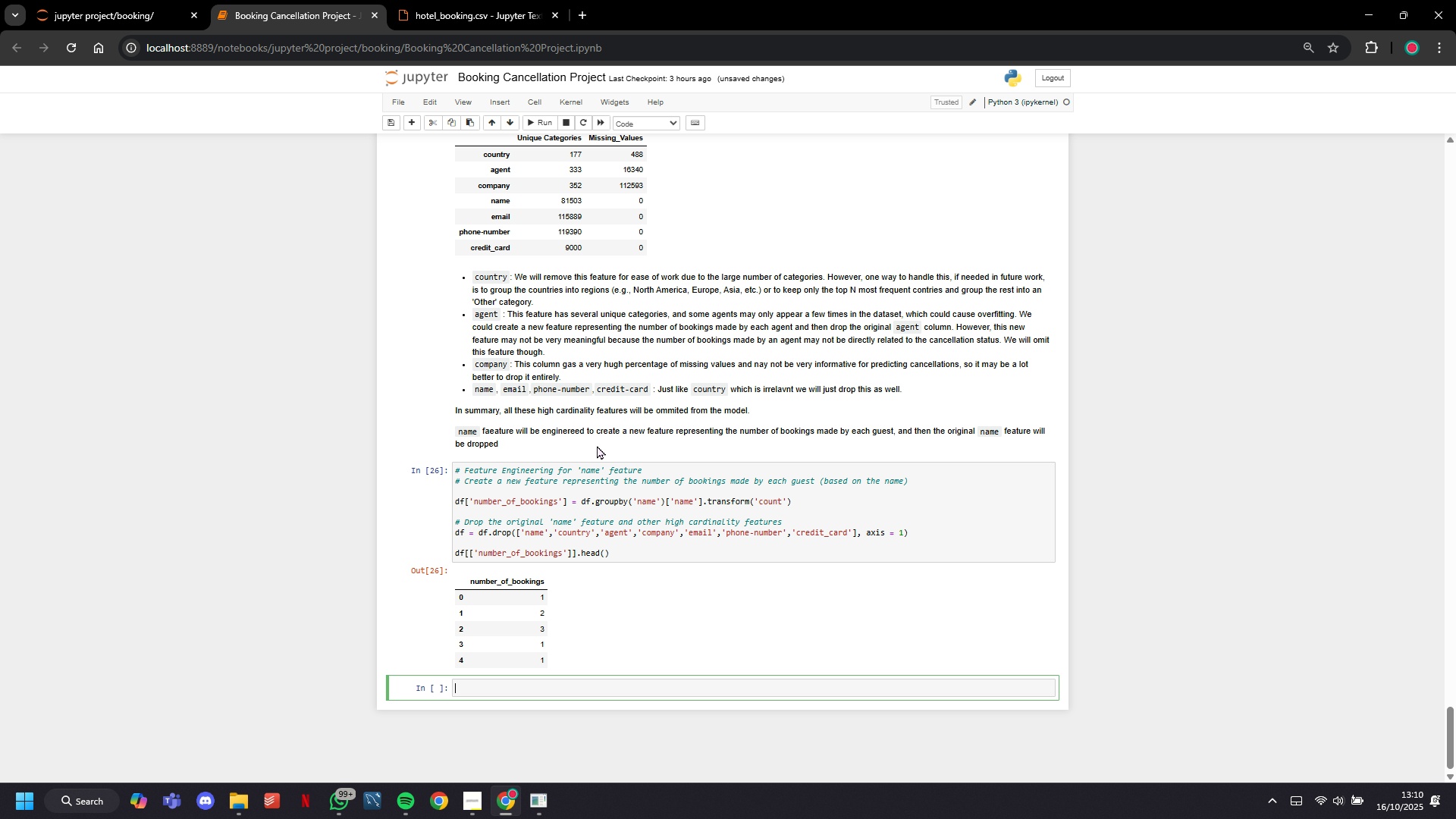 
wait(20.88)
 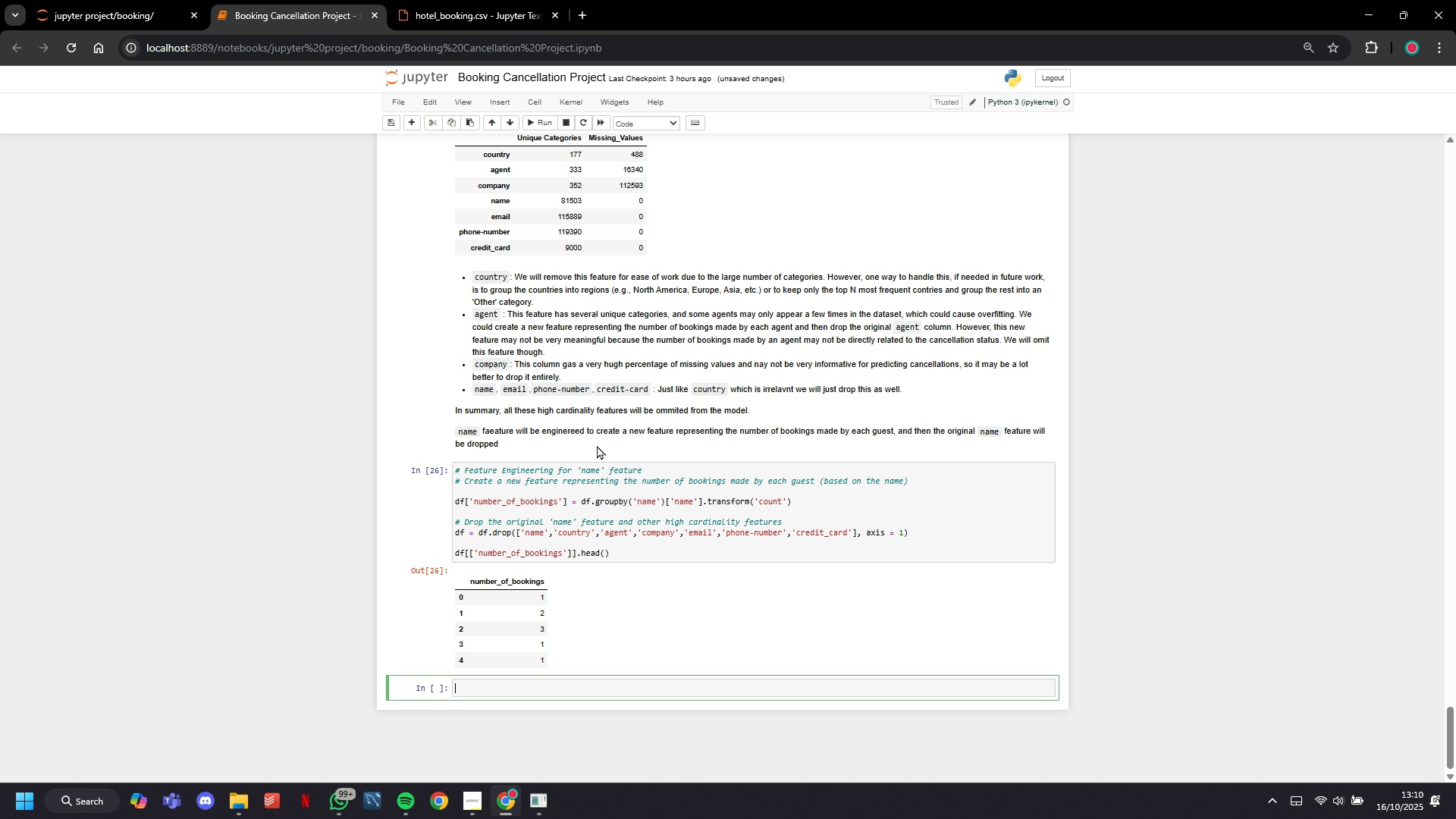 
scroll: coordinate [610, 501], scroll_direction: down, amount: 4.0
 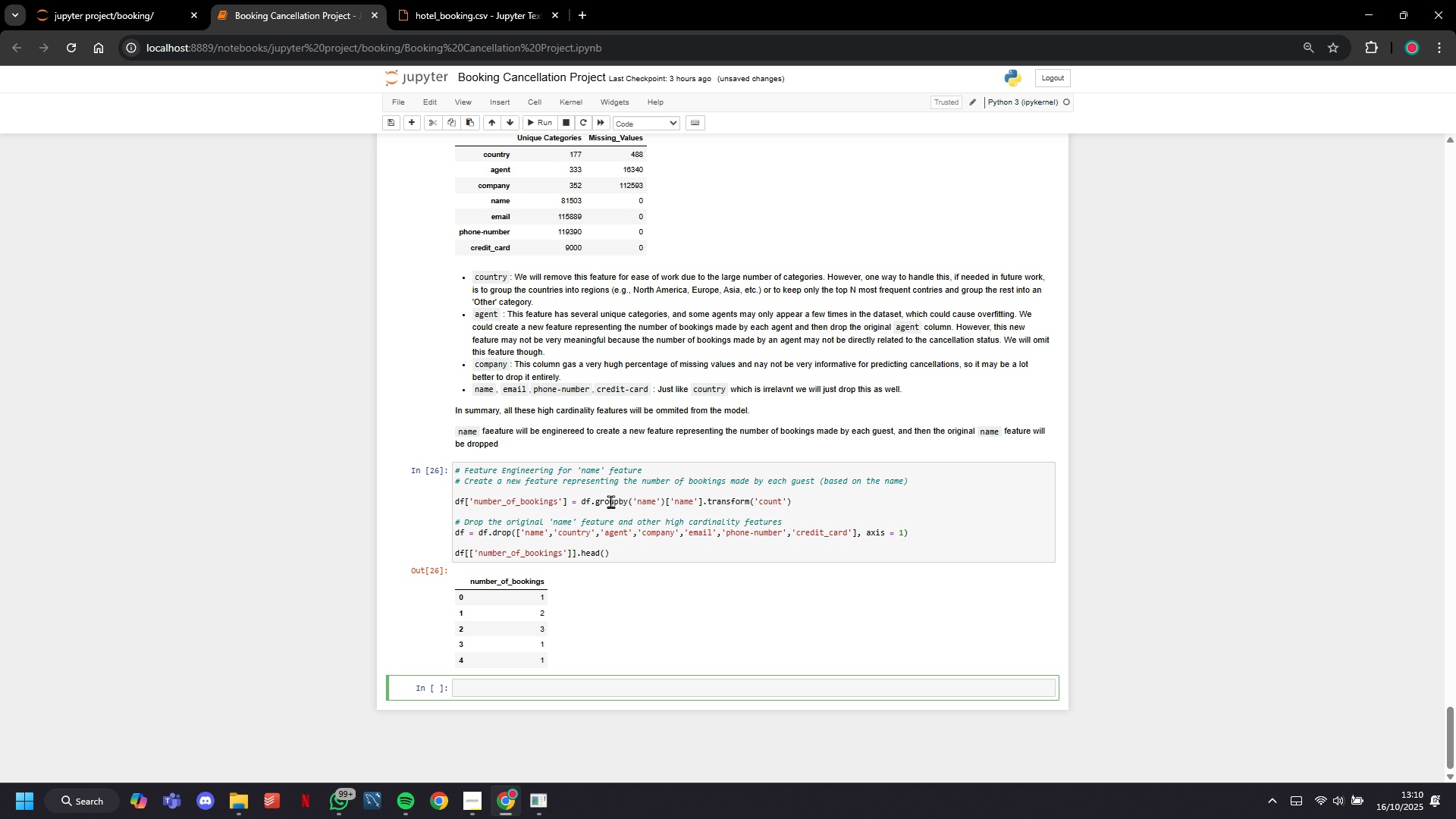 
scroll: coordinate [610, 501], scroll_direction: up, amount: 5.0
 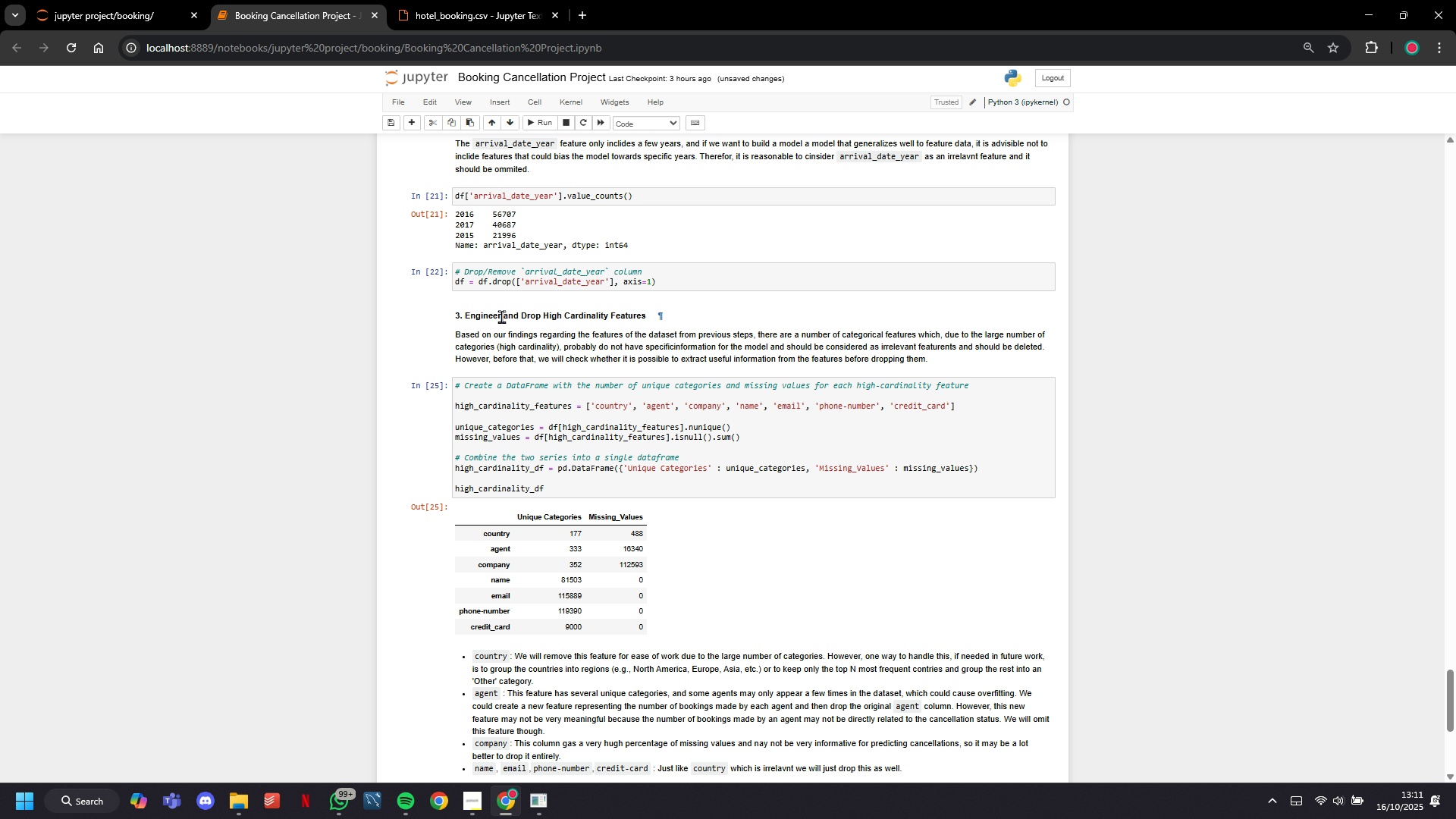 
left_click([501, 316])
 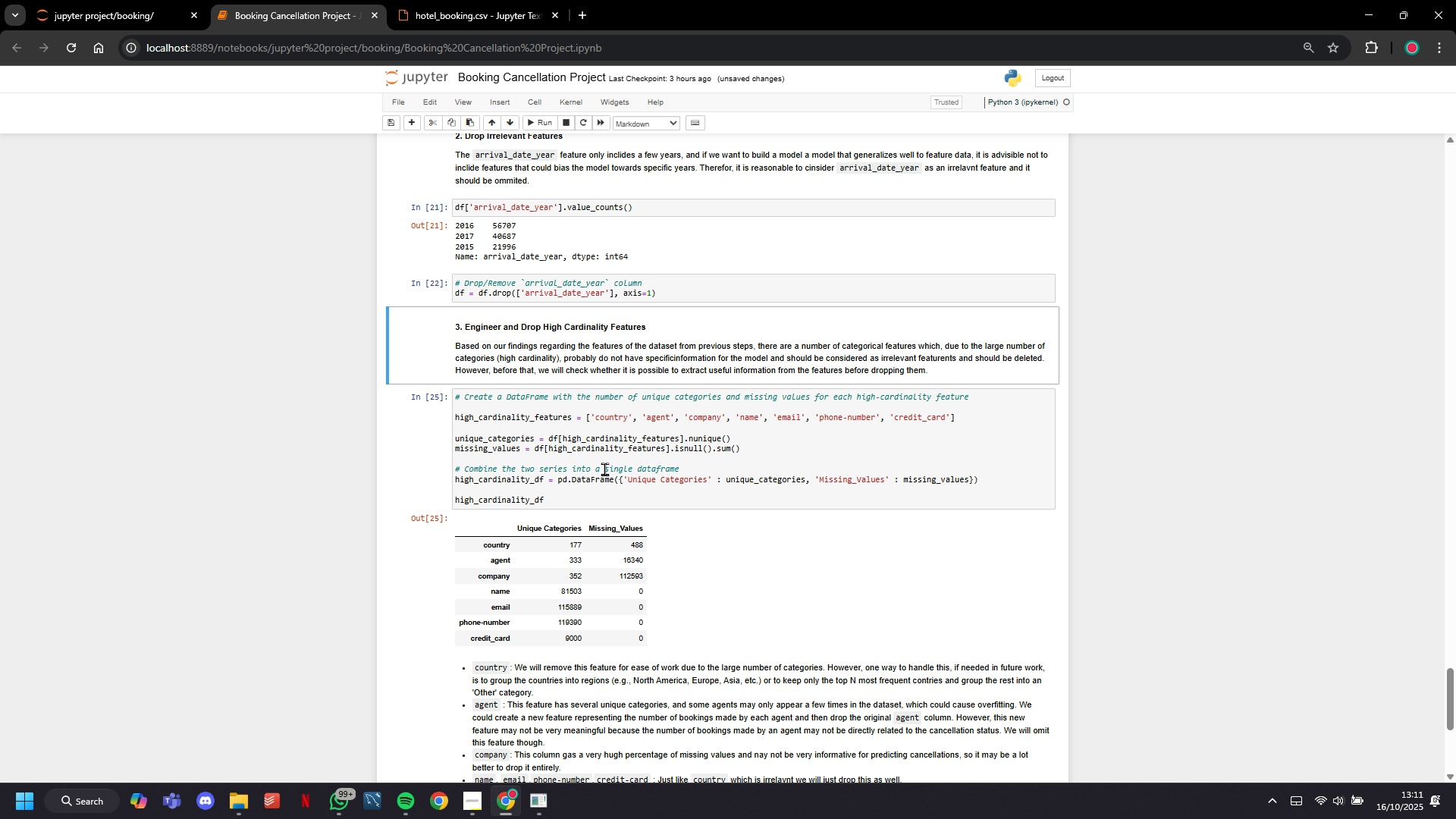 
scroll: coordinate [604, 469], scroll_direction: up, amount: 7.0
 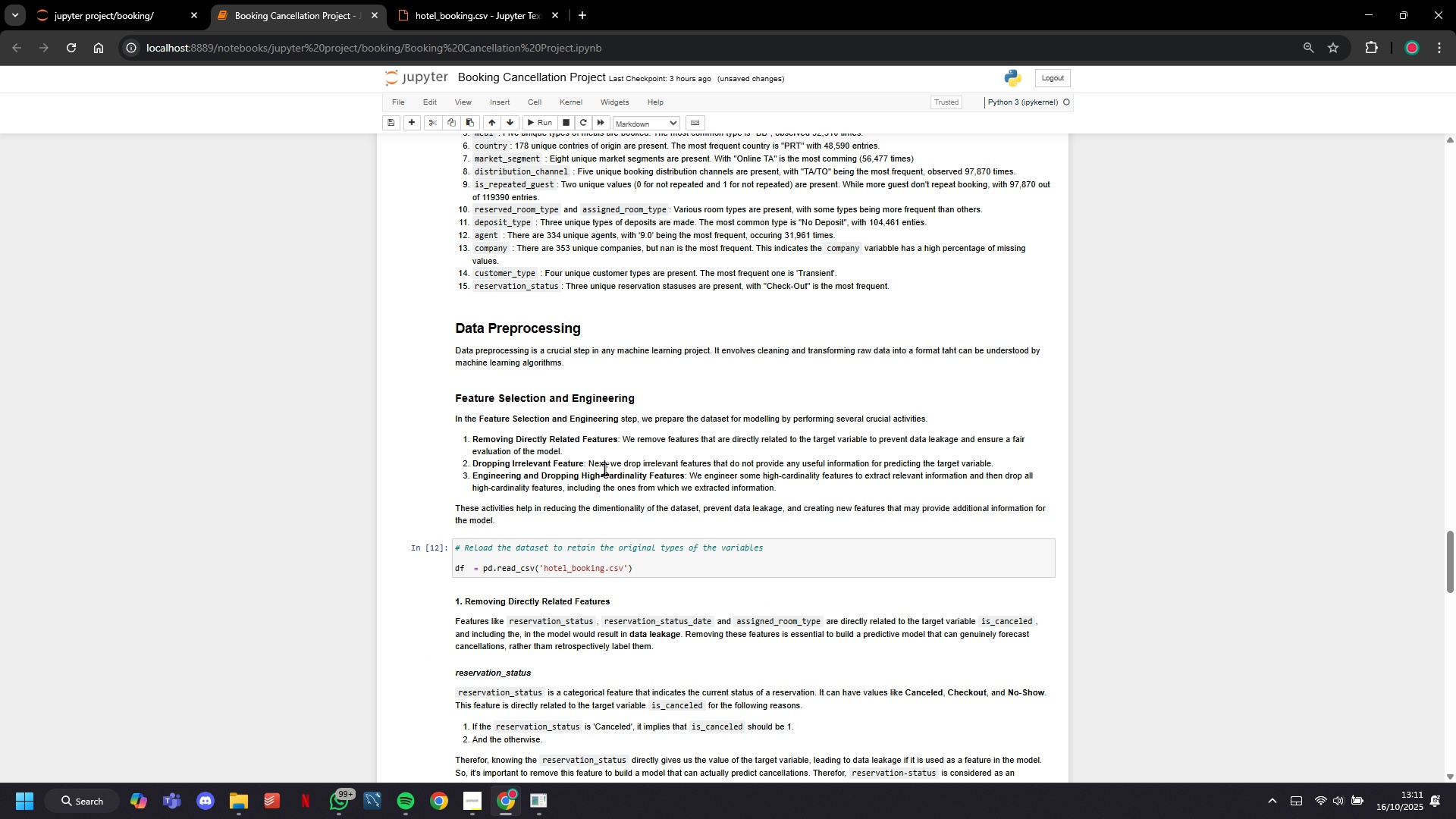 
scroll: coordinate [604, 469], scroll_direction: down, amount: 1.0
 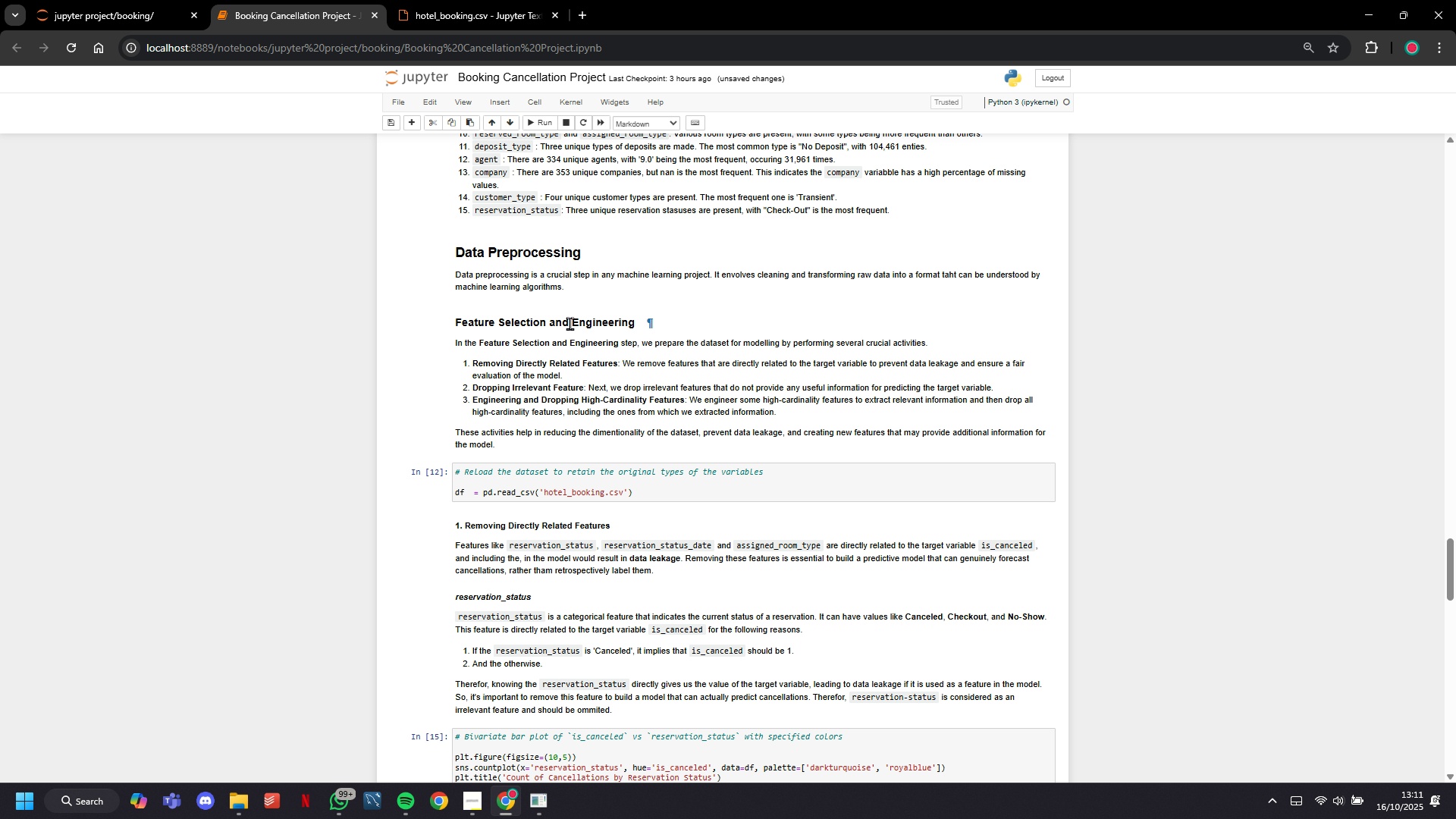 
left_click([570, 323])
 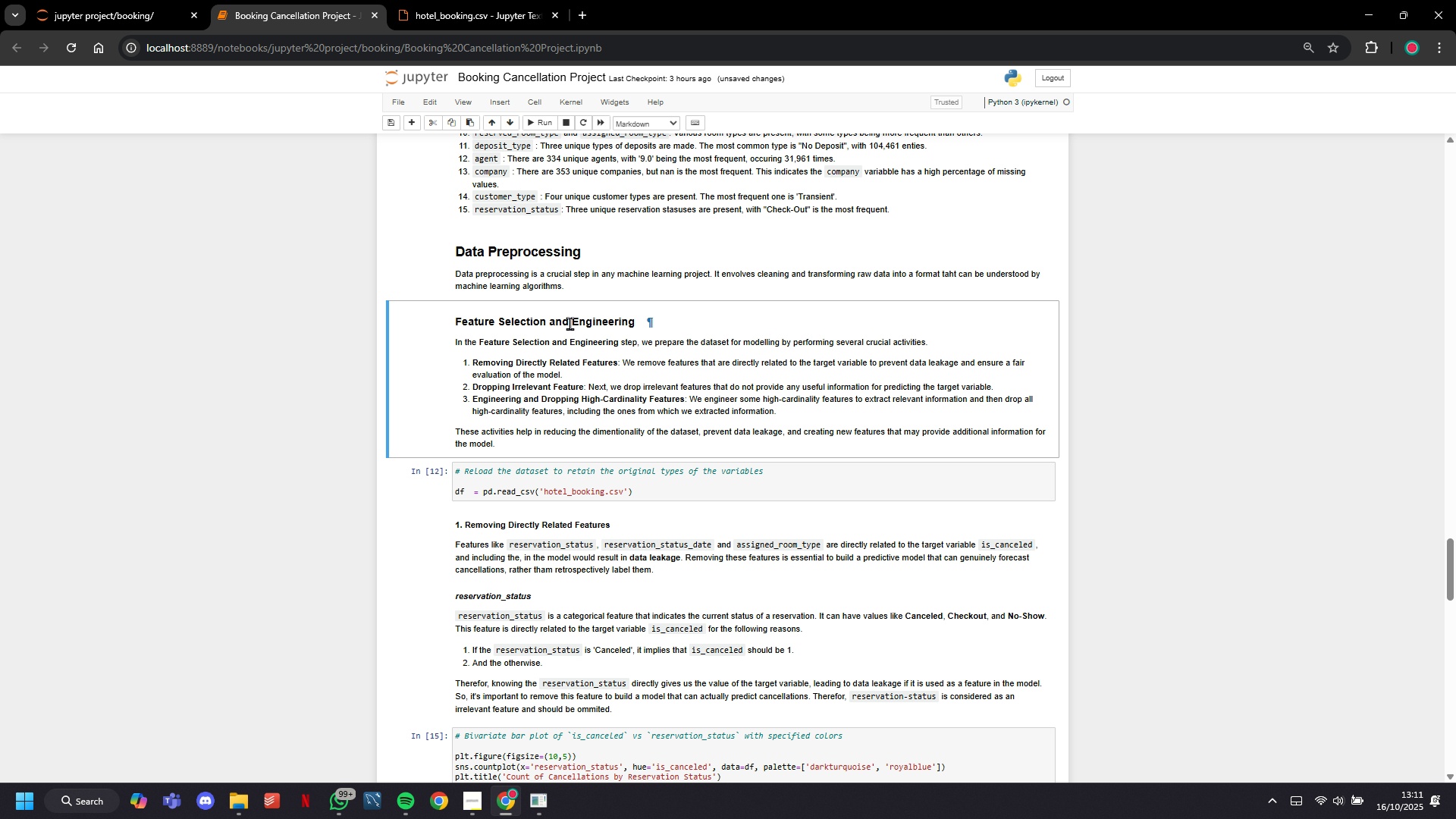 
scroll: coordinate [569, 322], scroll_direction: down, amount: 11.0
 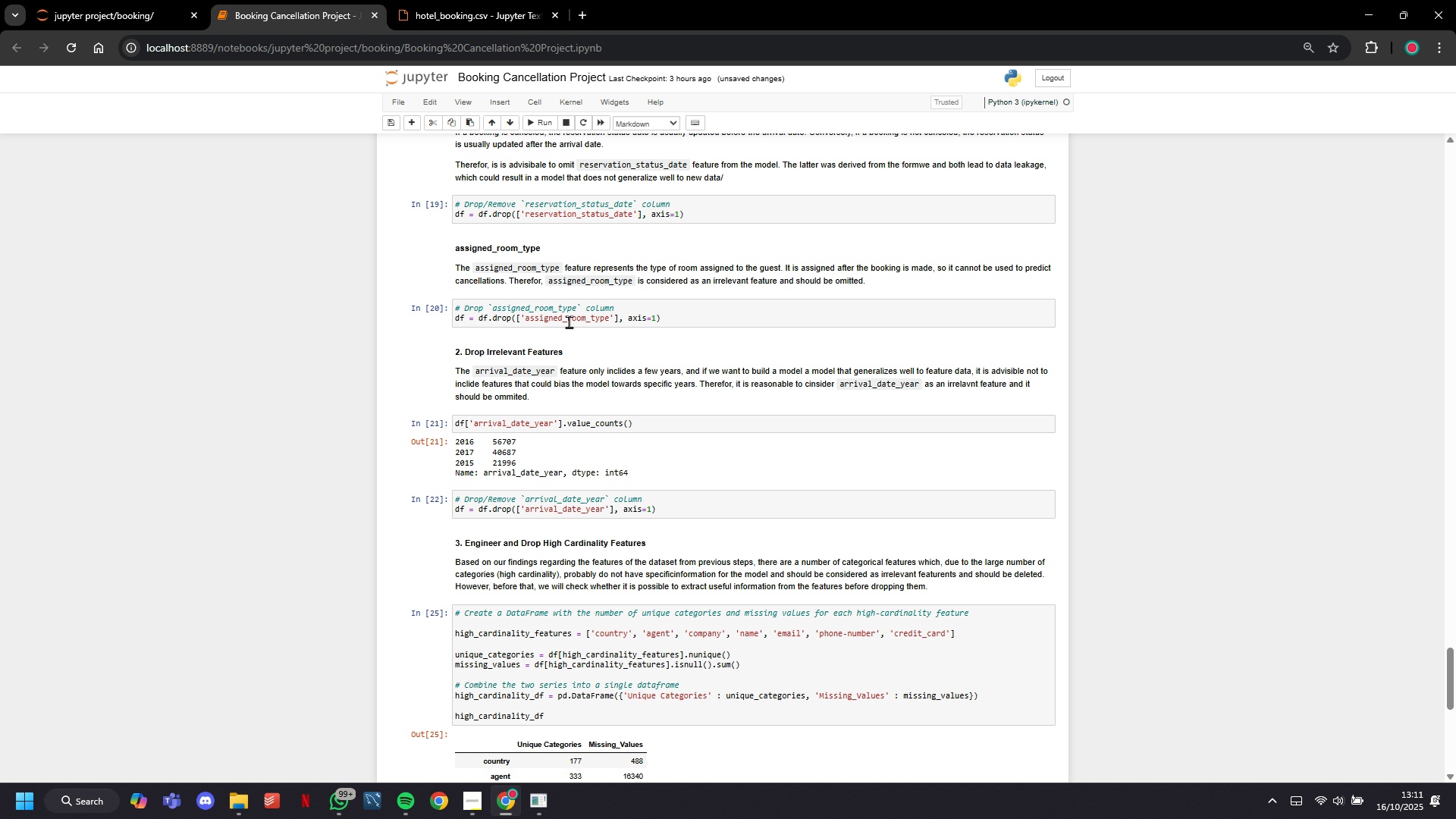 
scroll: coordinate [569, 322], scroll_direction: up, amount: 15.0
 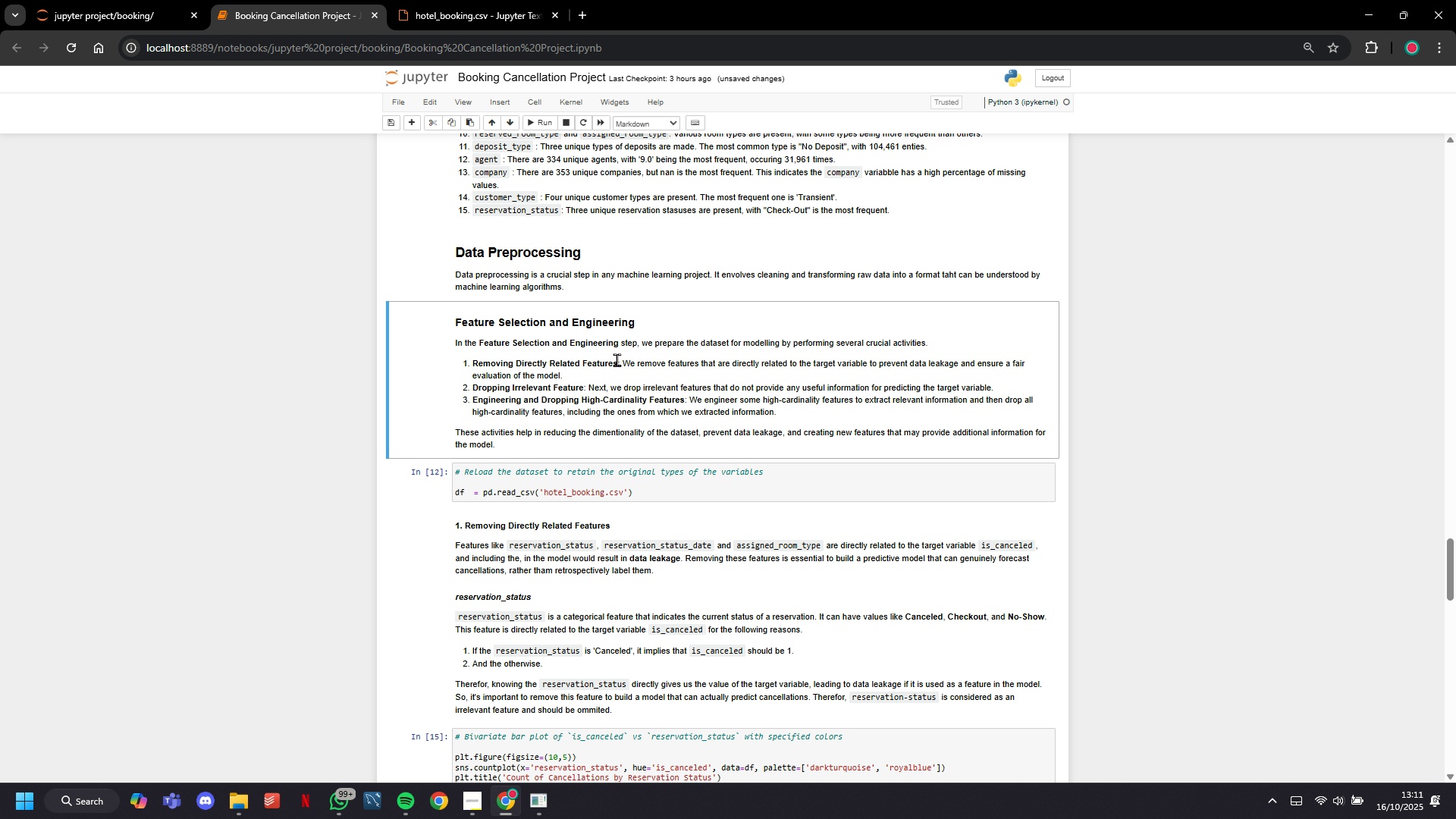 
double_click([617, 359])
 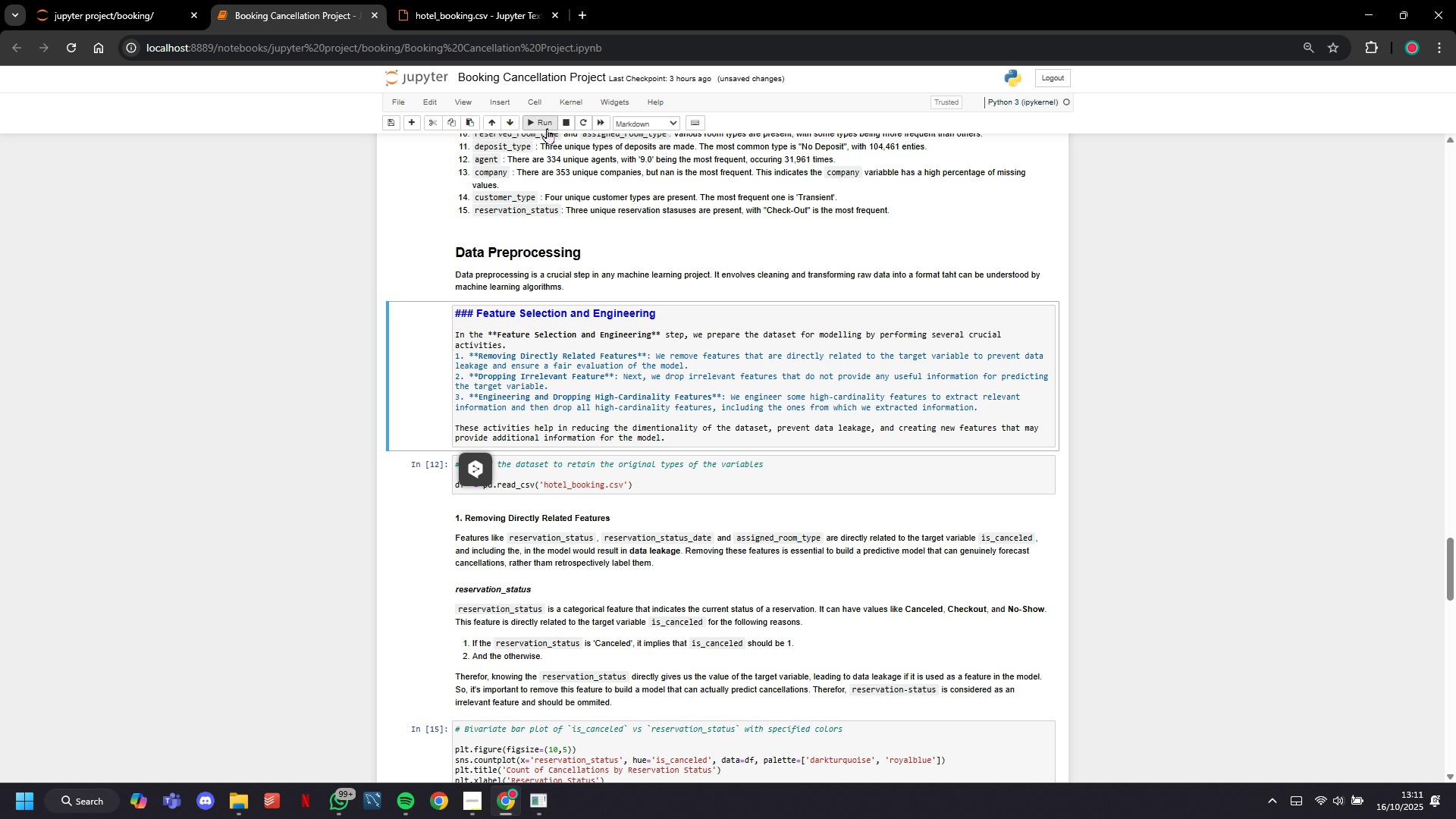 
scroll: coordinate [576, 308], scroll_direction: down, amount: 72.0
 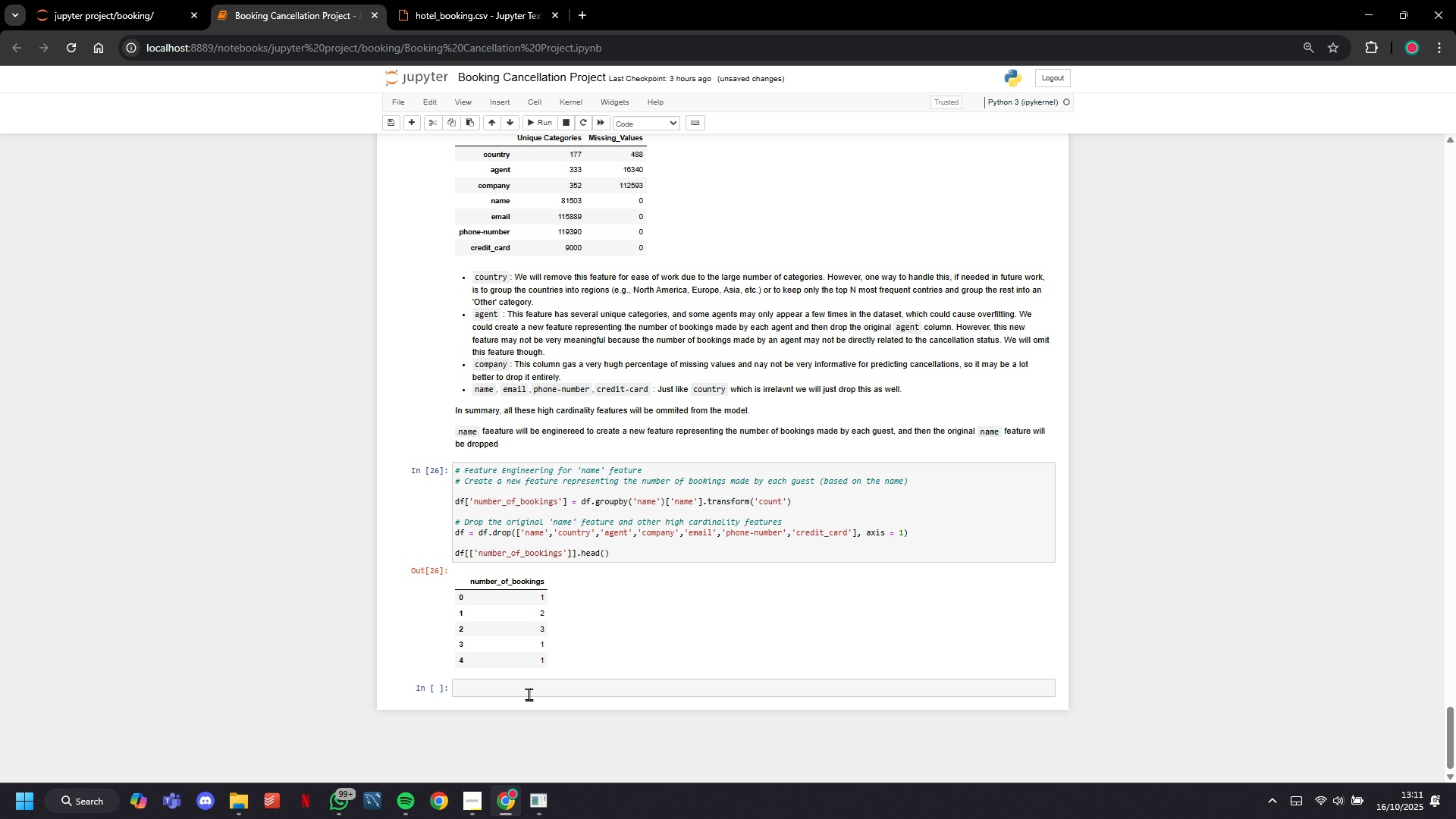 
left_click([529, 694])
 